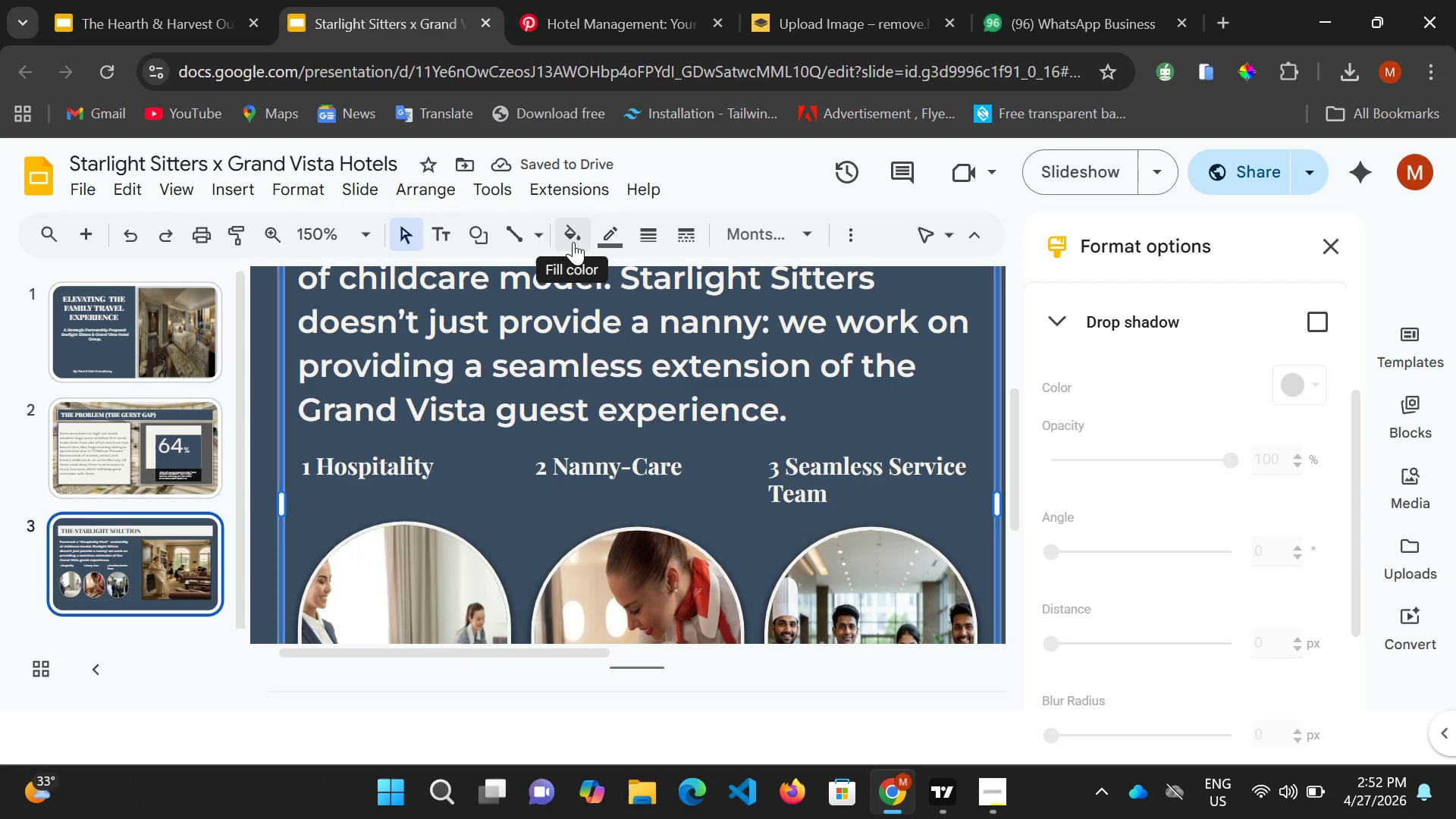 
left_click([573, 242])
 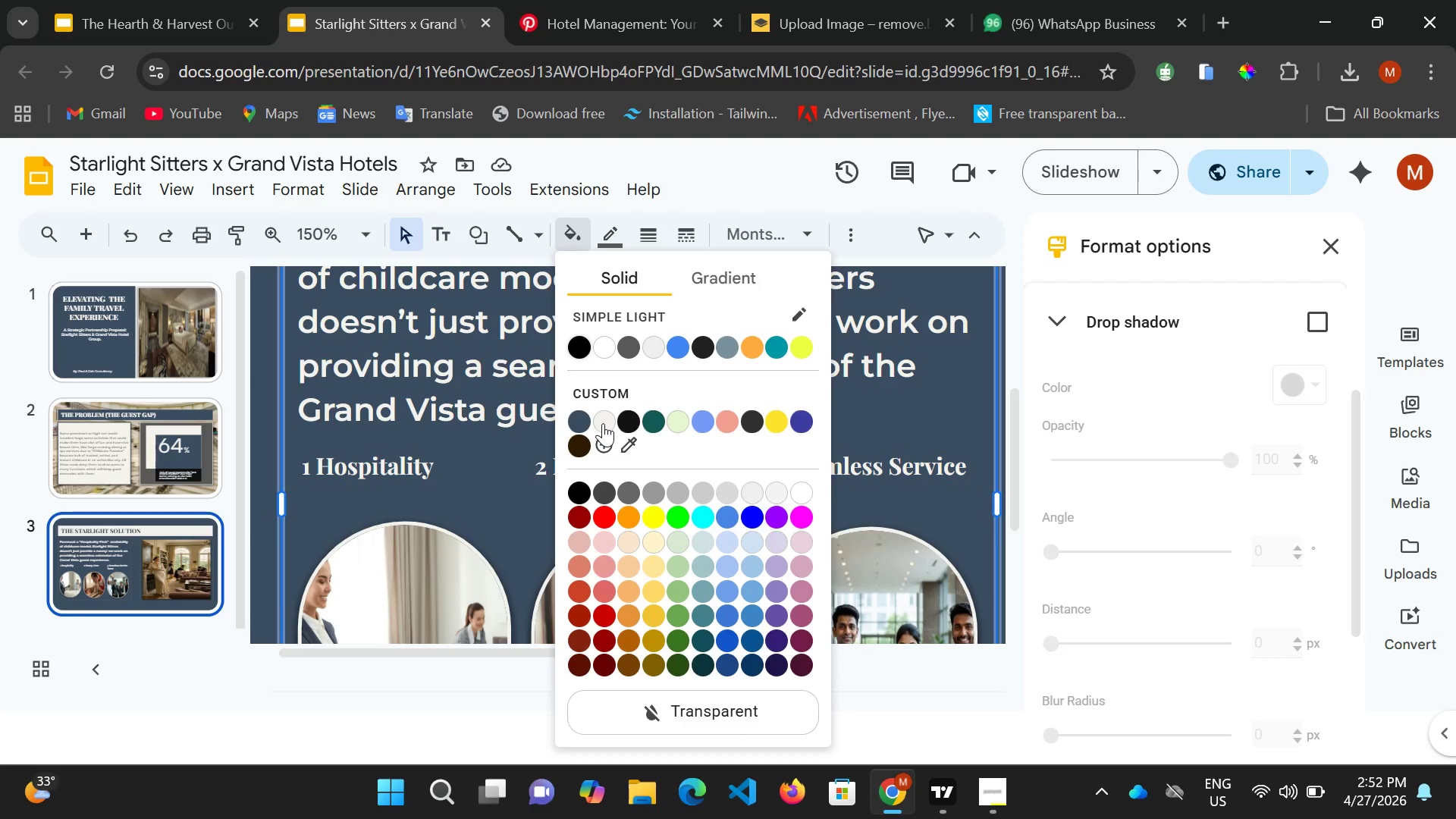 
left_click([603, 423])
 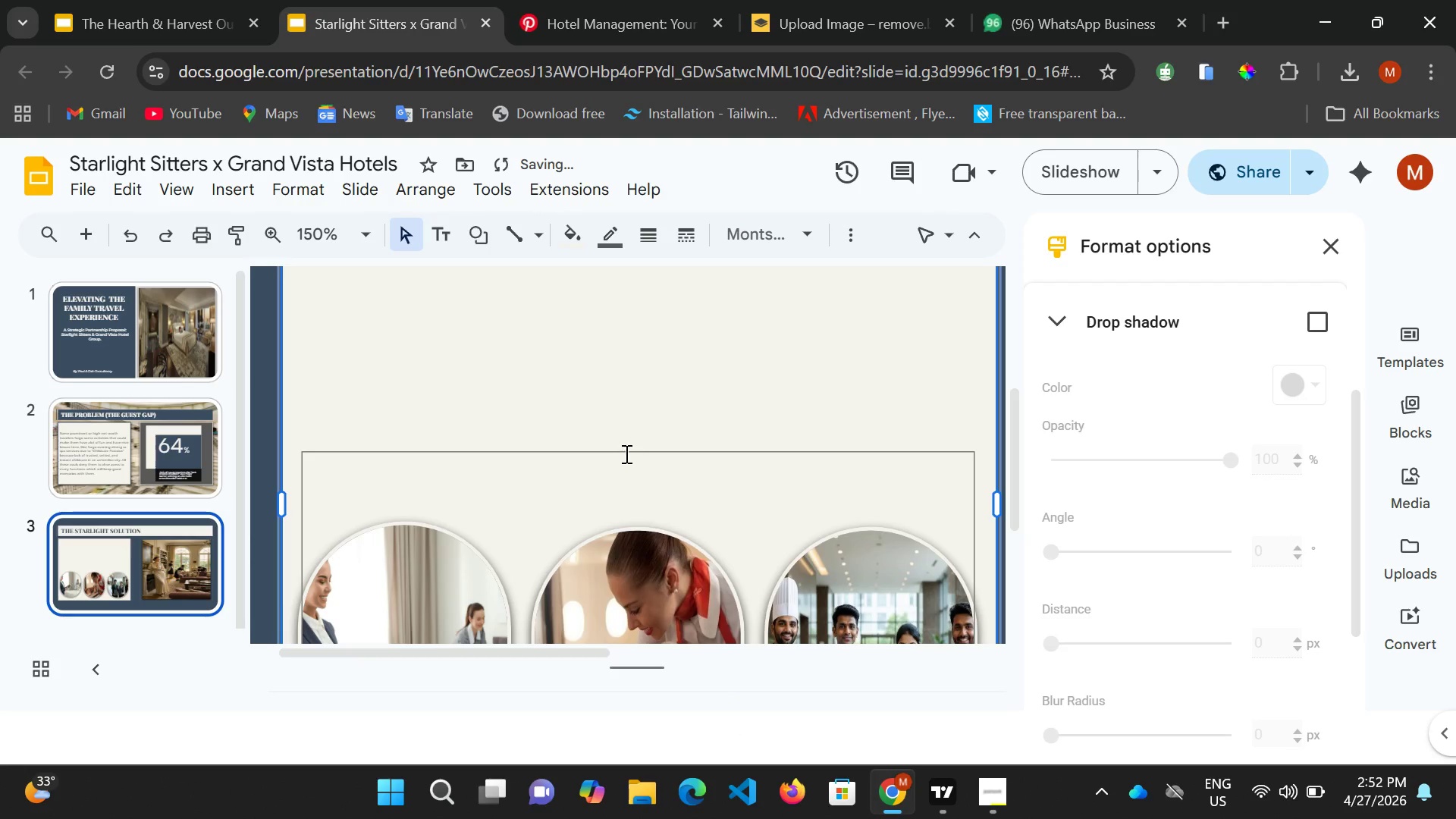 
key(Control+Z)
 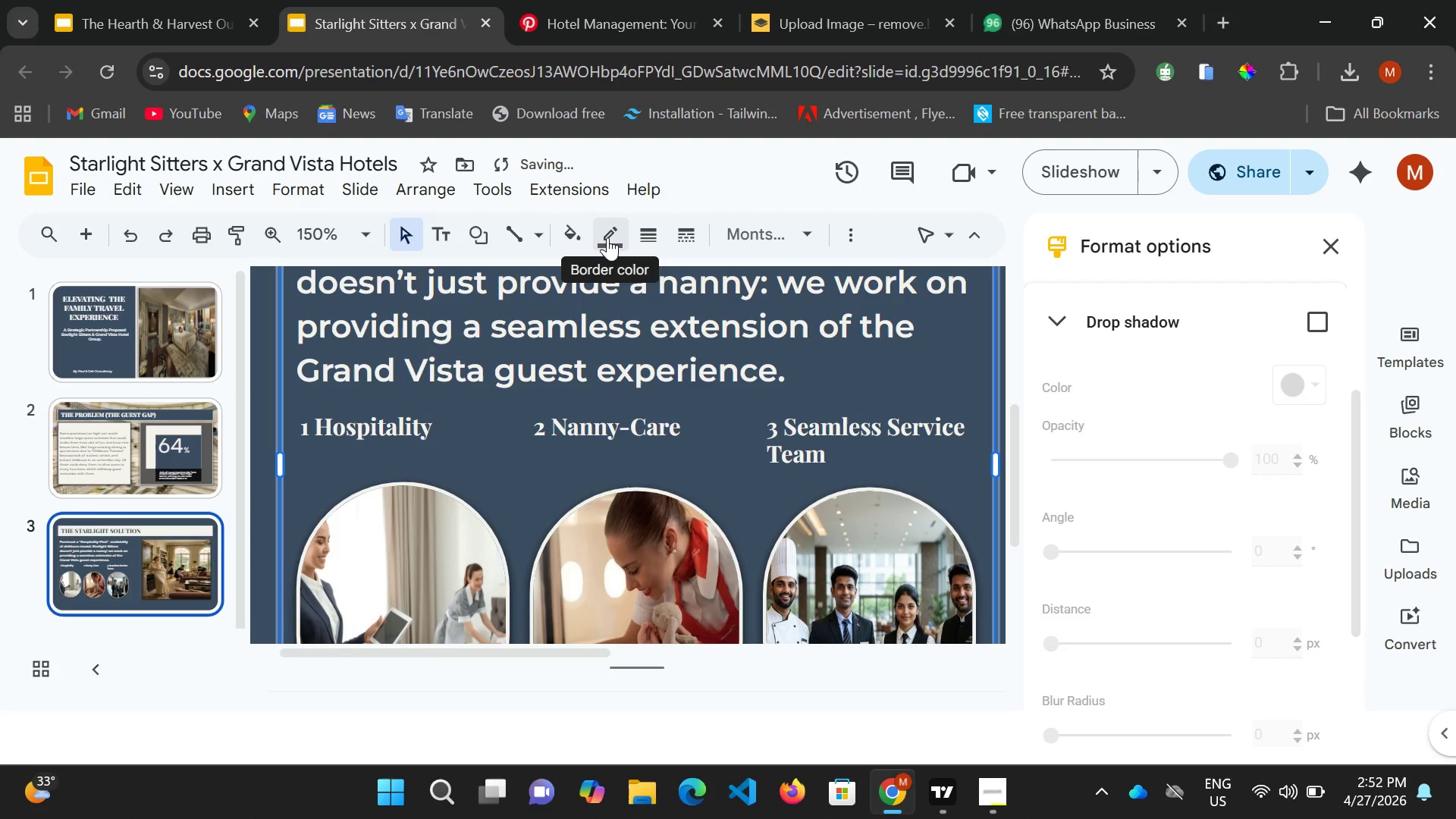 
left_click([607, 237])
 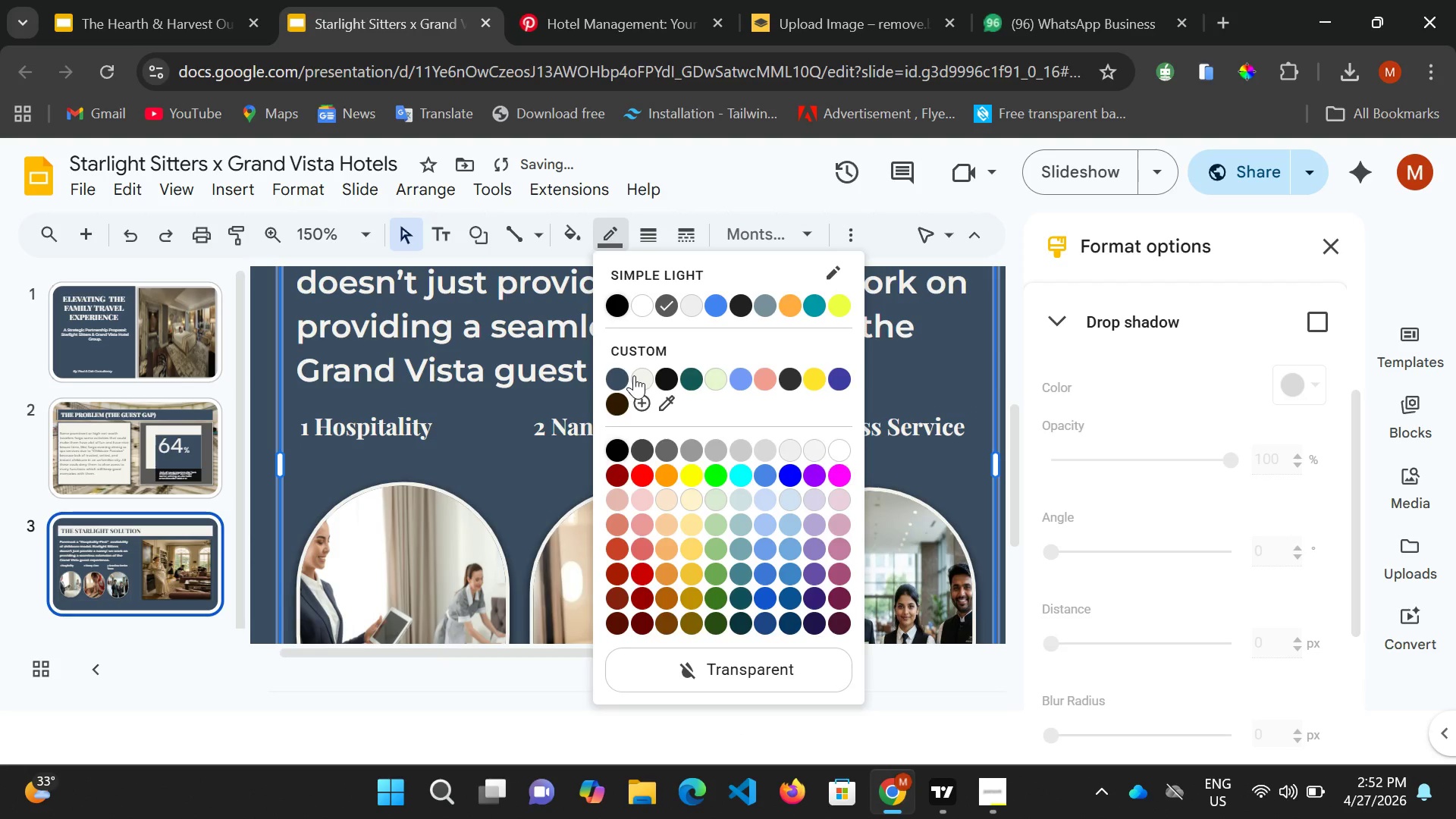 
left_click([634, 375])
 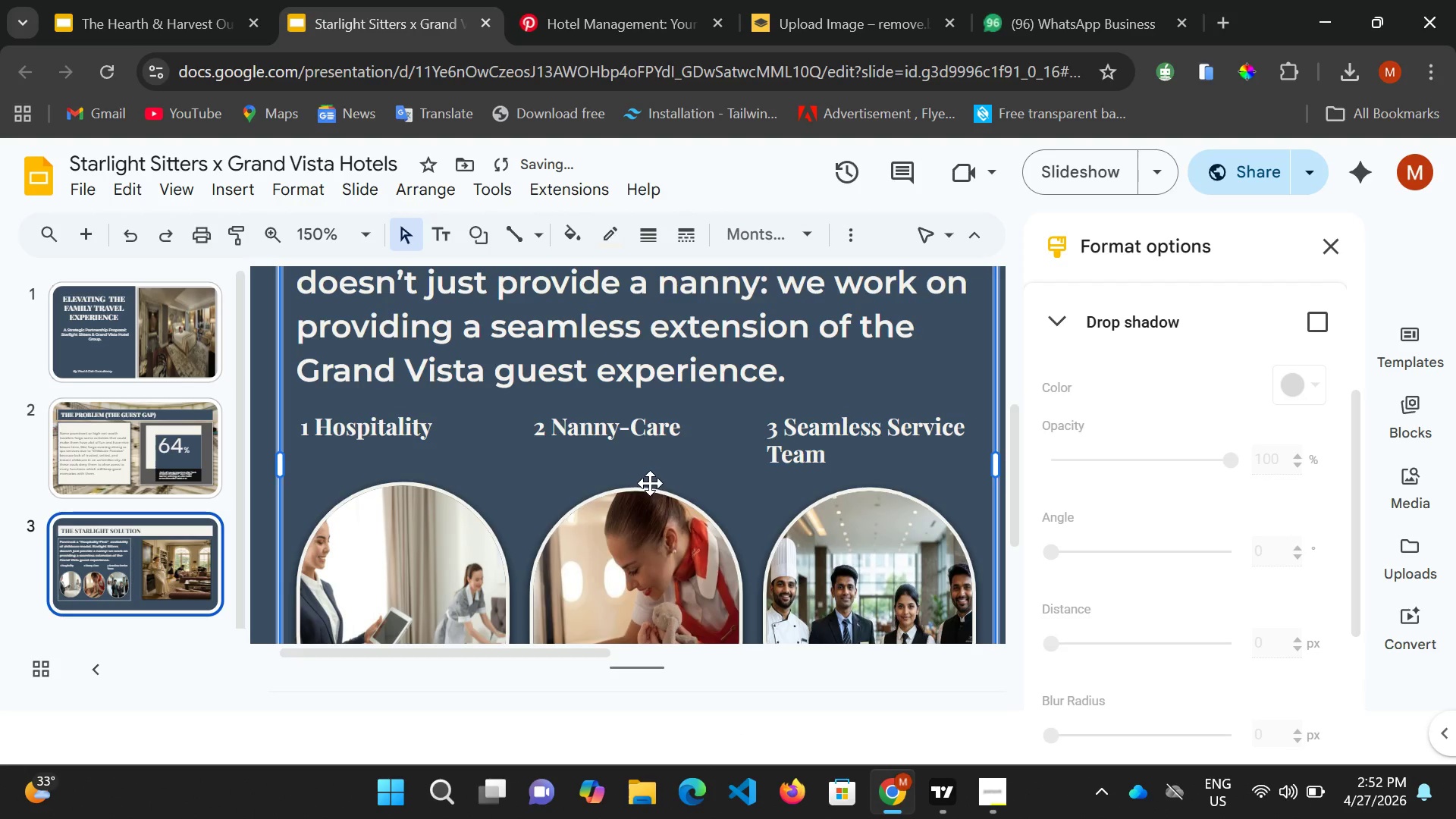 
scroll: coordinate [653, 493], scroll_direction: down, amount: 3.0
 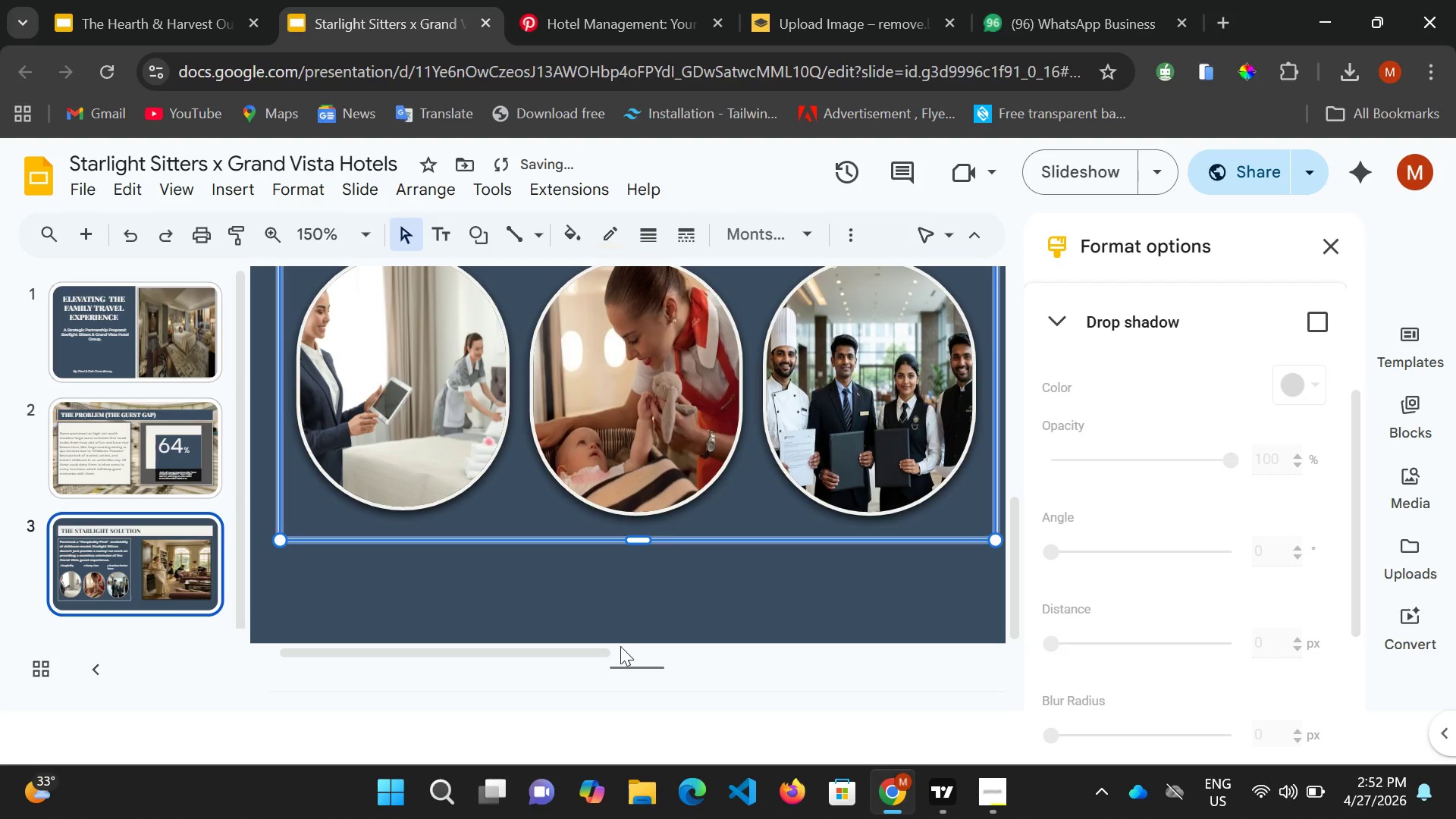 
left_click_drag(start_coordinate=[616, 647], to_coordinate=[701, 646])
 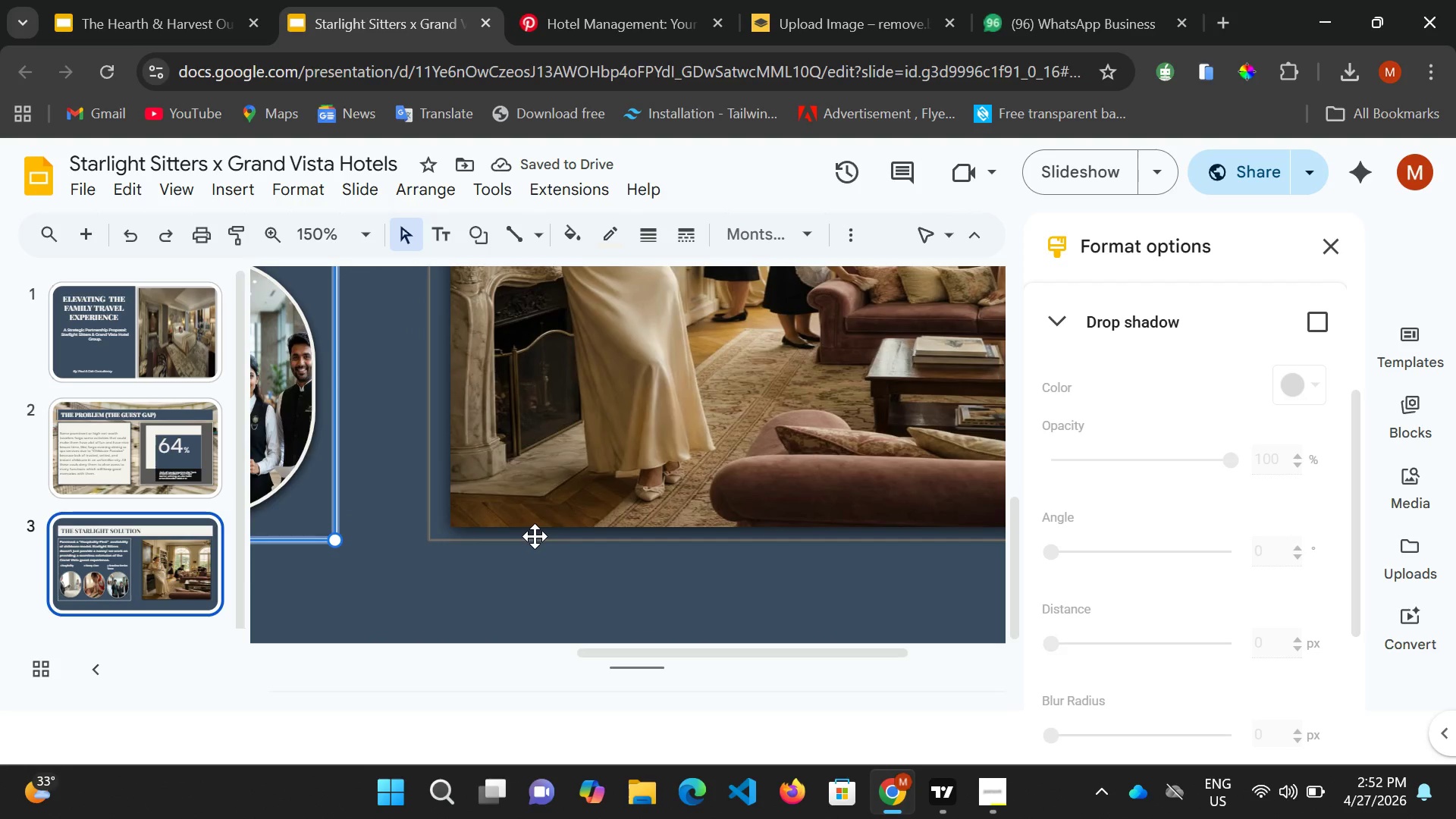 
left_click([535, 536])
 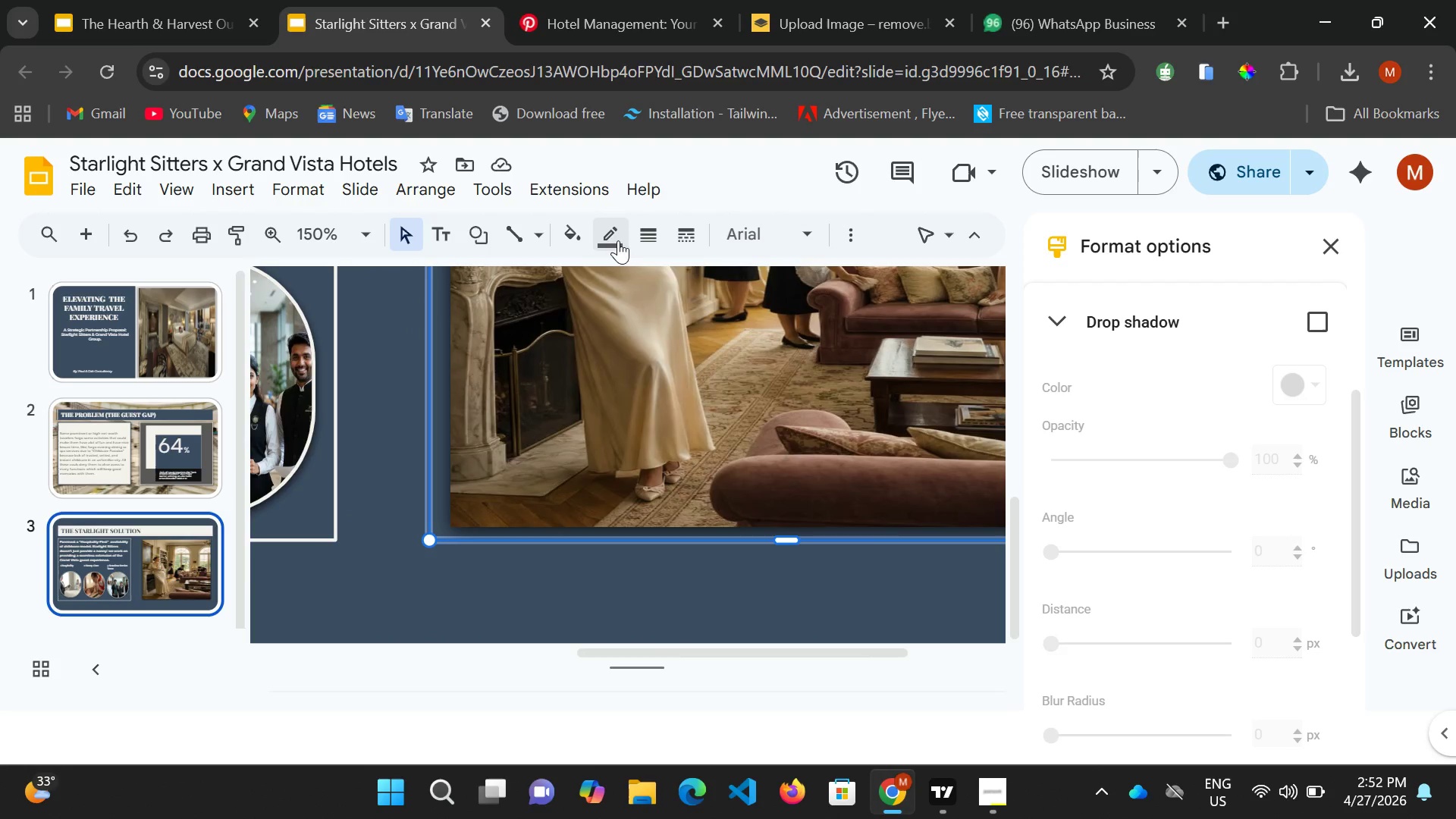 
left_click([616, 240])
 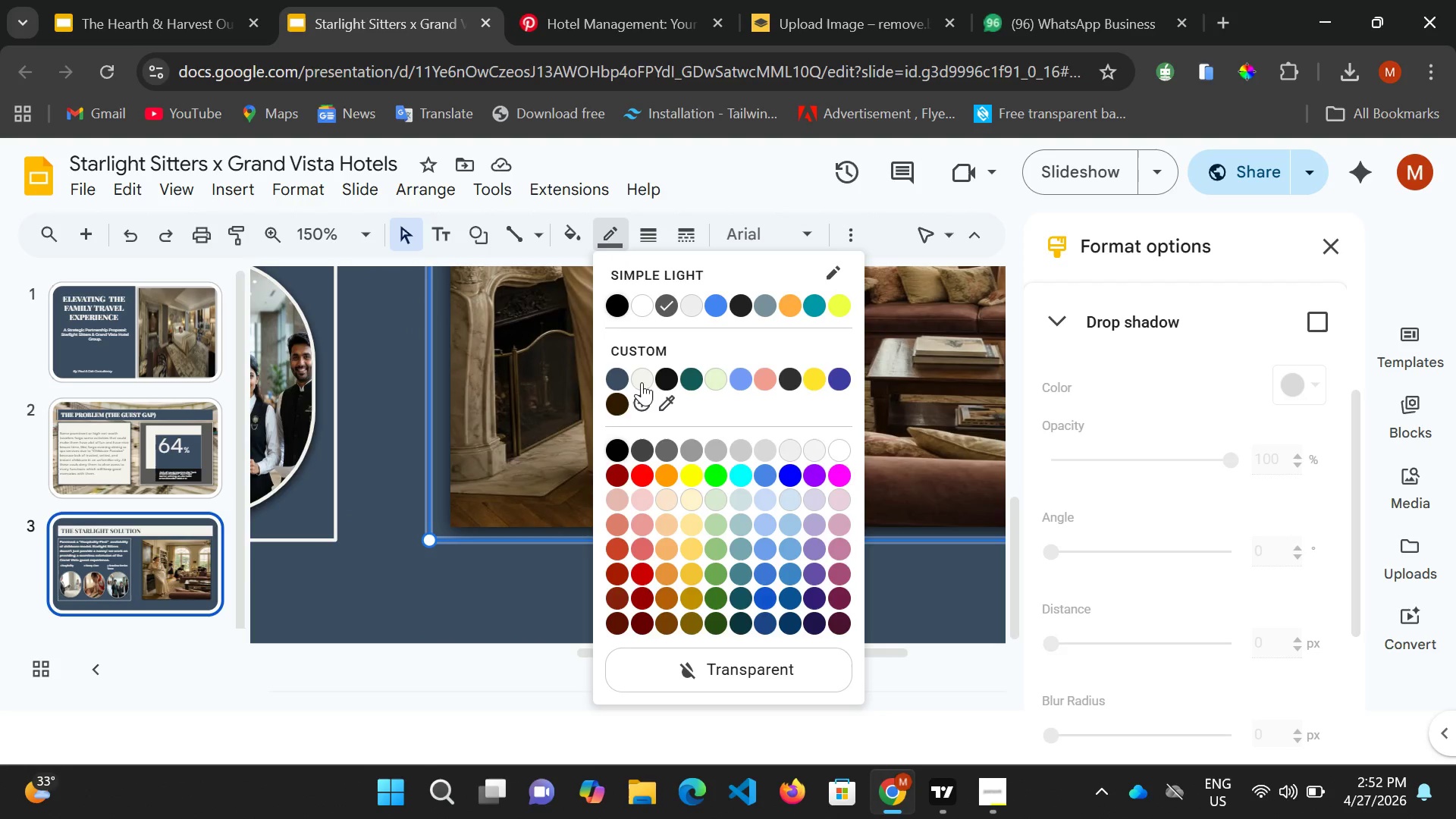 
left_click([641, 380])
 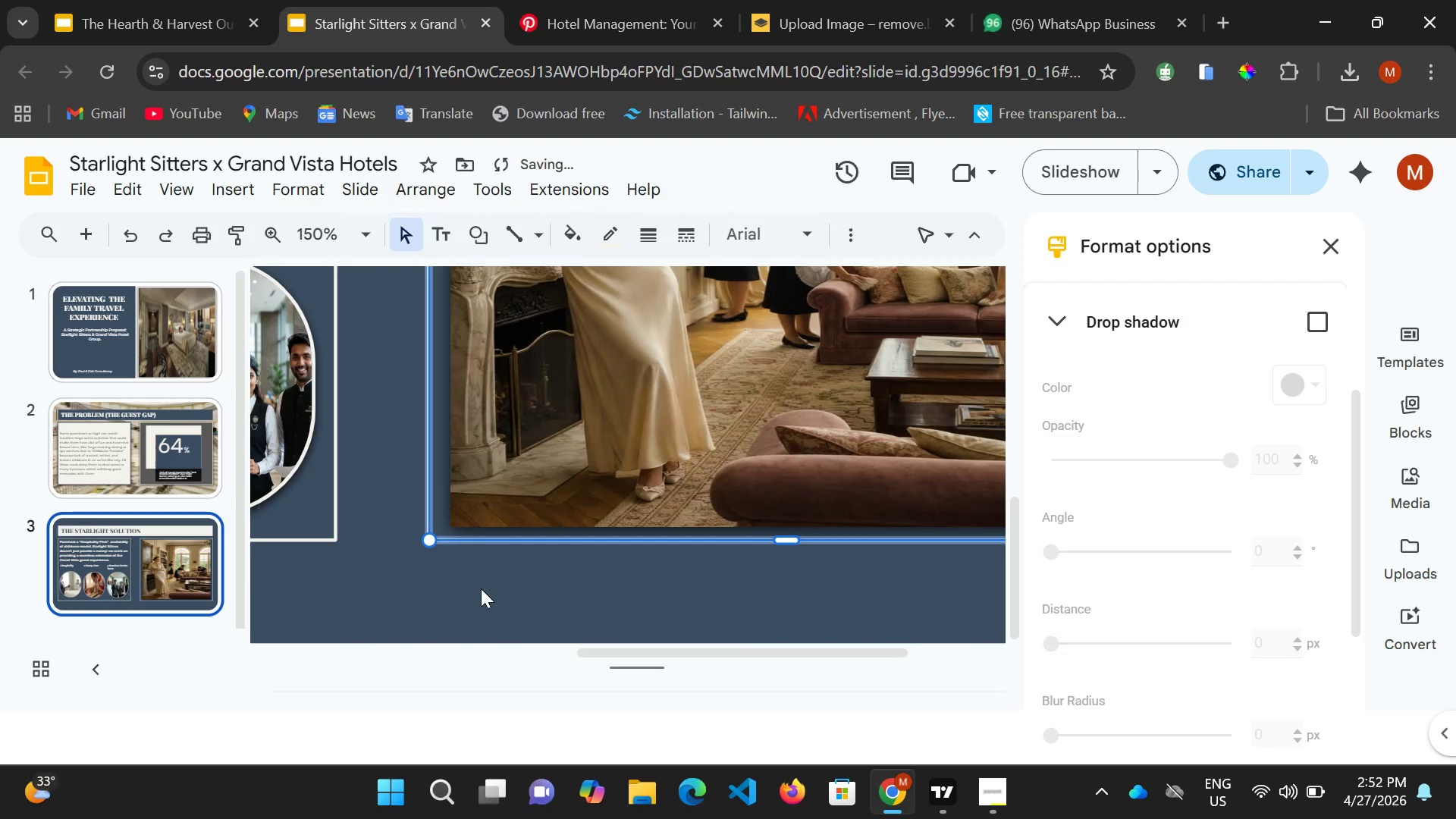 
left_click([481, 588])
 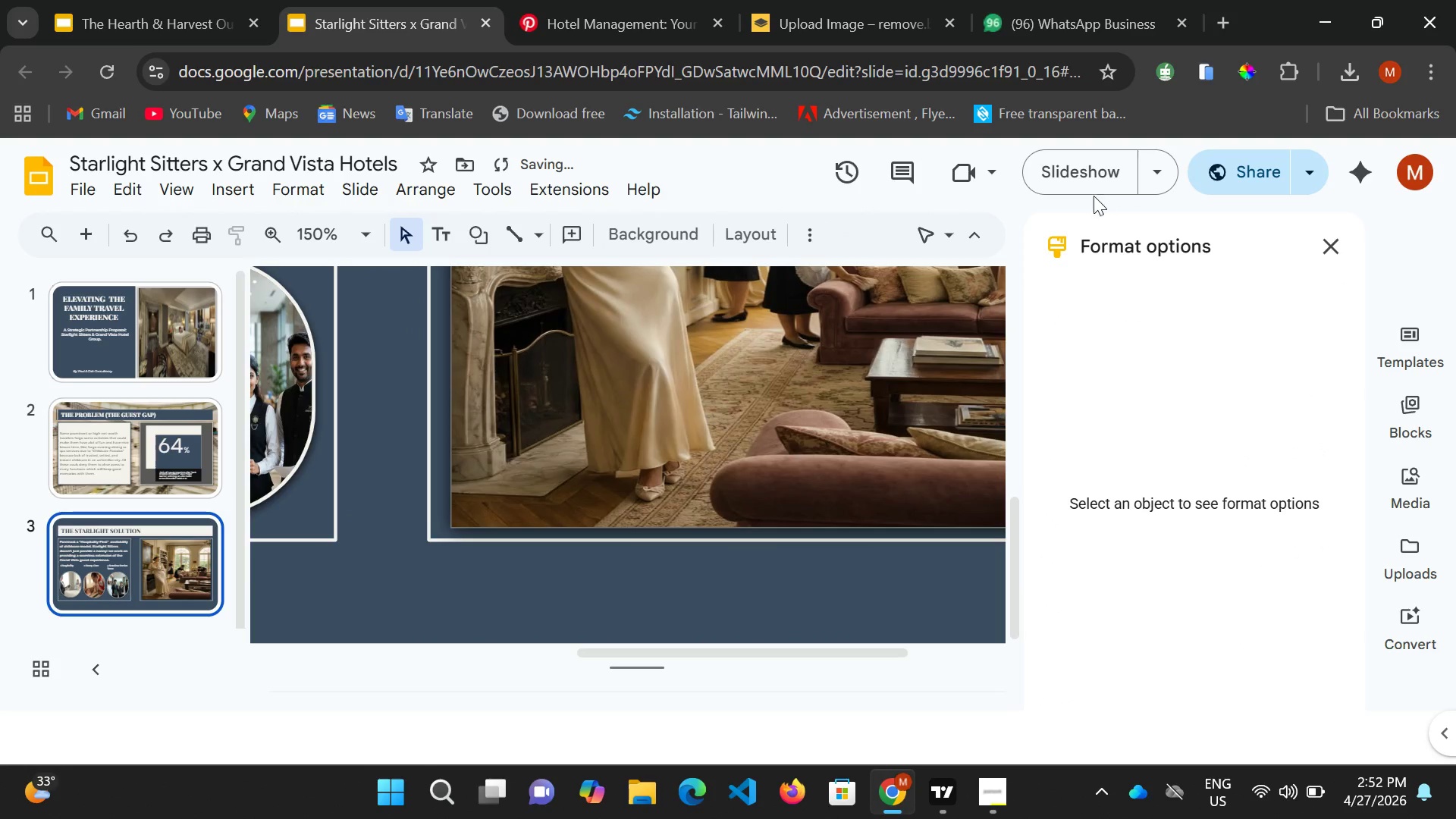 
left_click([1083, 188])
 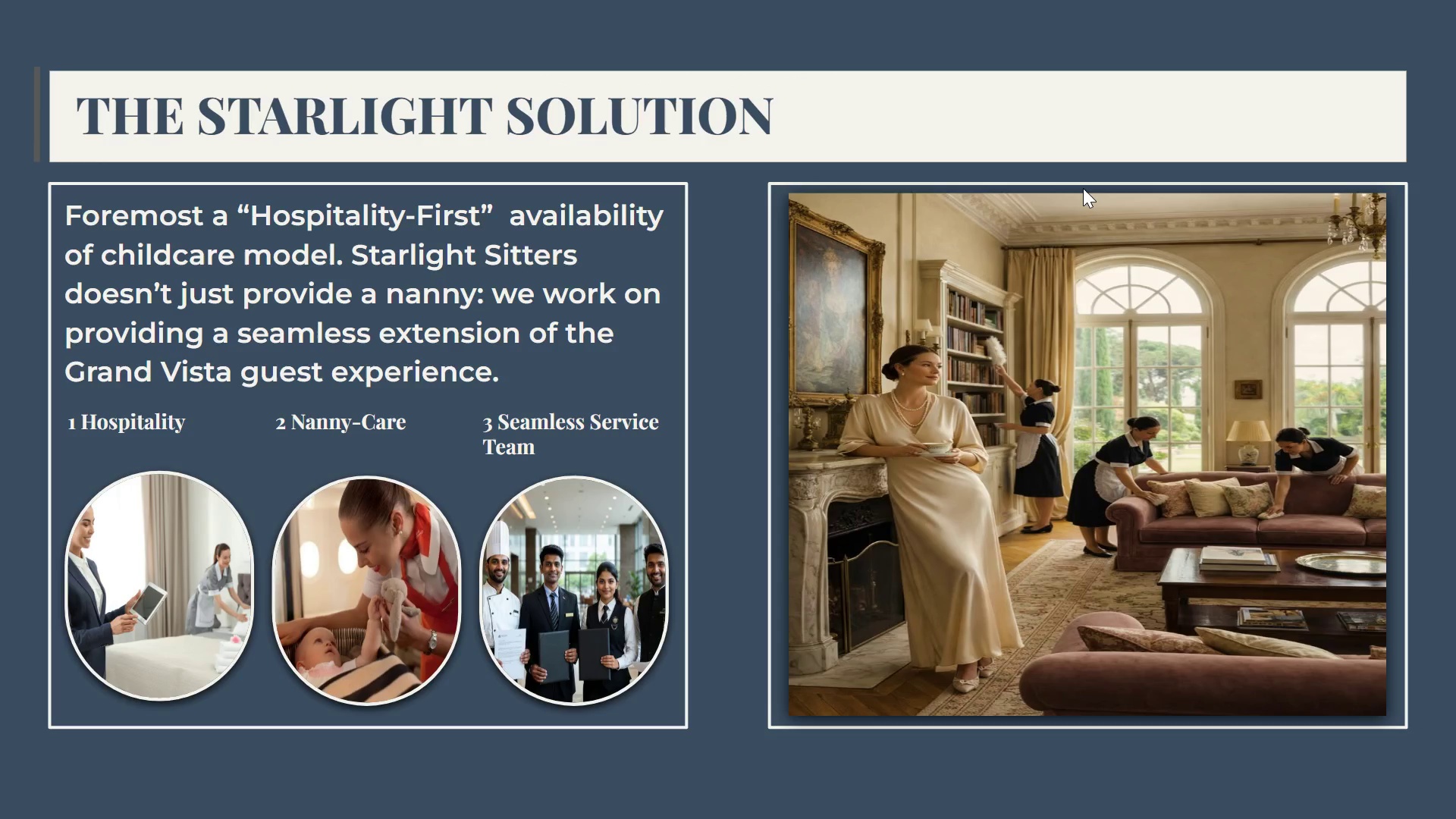 
wait(31.14)
 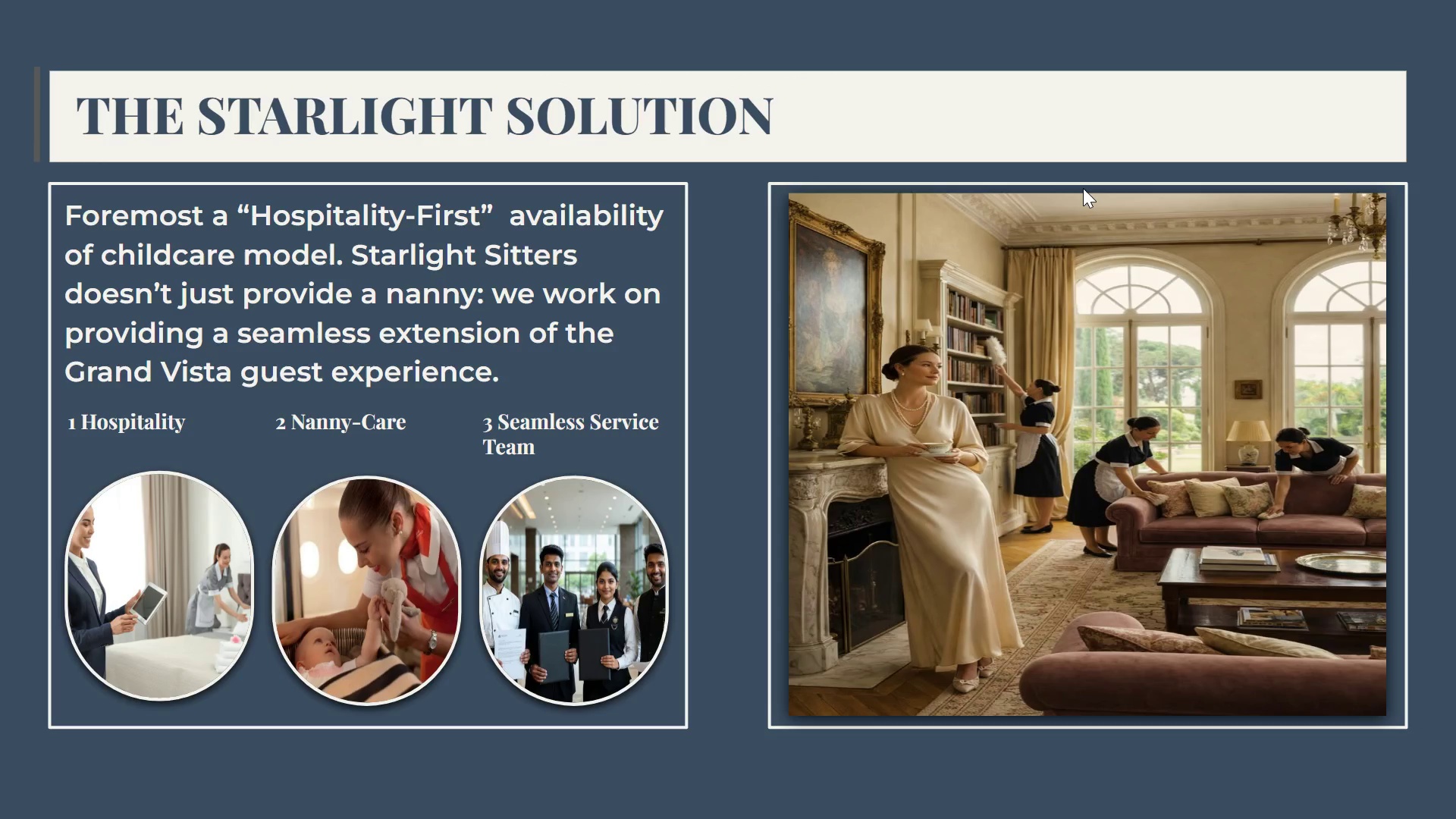 
key(Escape)
 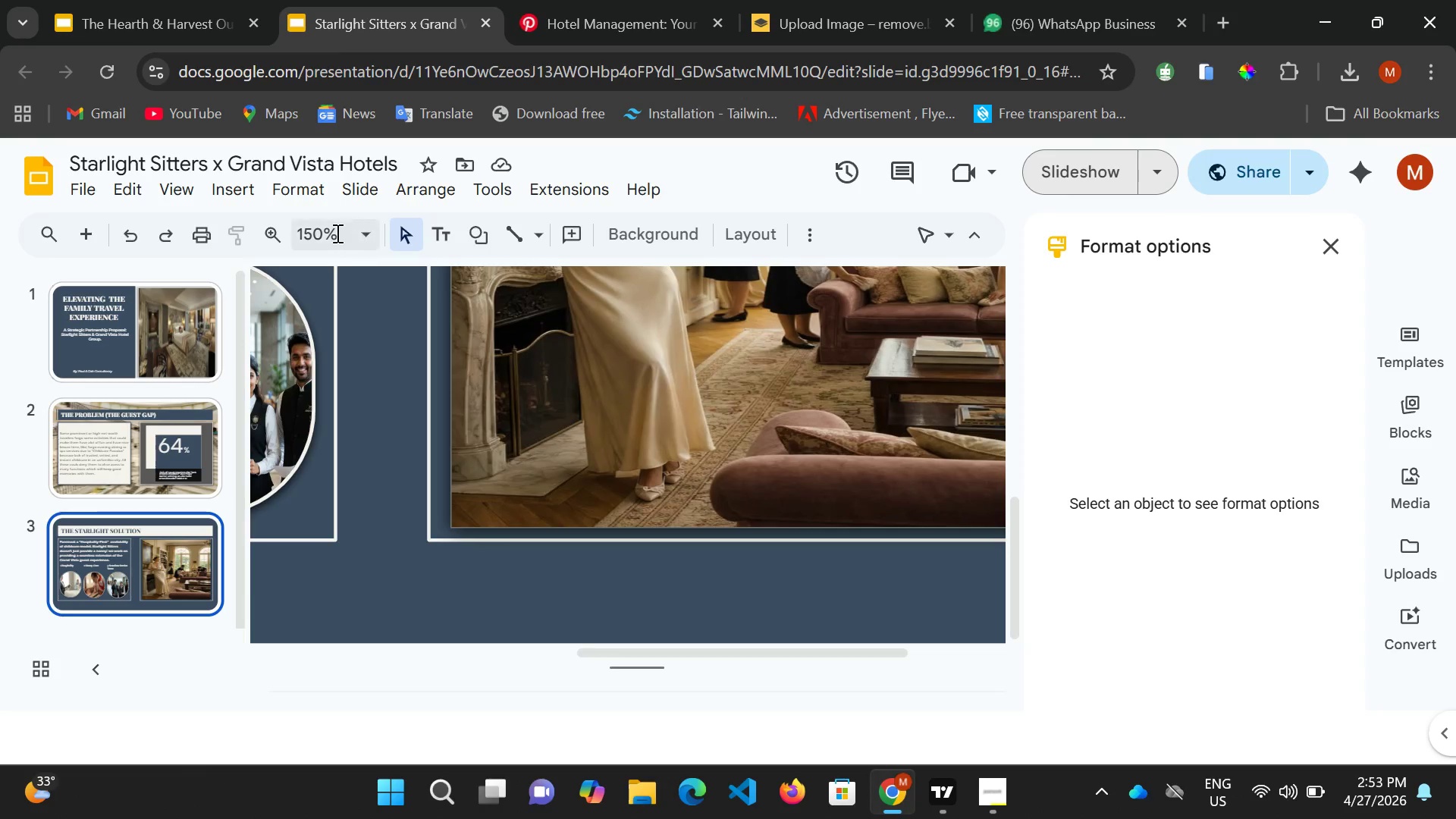 
left_click([364, 242])
 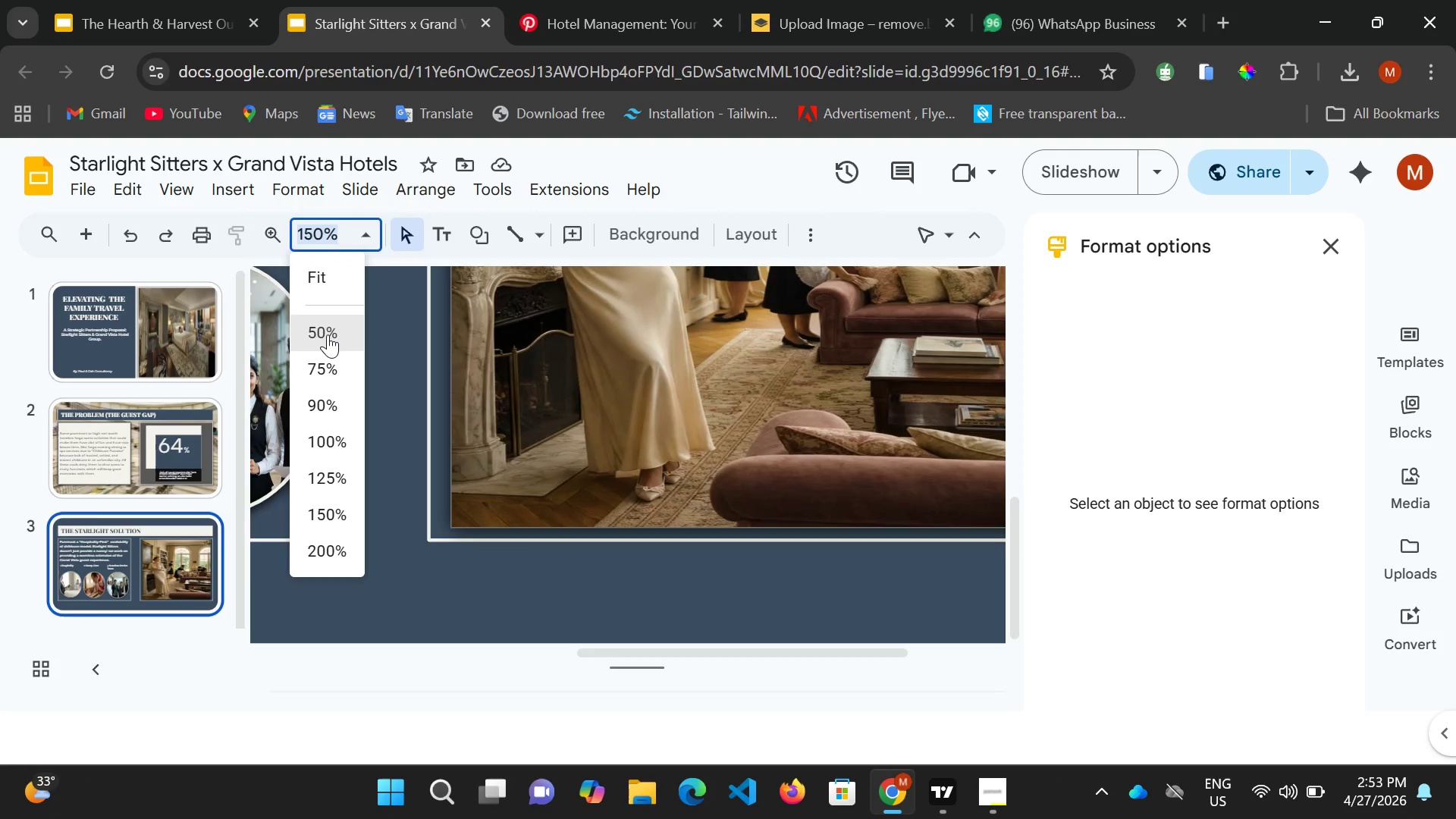 
left_click([328, 334])
 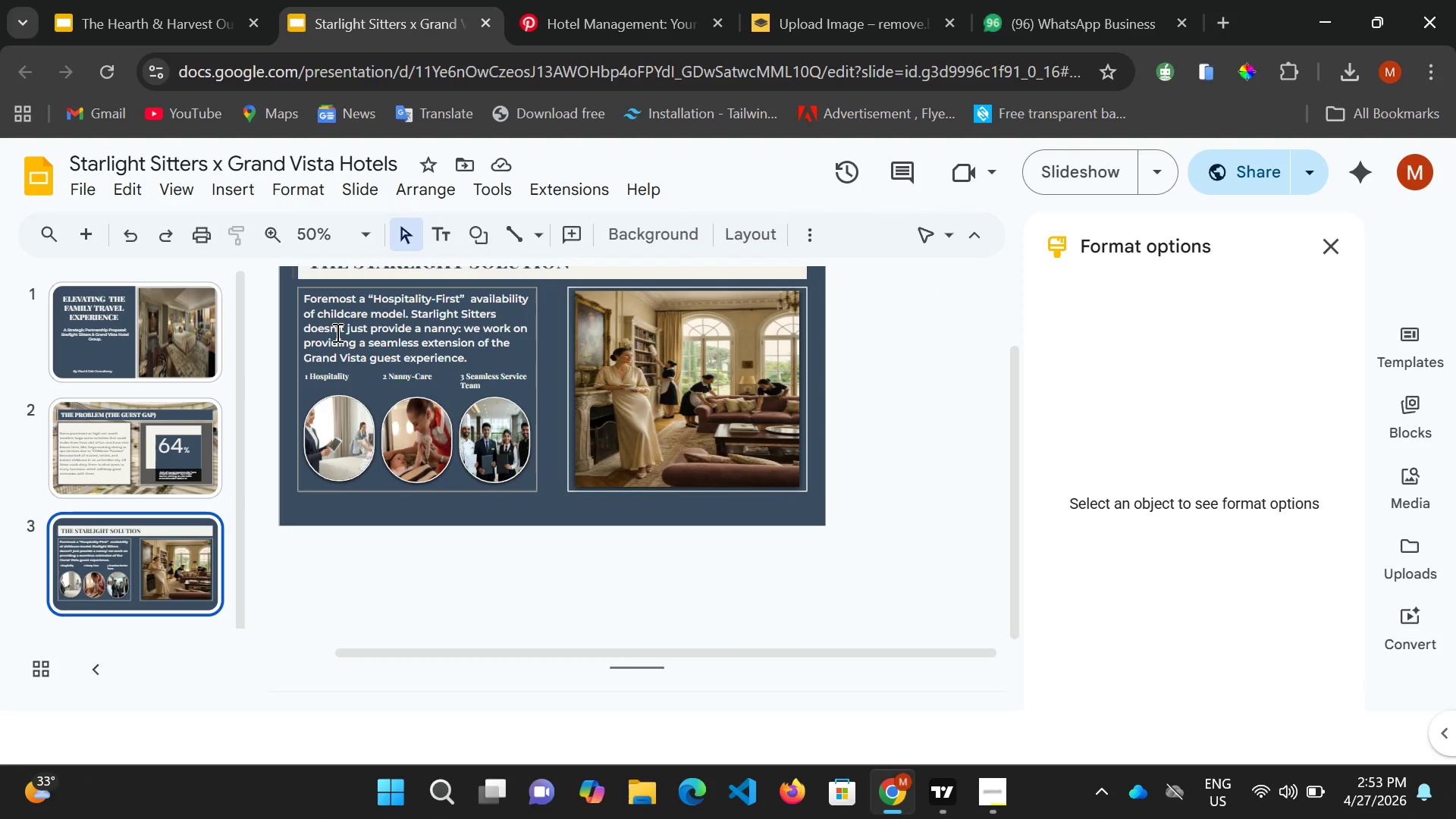 
key(Control+Z)
 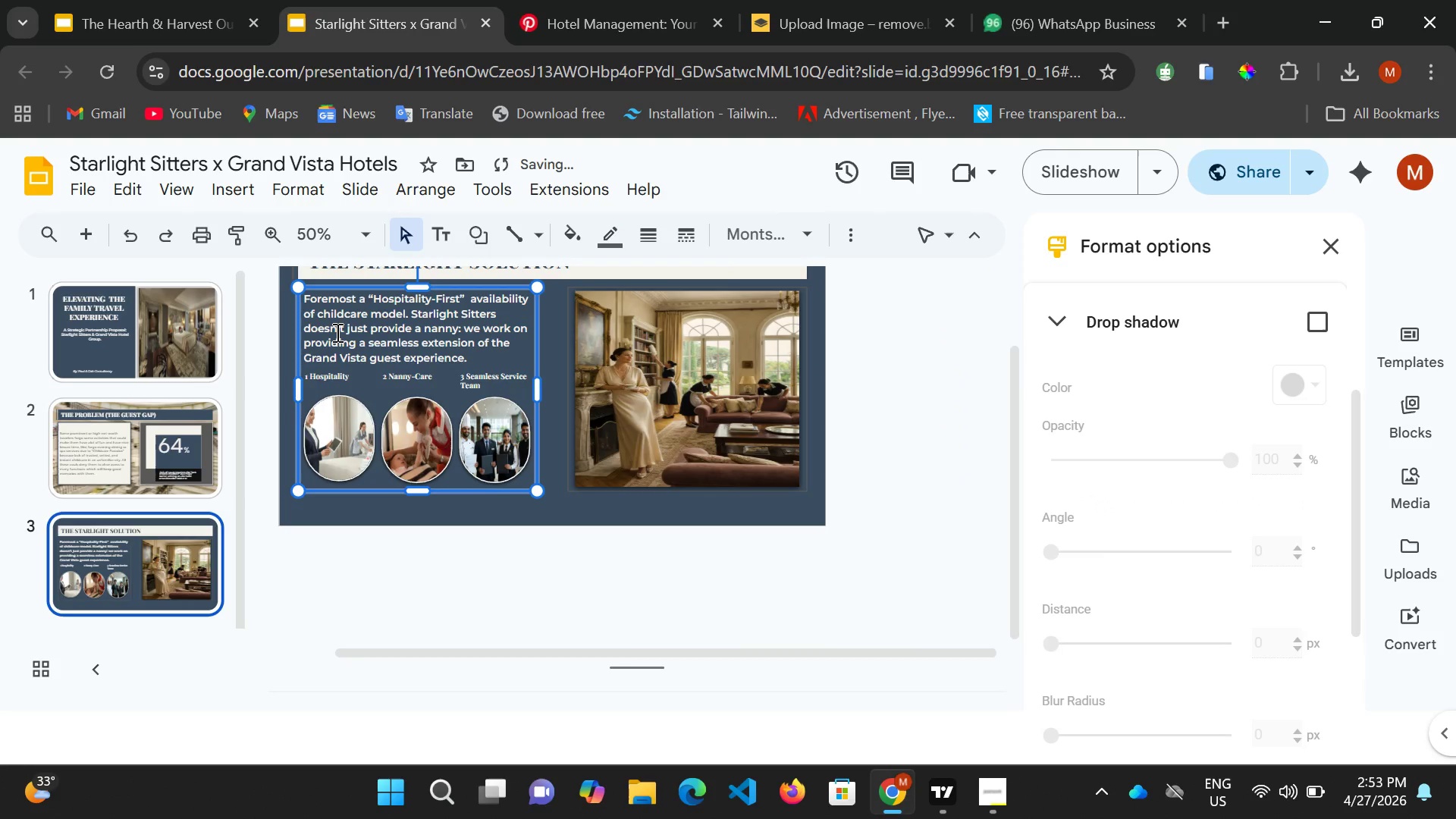 
key(Control+Z)
 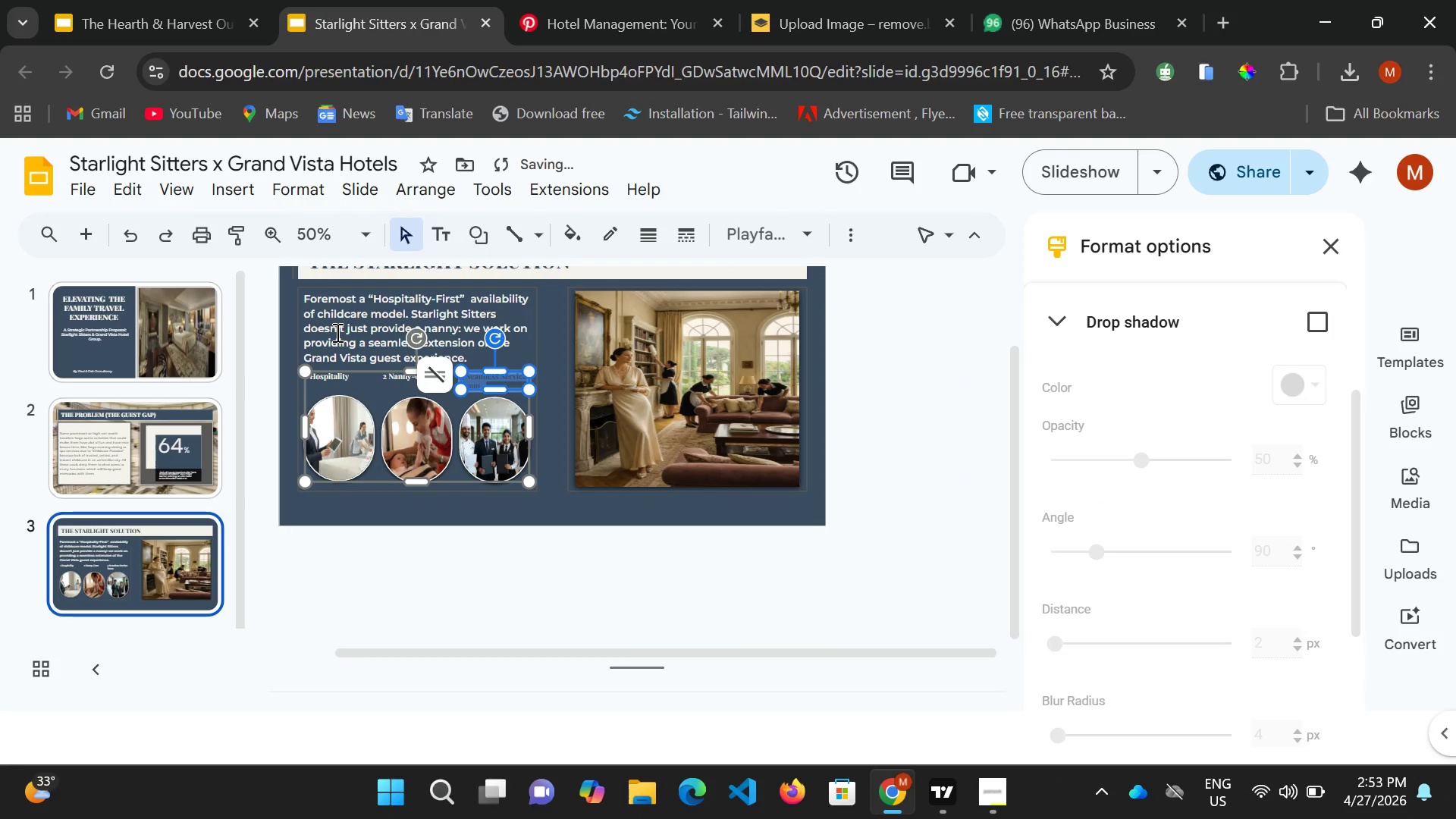 
key(Control+Z)
 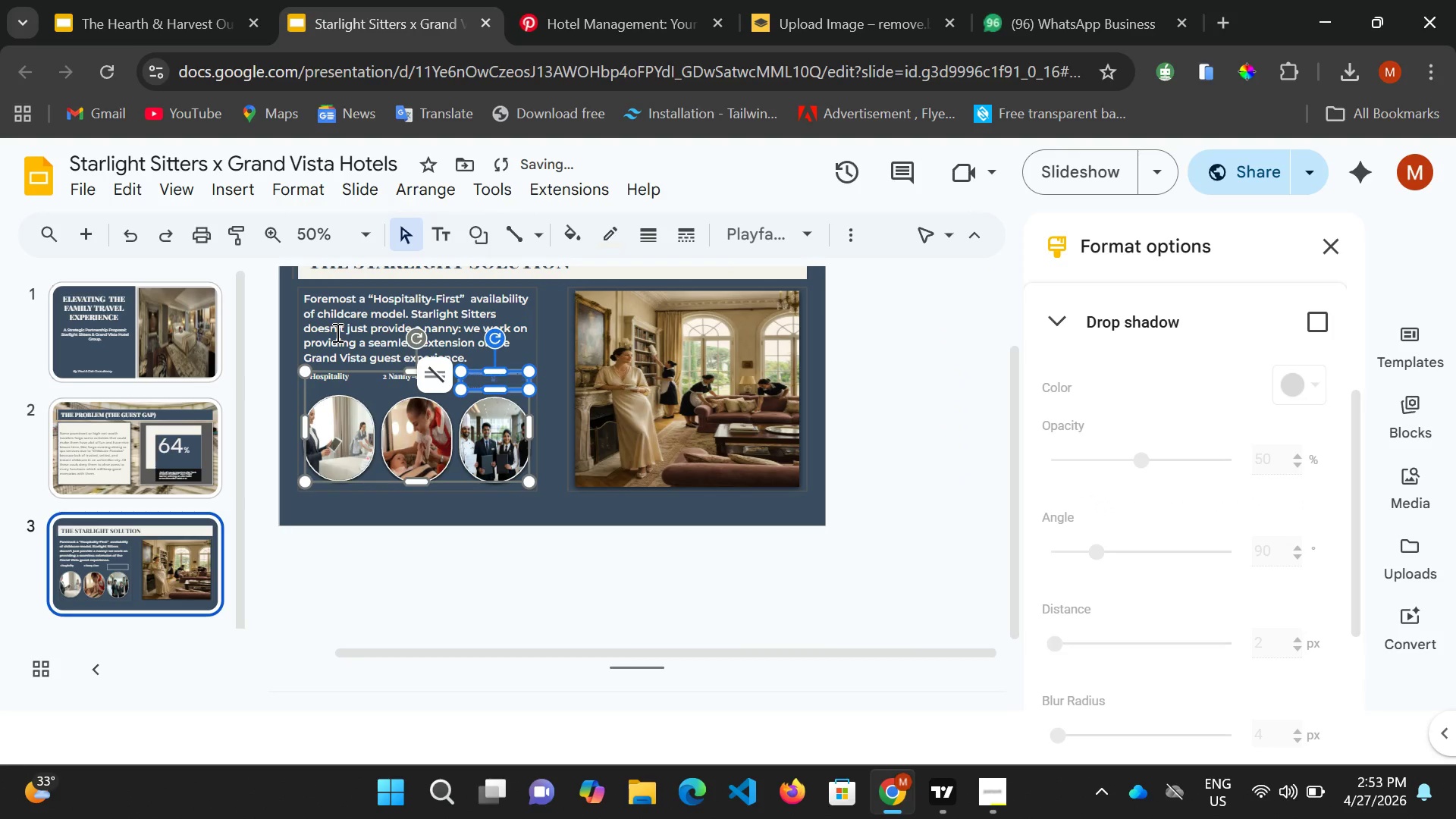 
key(Control+Z)
 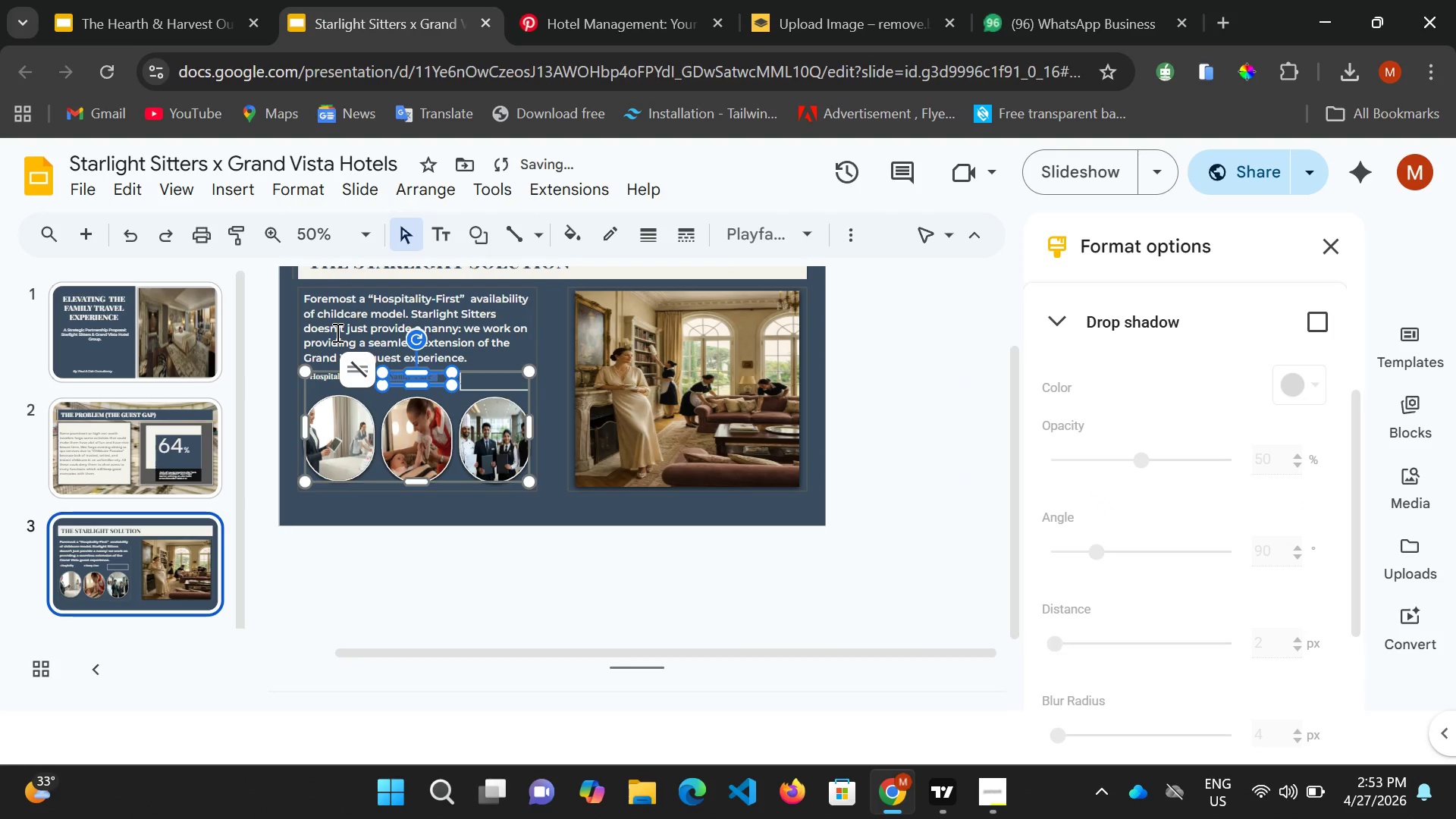 
key(Control+Z)
 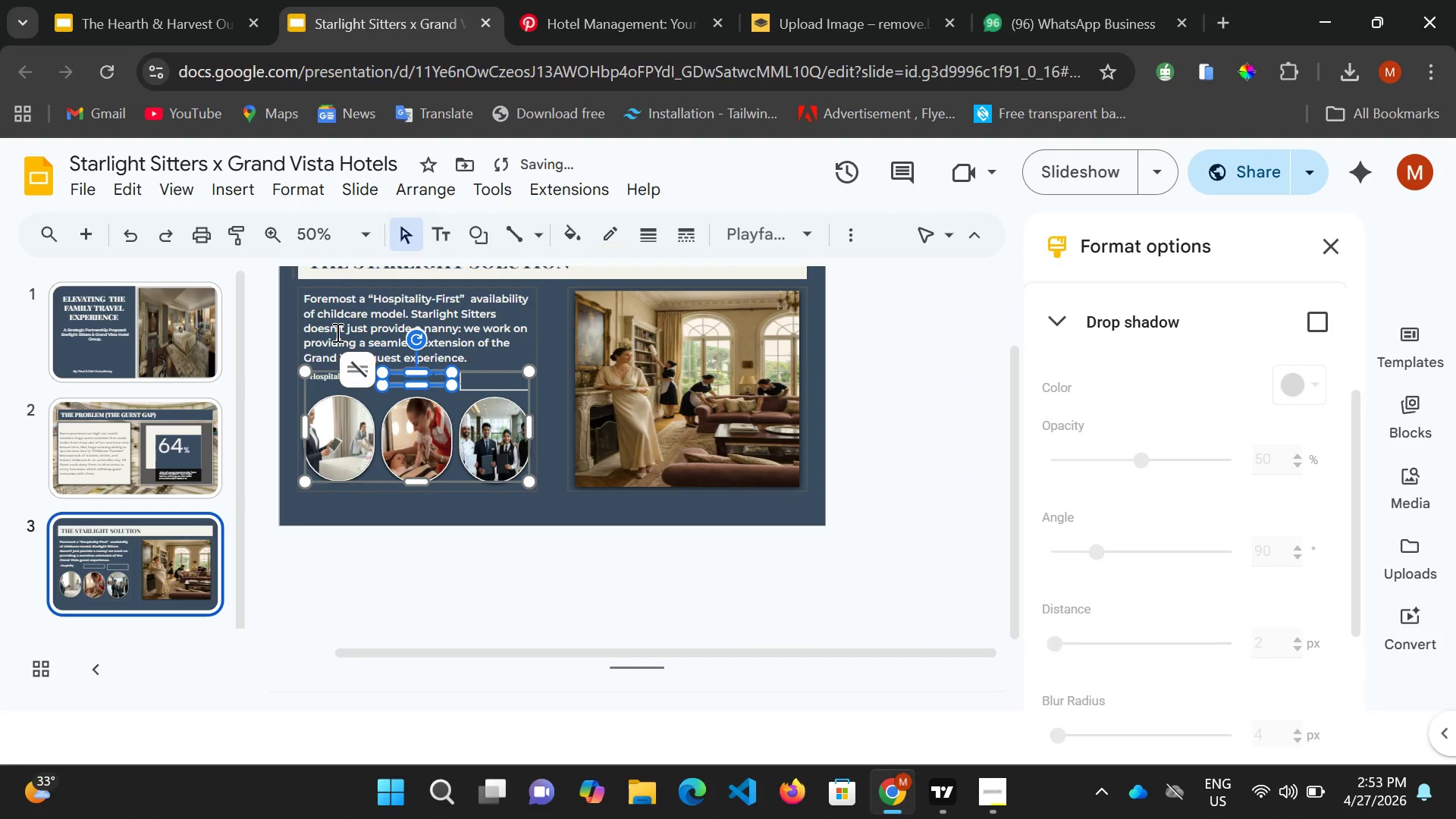 
key(Control+Z)
 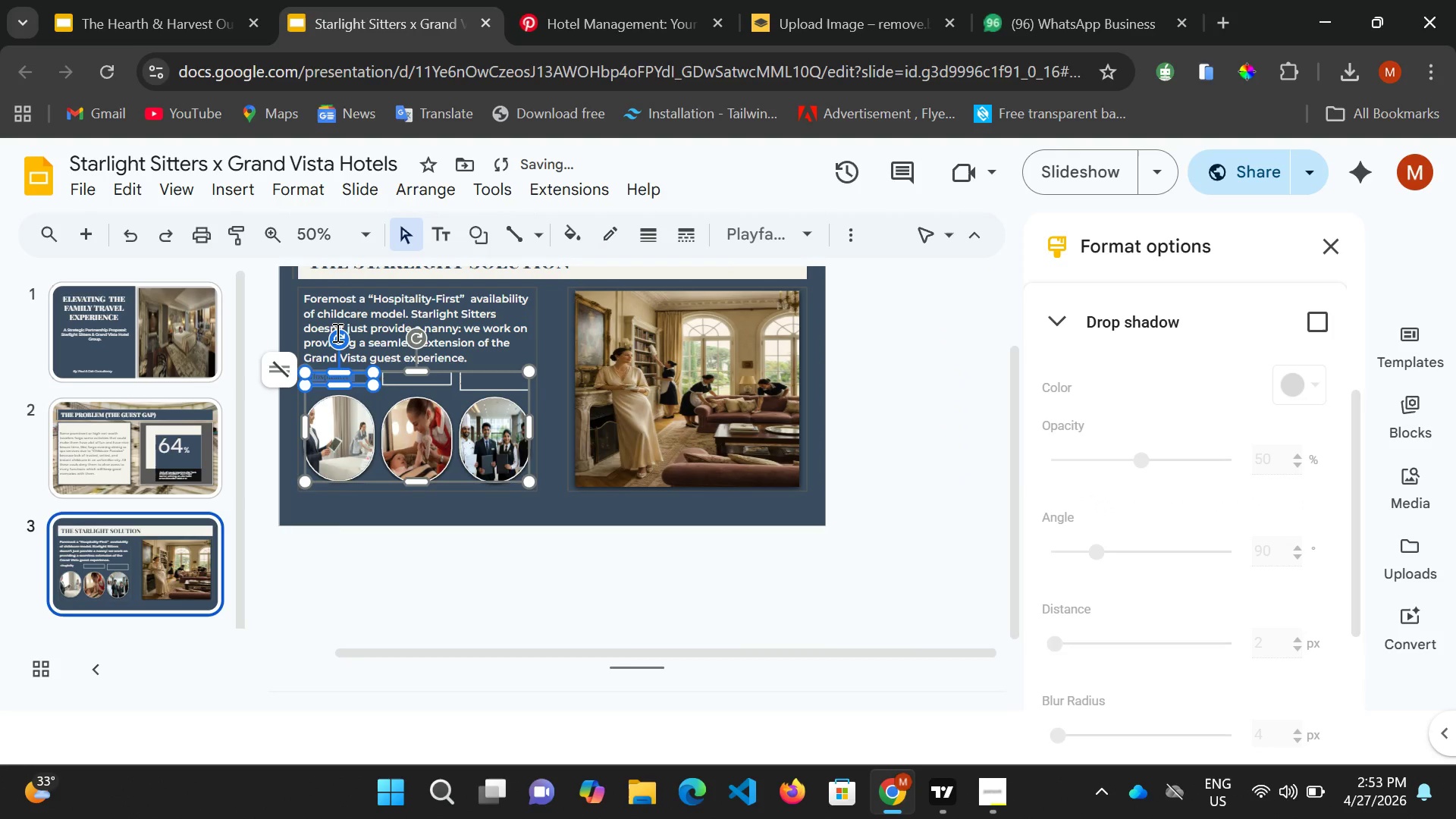 
key(Control+Z)
 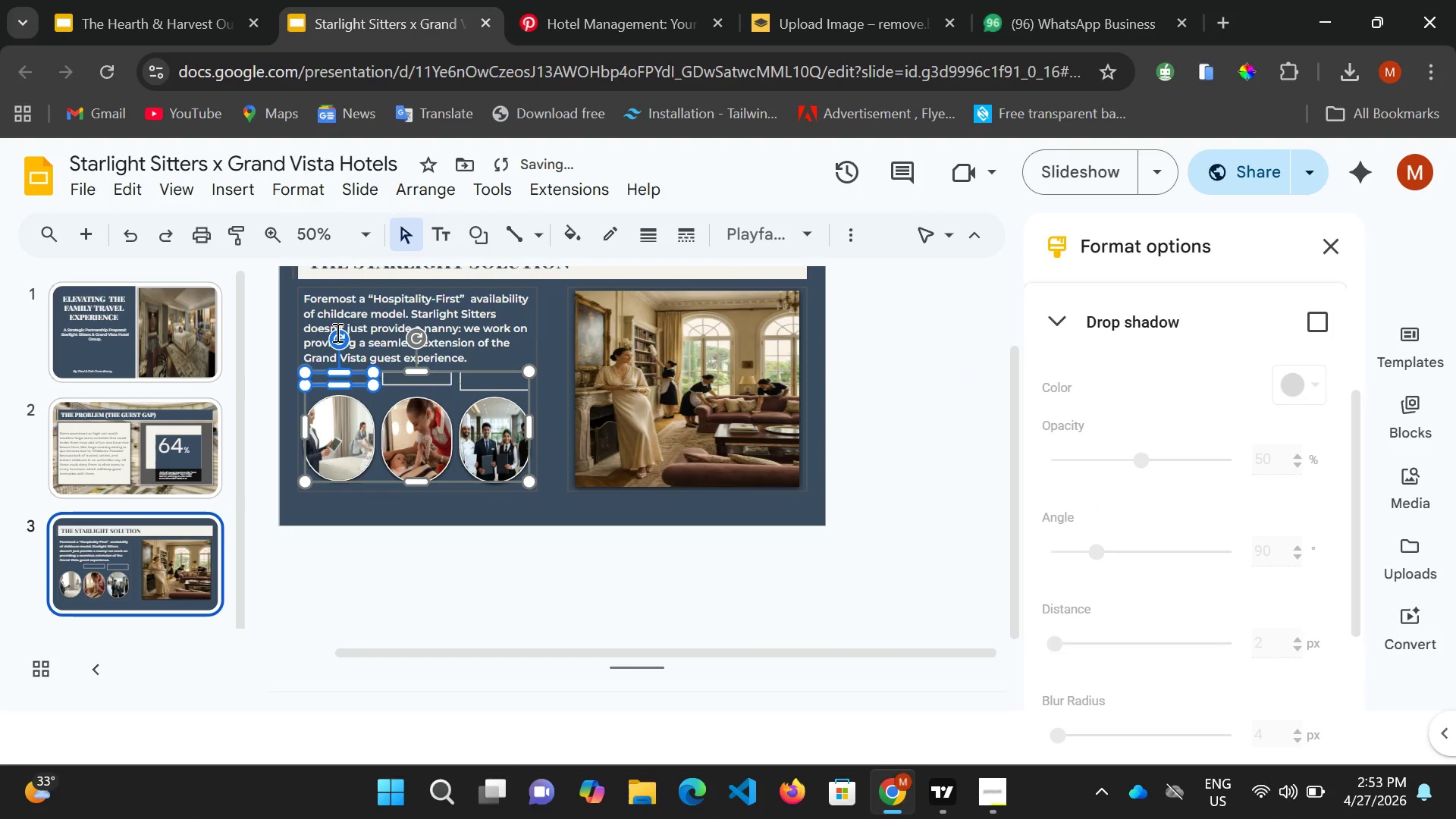 
key(Control+Z)
 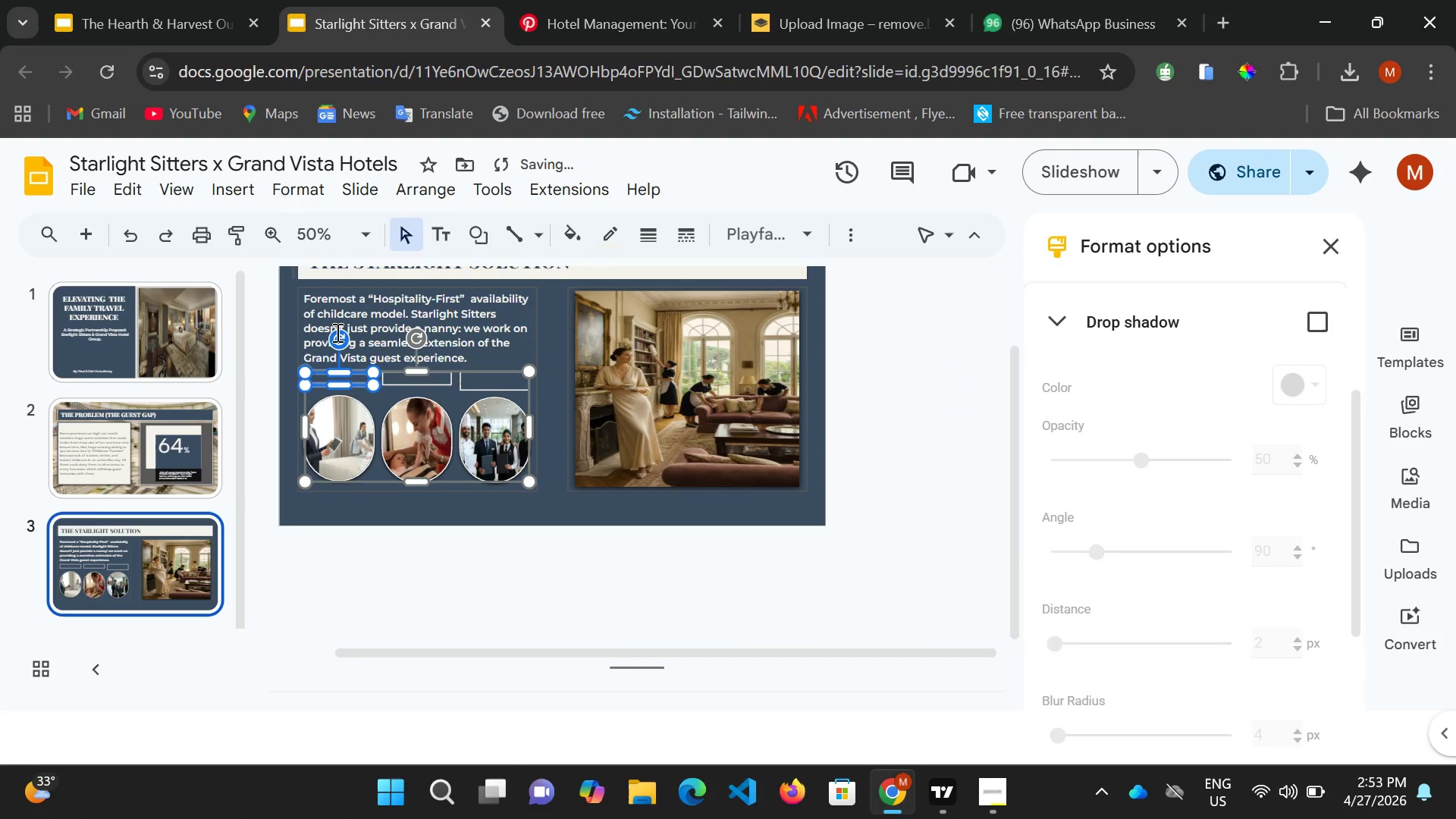 
key(Control+Z)
 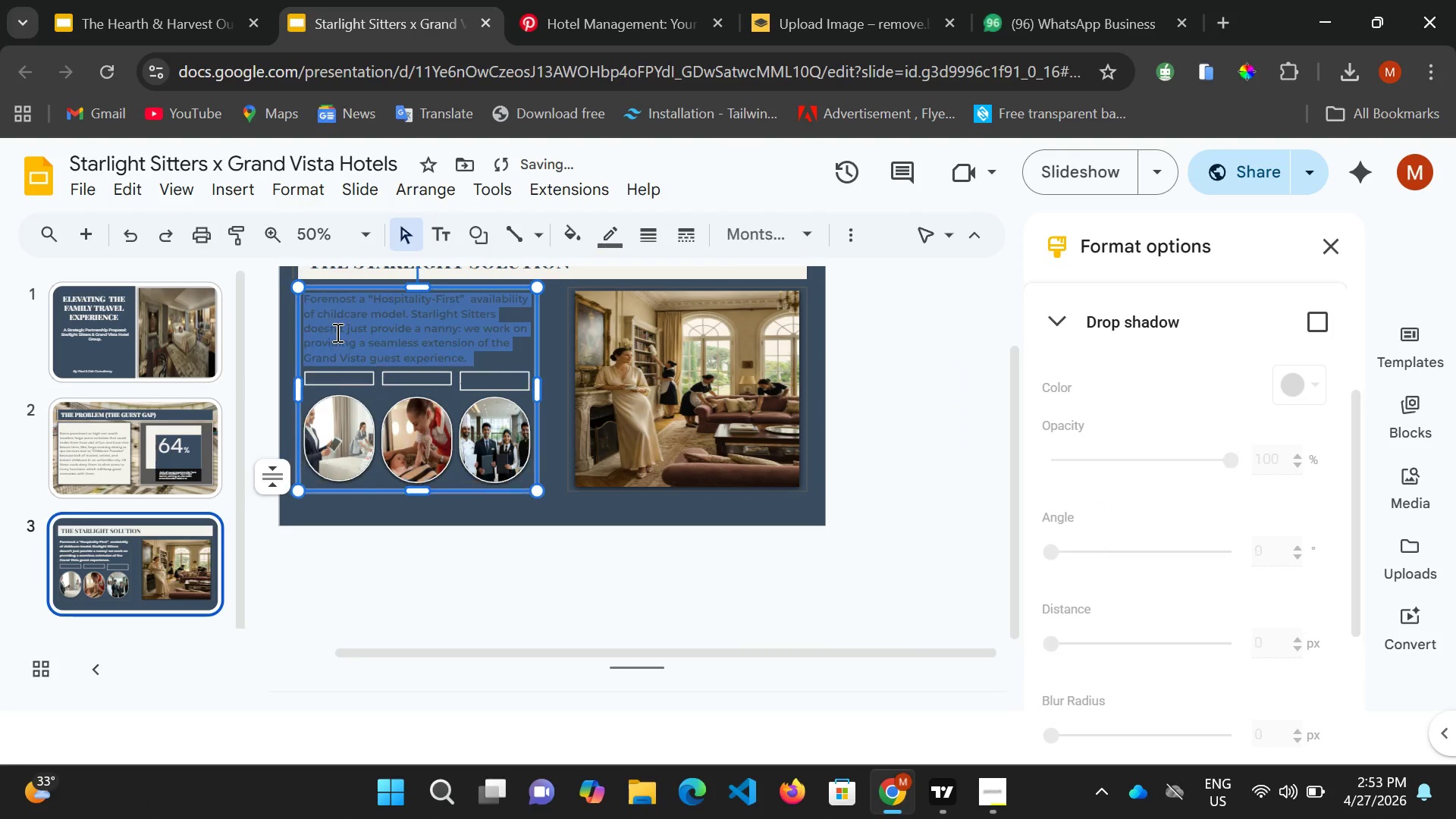 
key(Control+Z)
 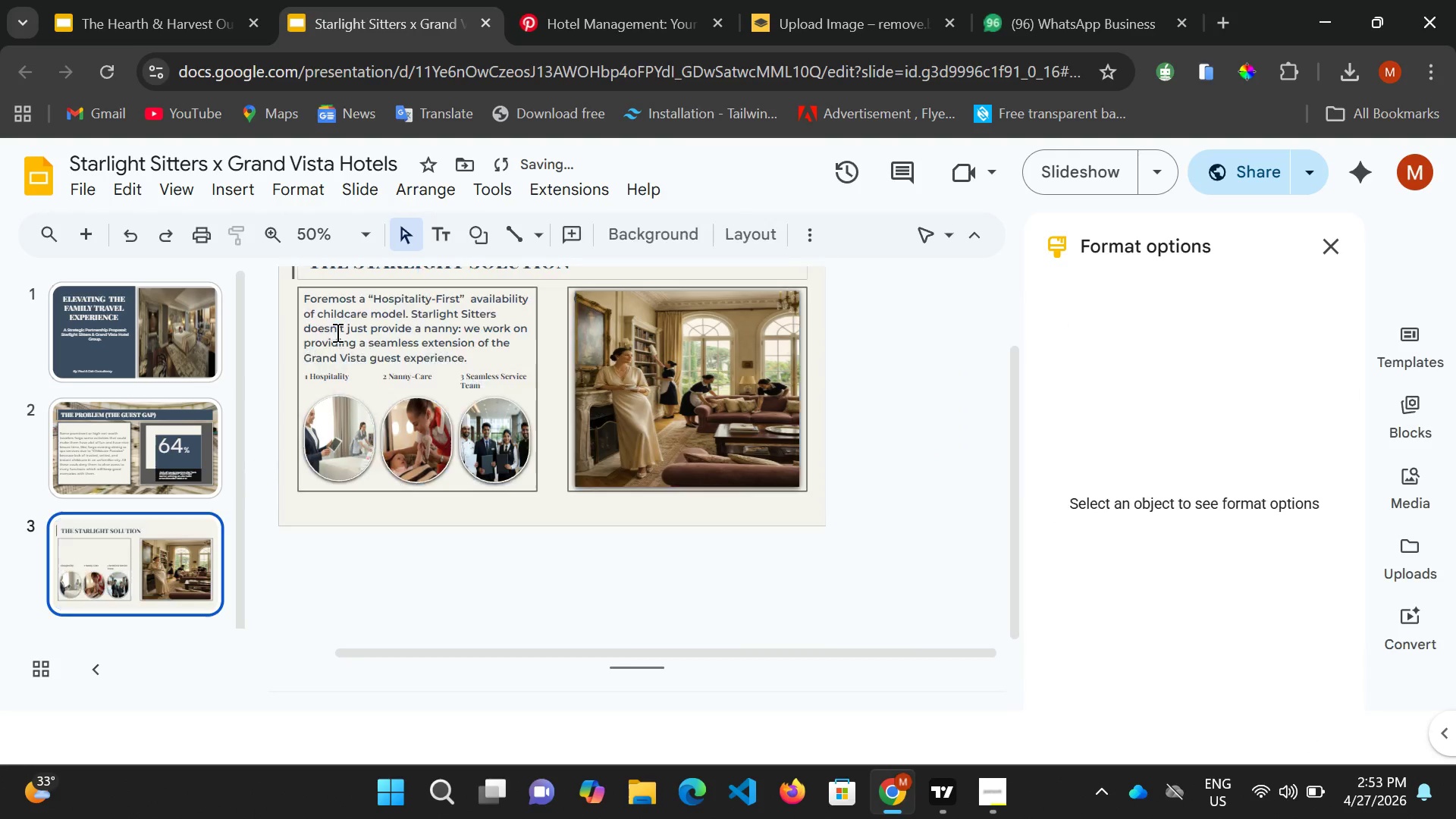 
key(Control+Z)
 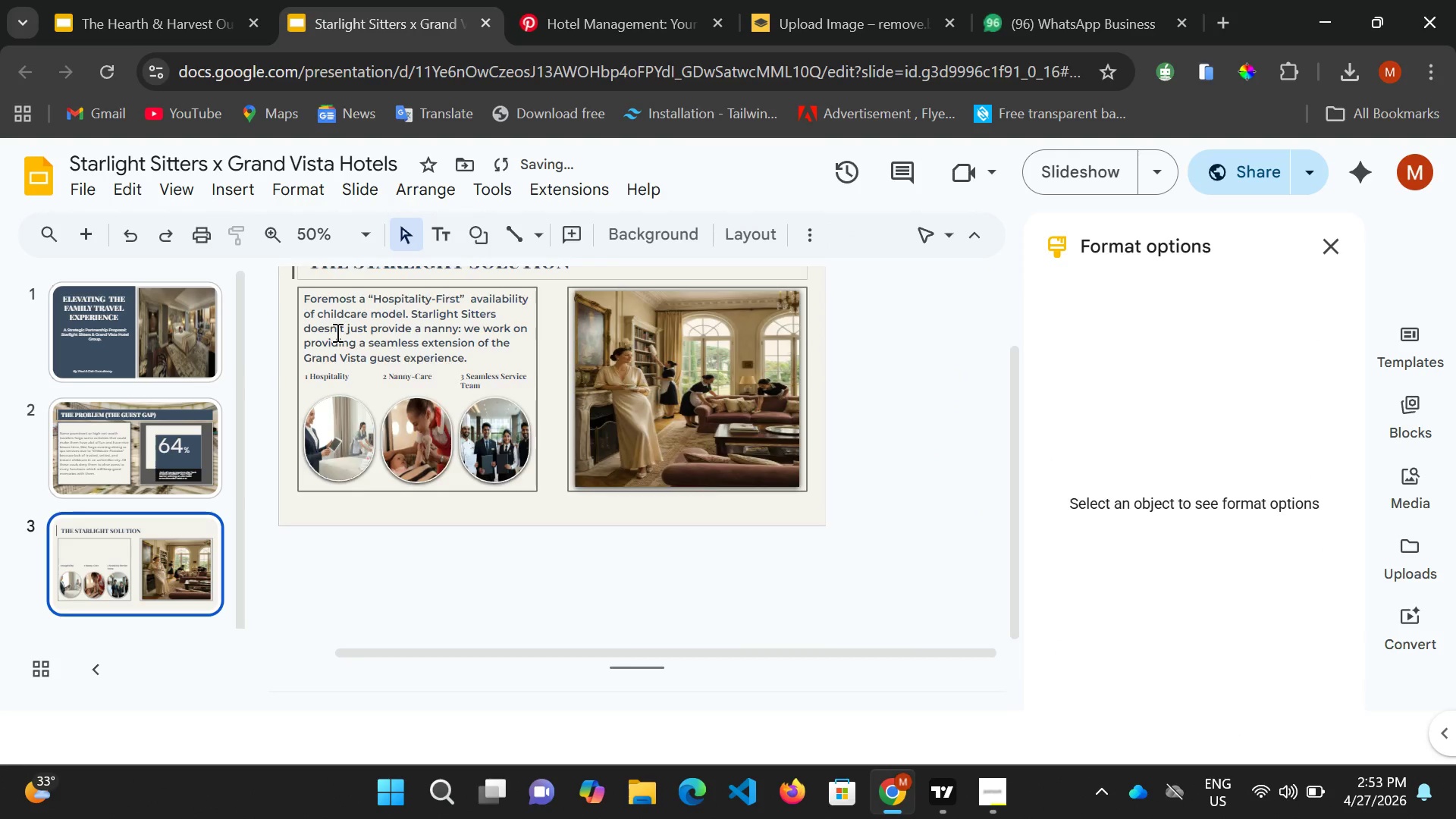 
key(Control+Z)
 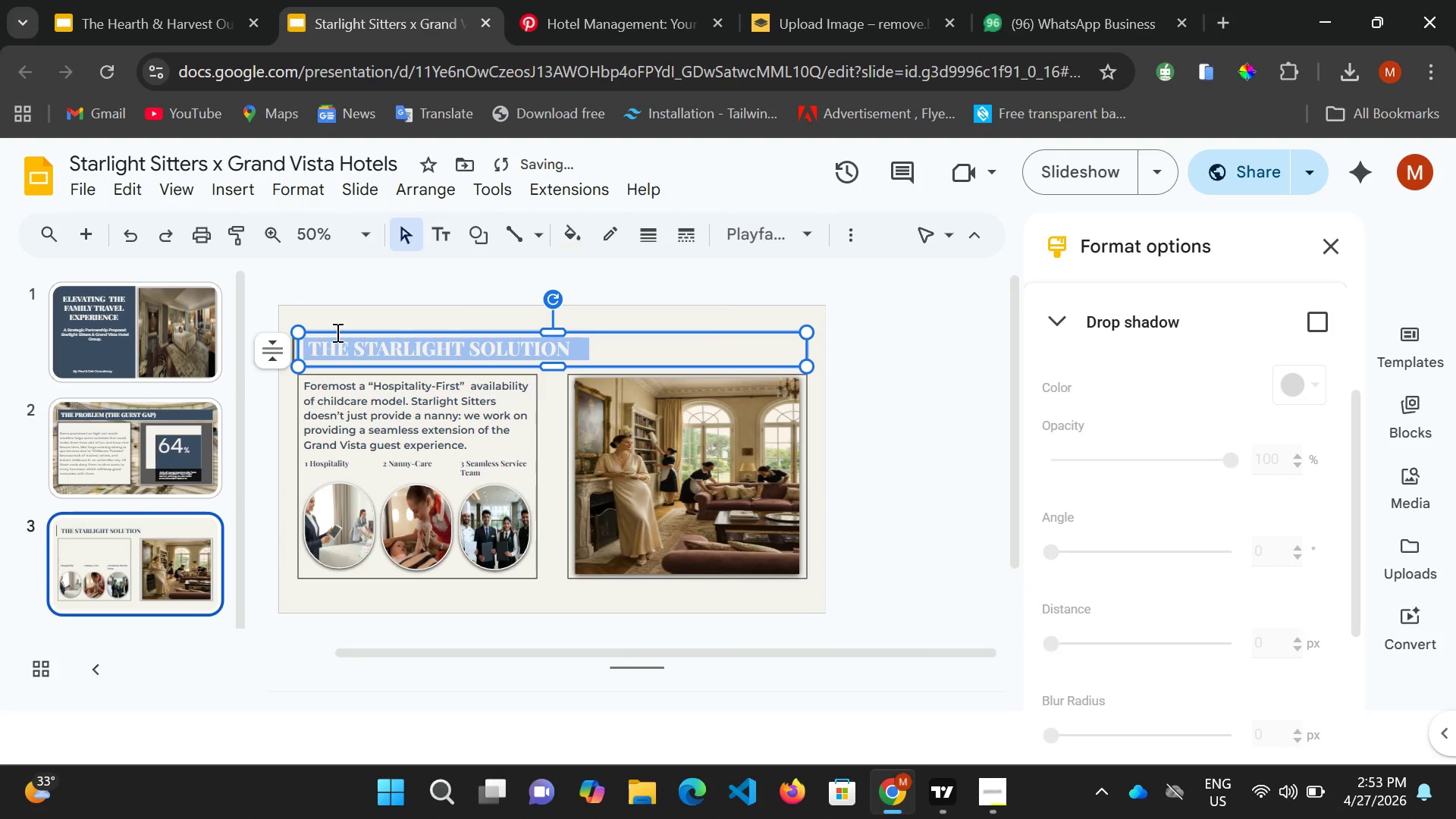 
key(Control+Z)
 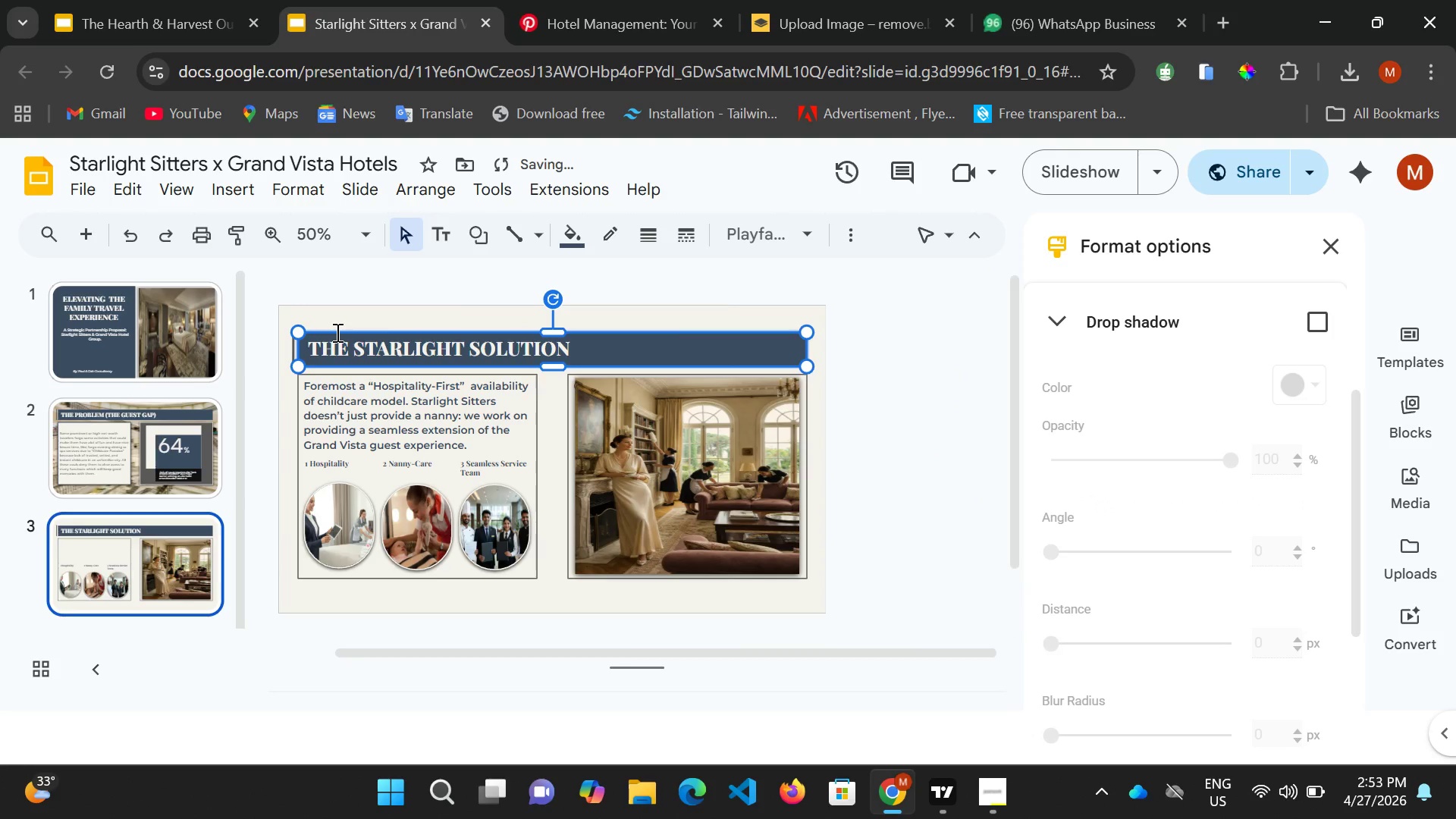 
key(Control+Z)
 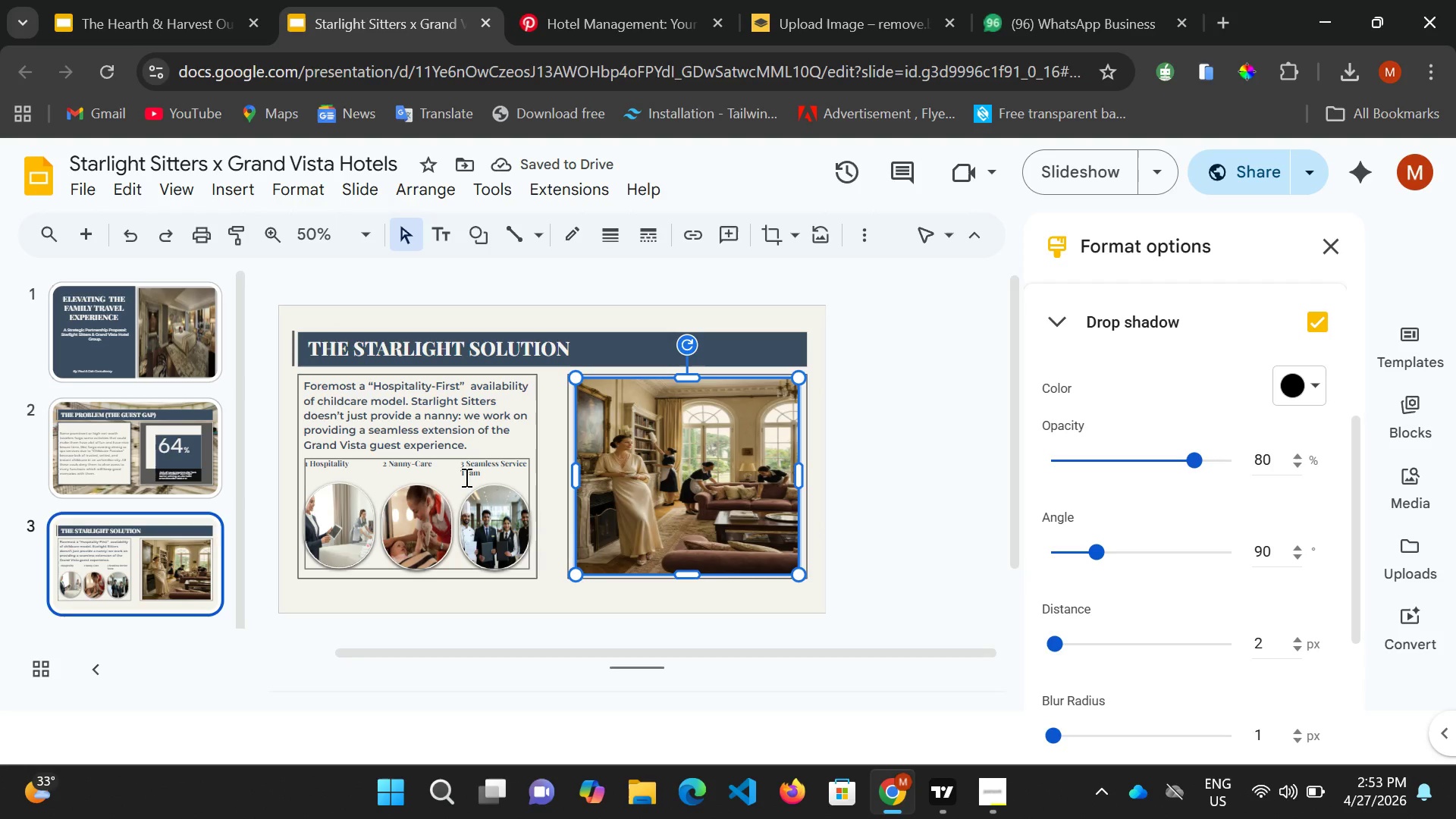 
wait(5.14)
 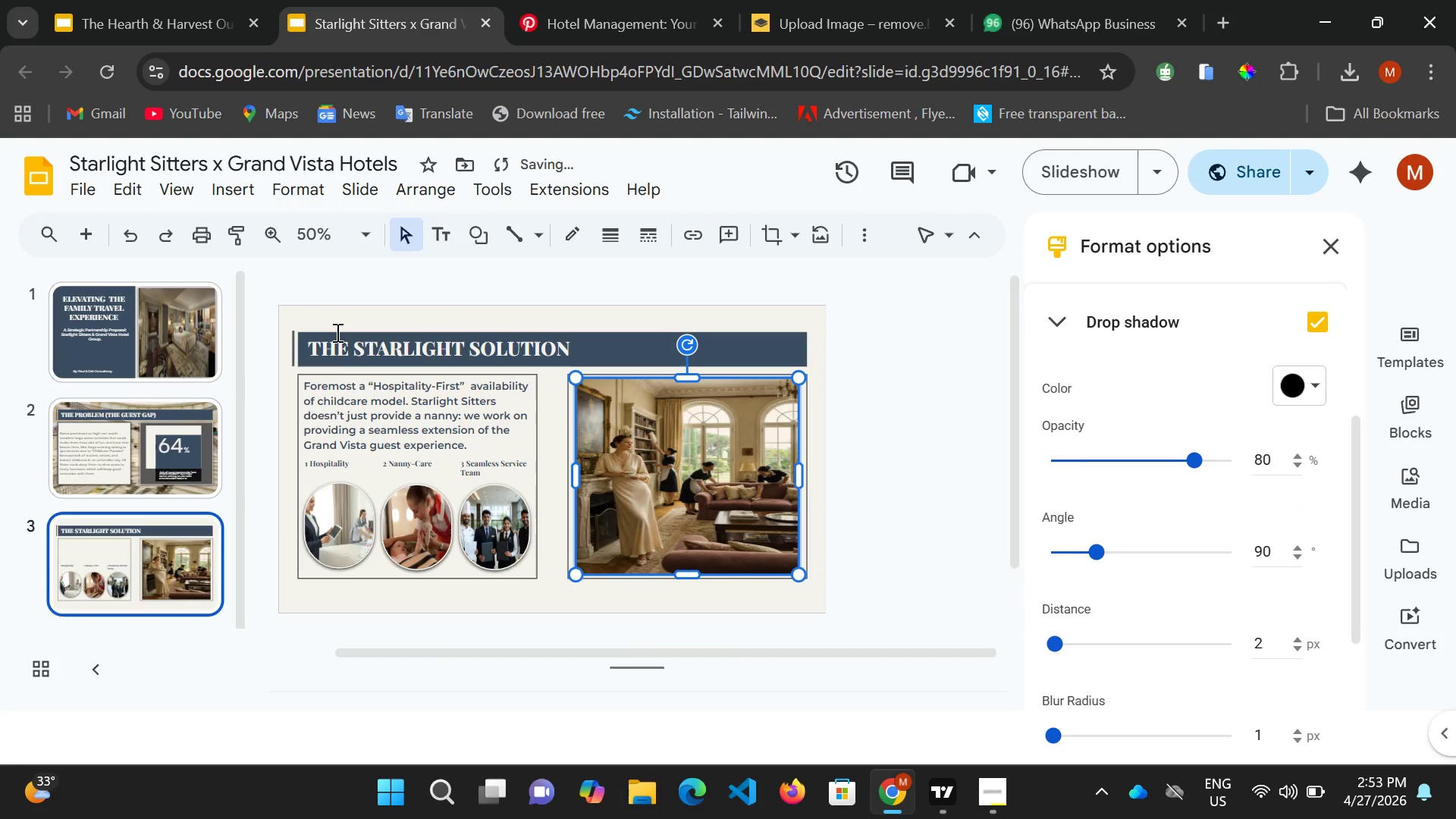 
left_click([456, 467])
 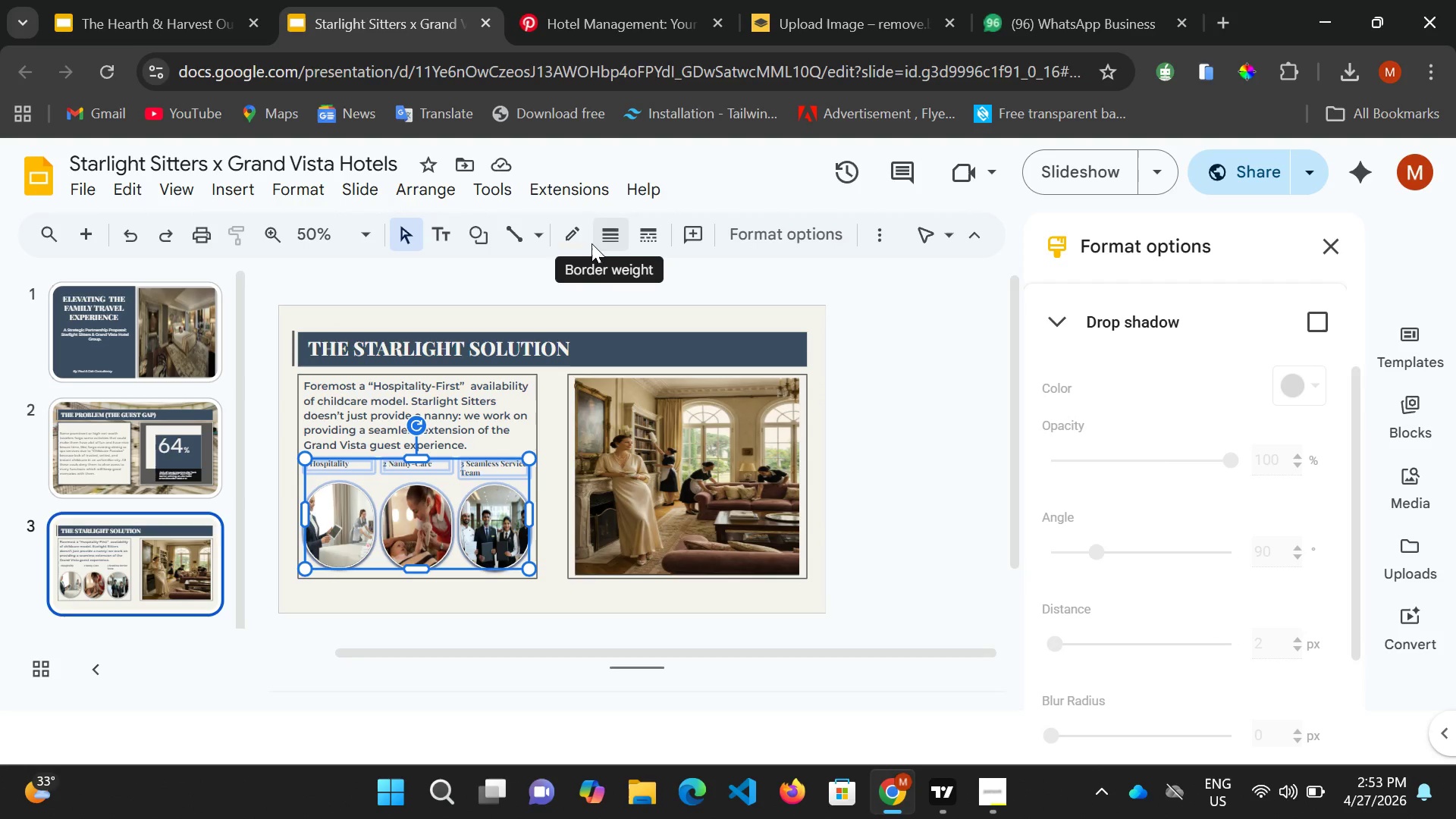 
left_click([575, 239])
 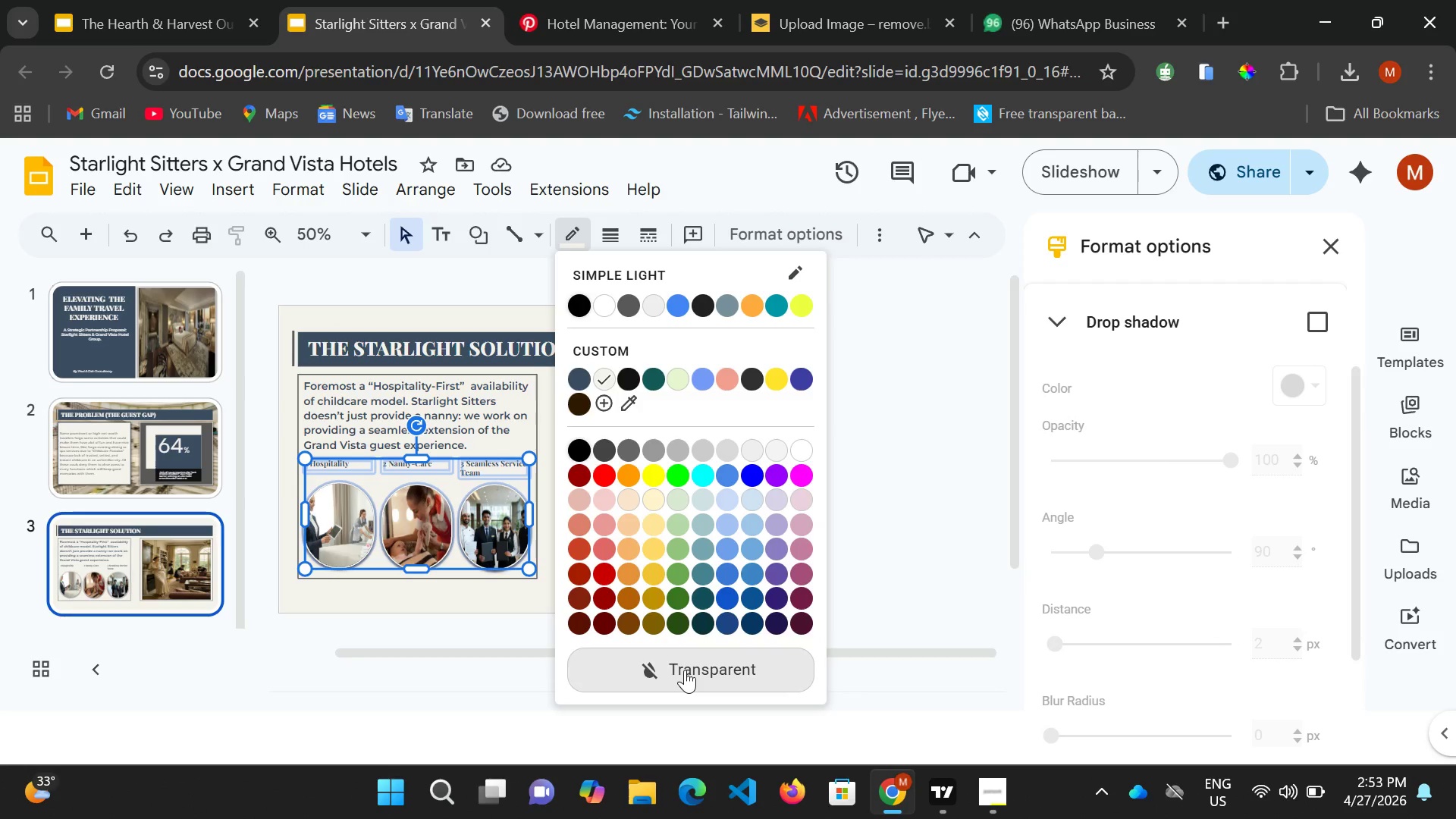 
wait(6.59)
 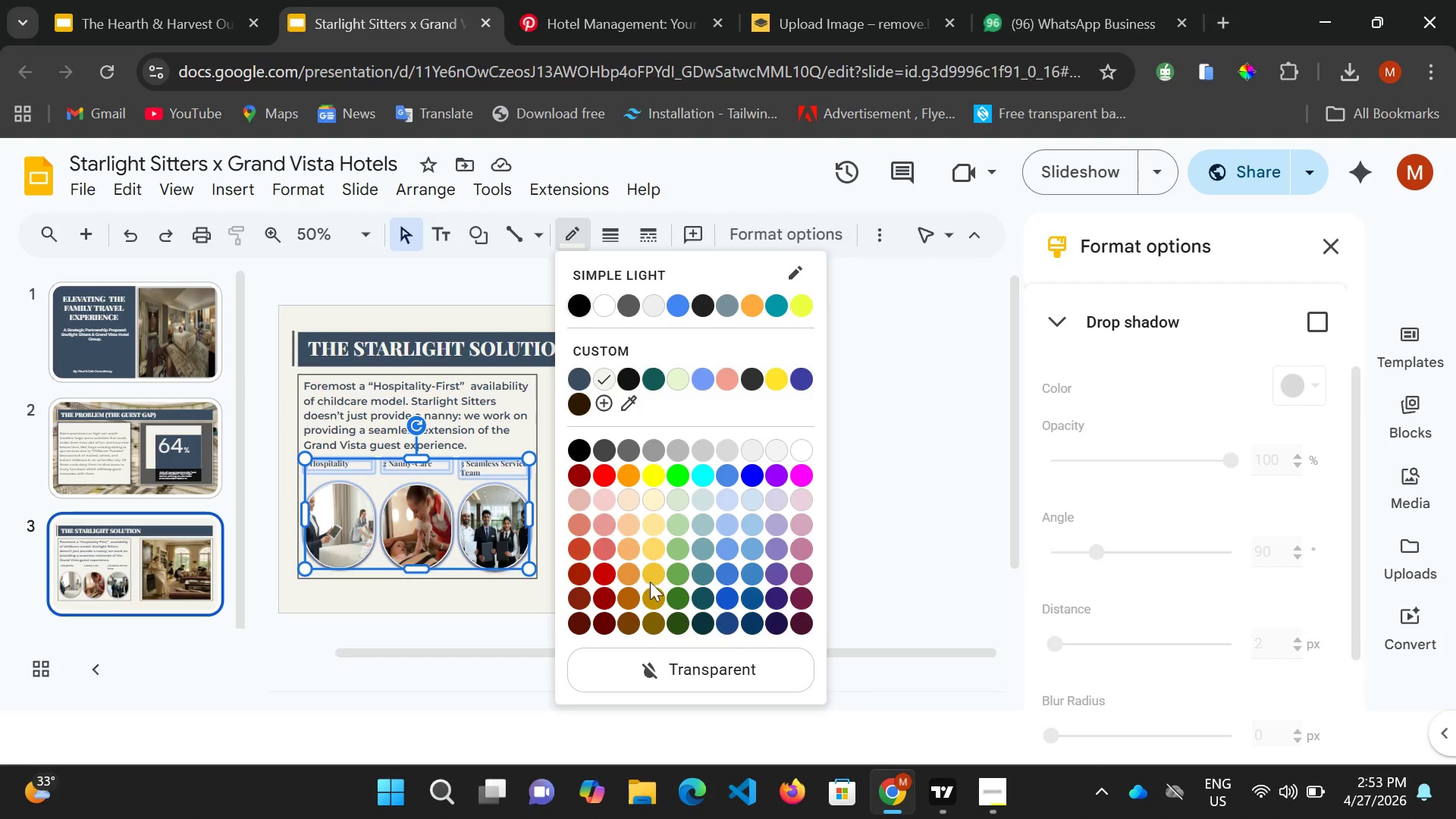 
left_click([505, 475])
 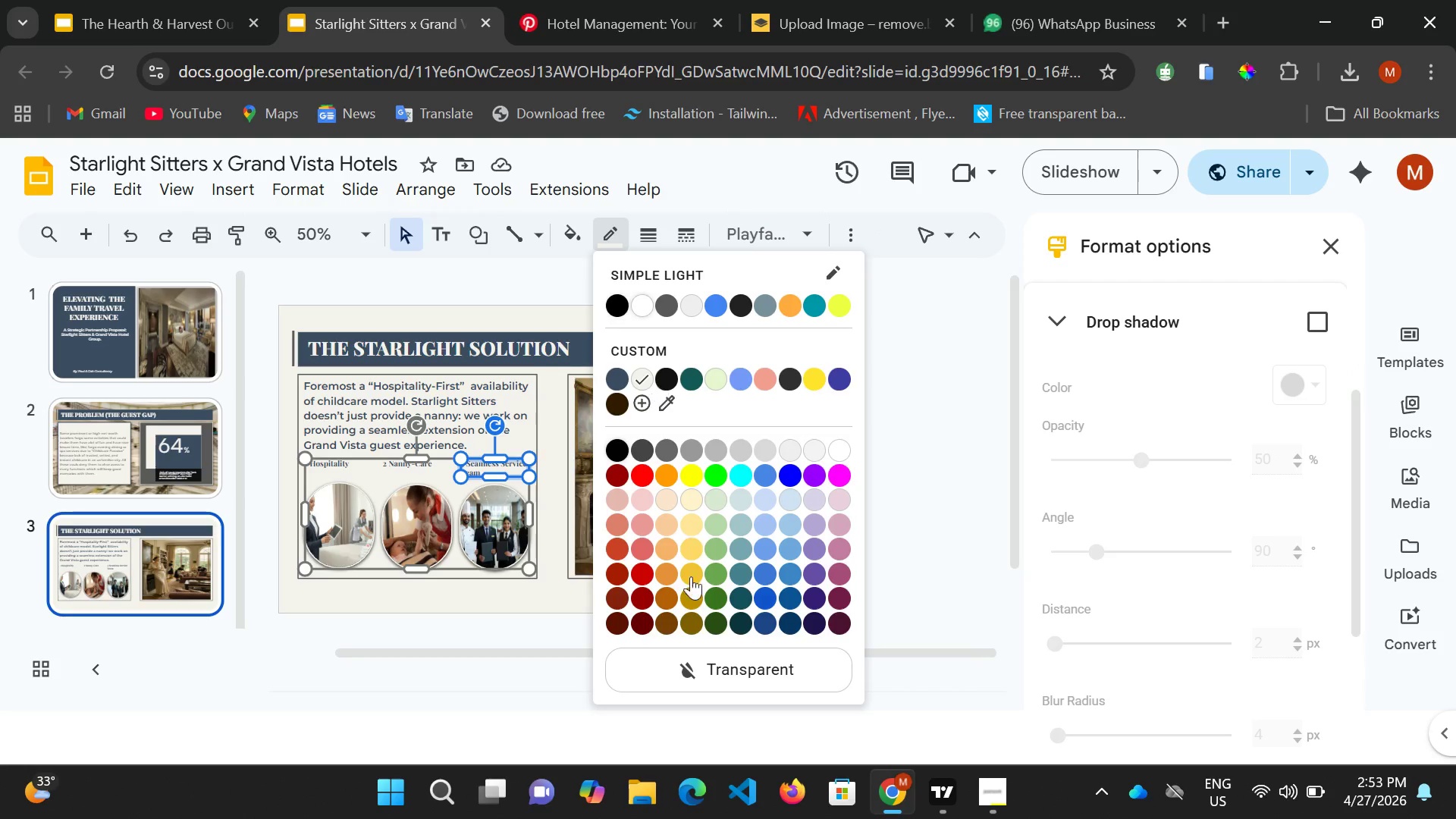 
left_click([704, 679])
 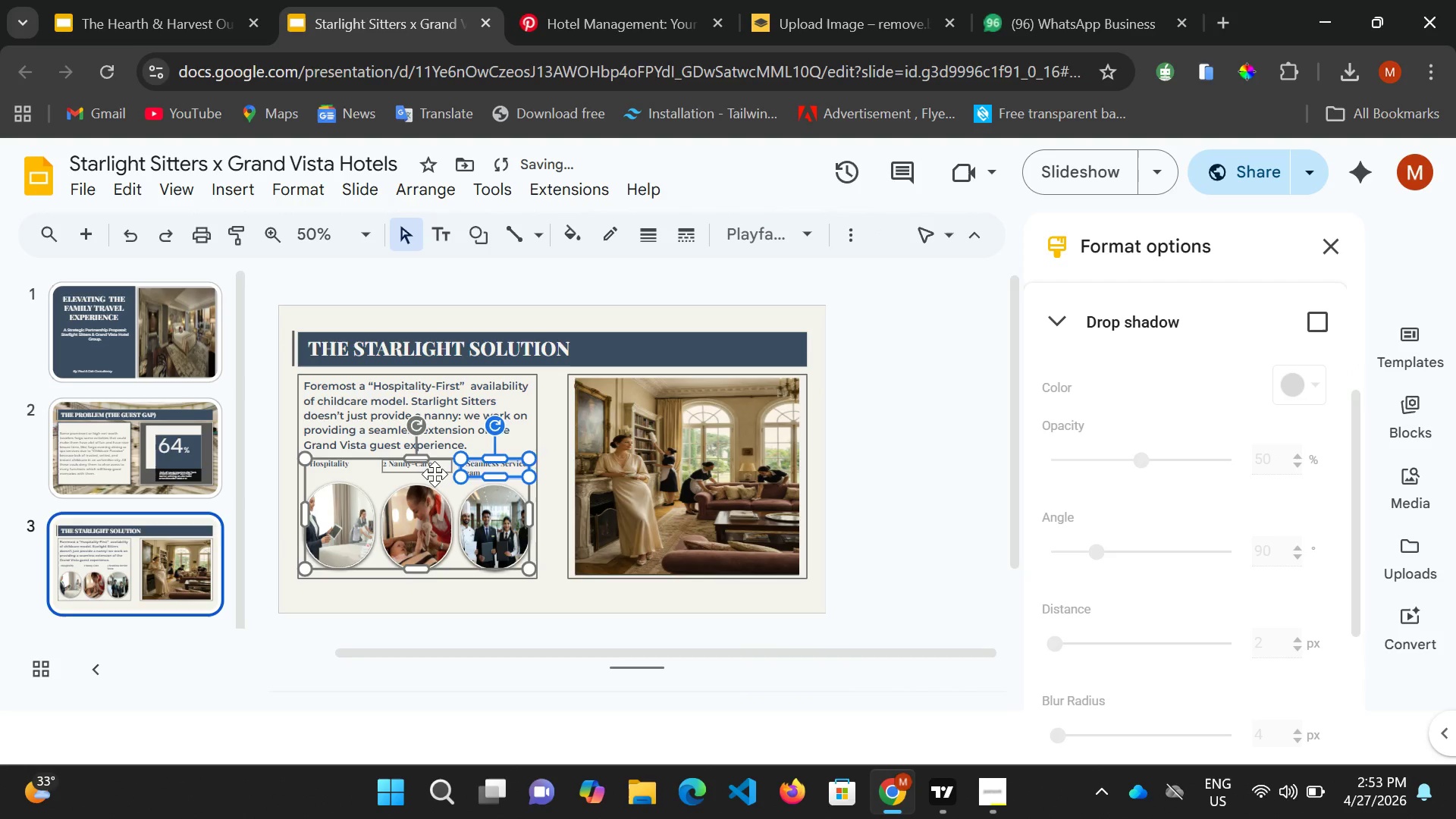 
left_click([435, 474])
 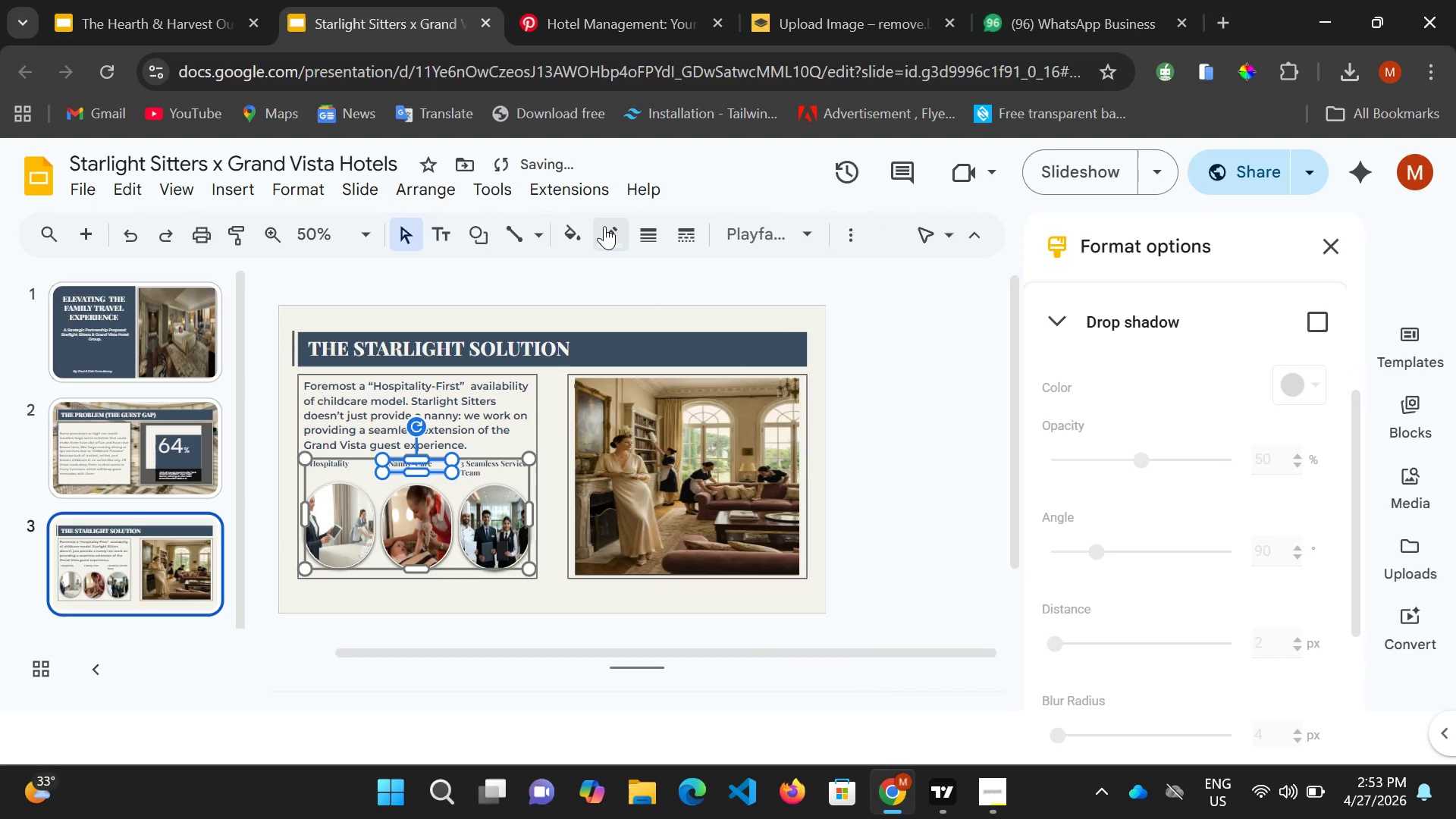 
left_click([604, 226])
 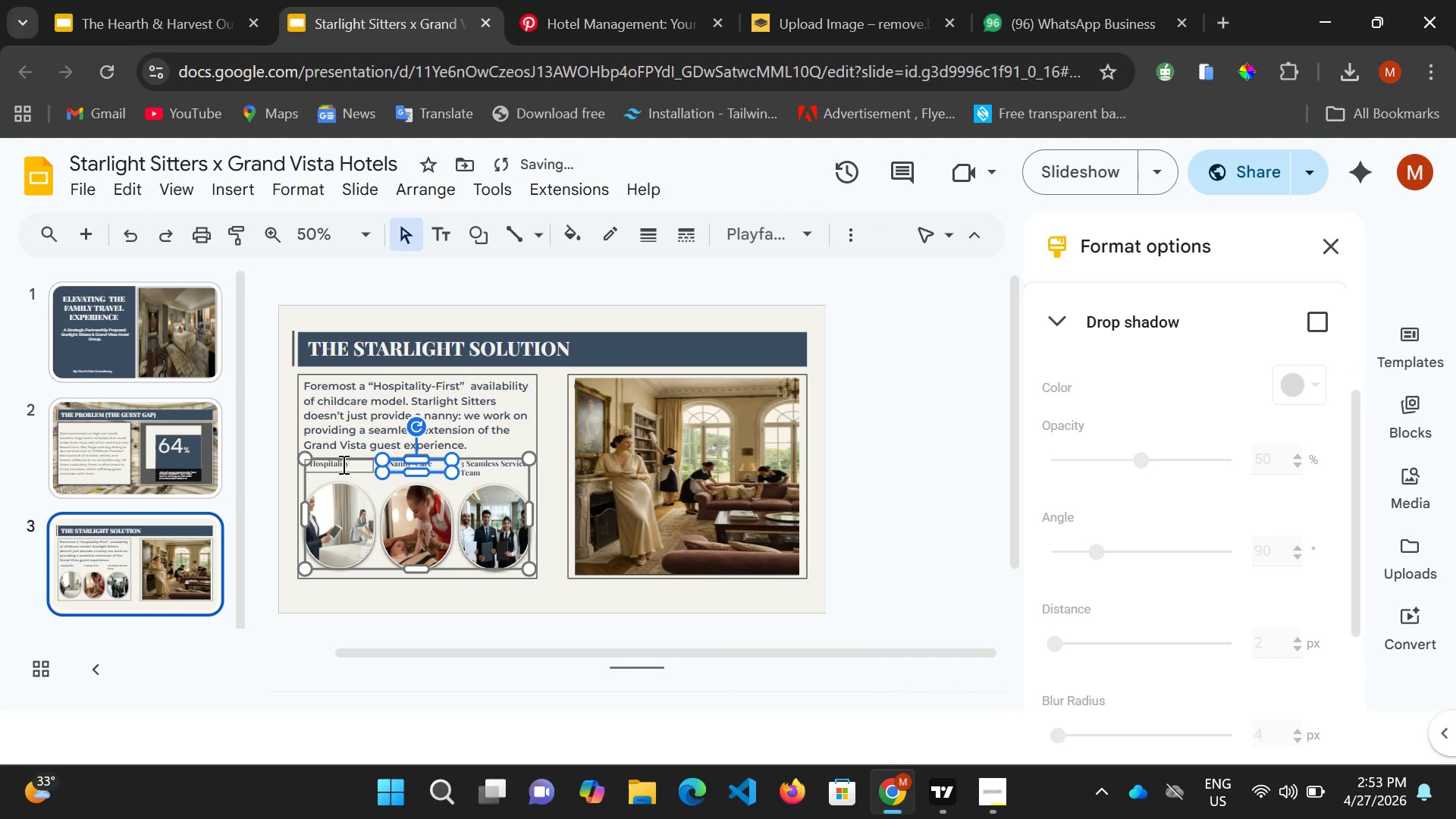 
left_click([342, 464])
 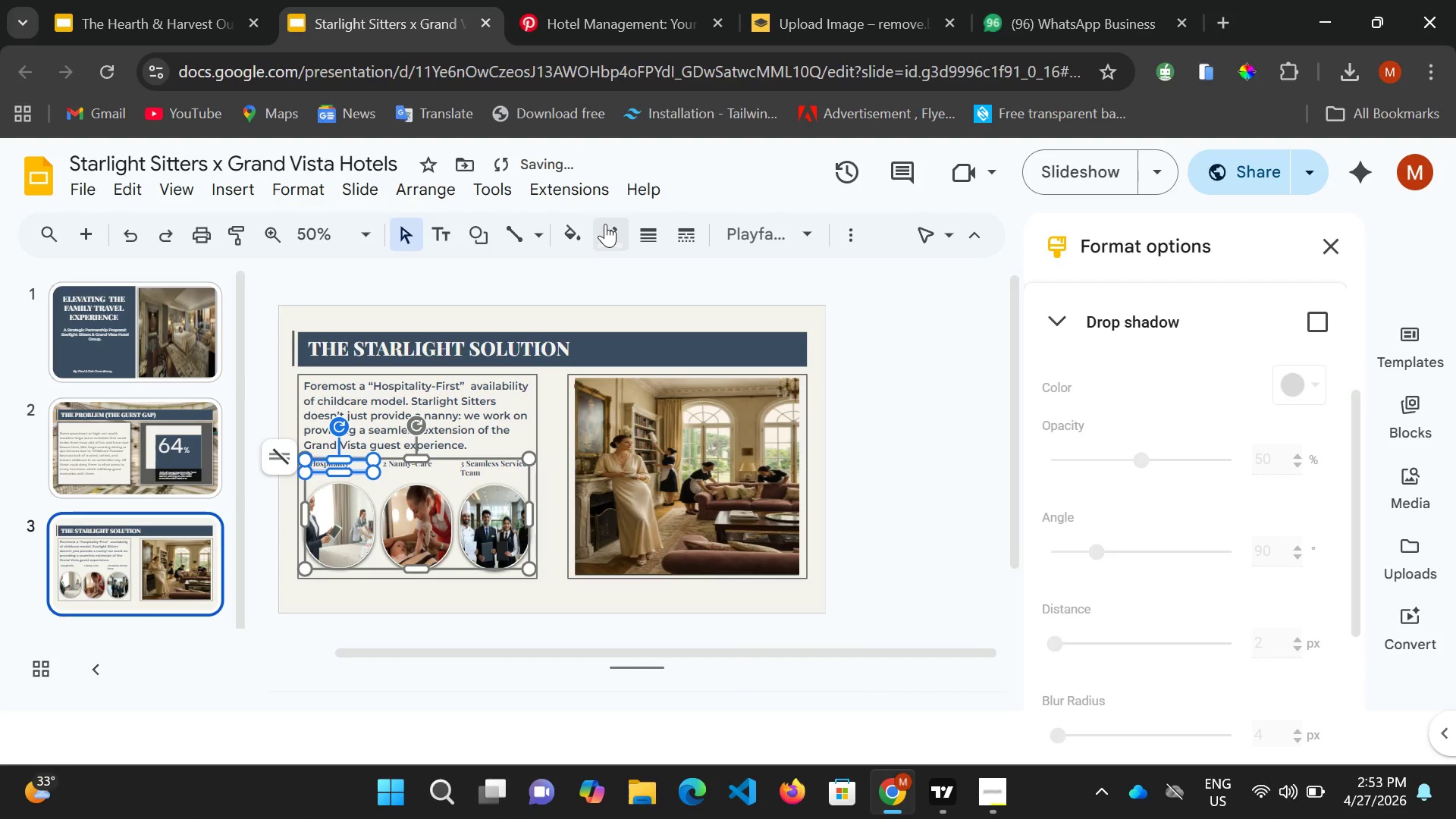 
left_click([605, 224])
 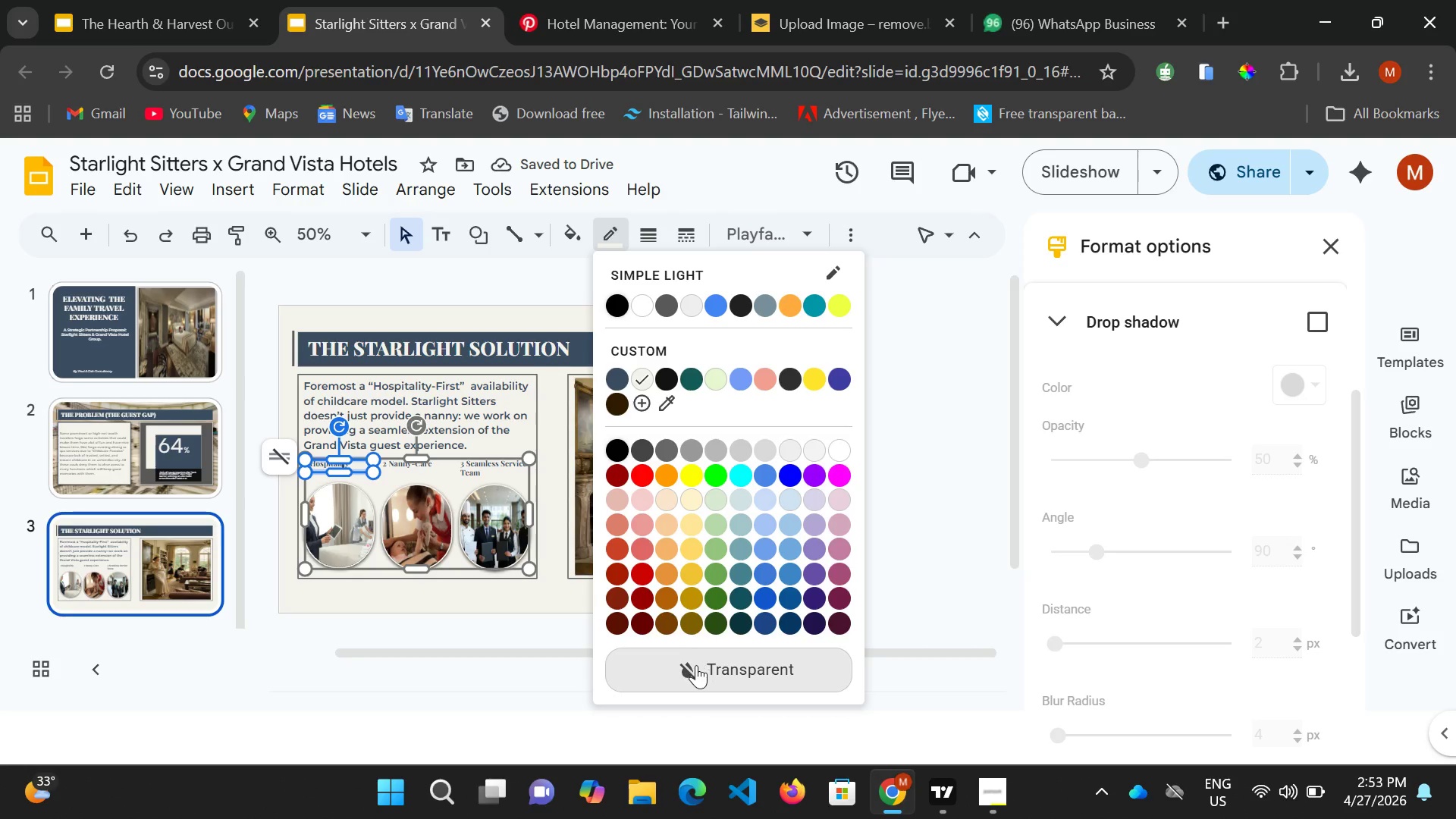 
left_click([696, 665])
 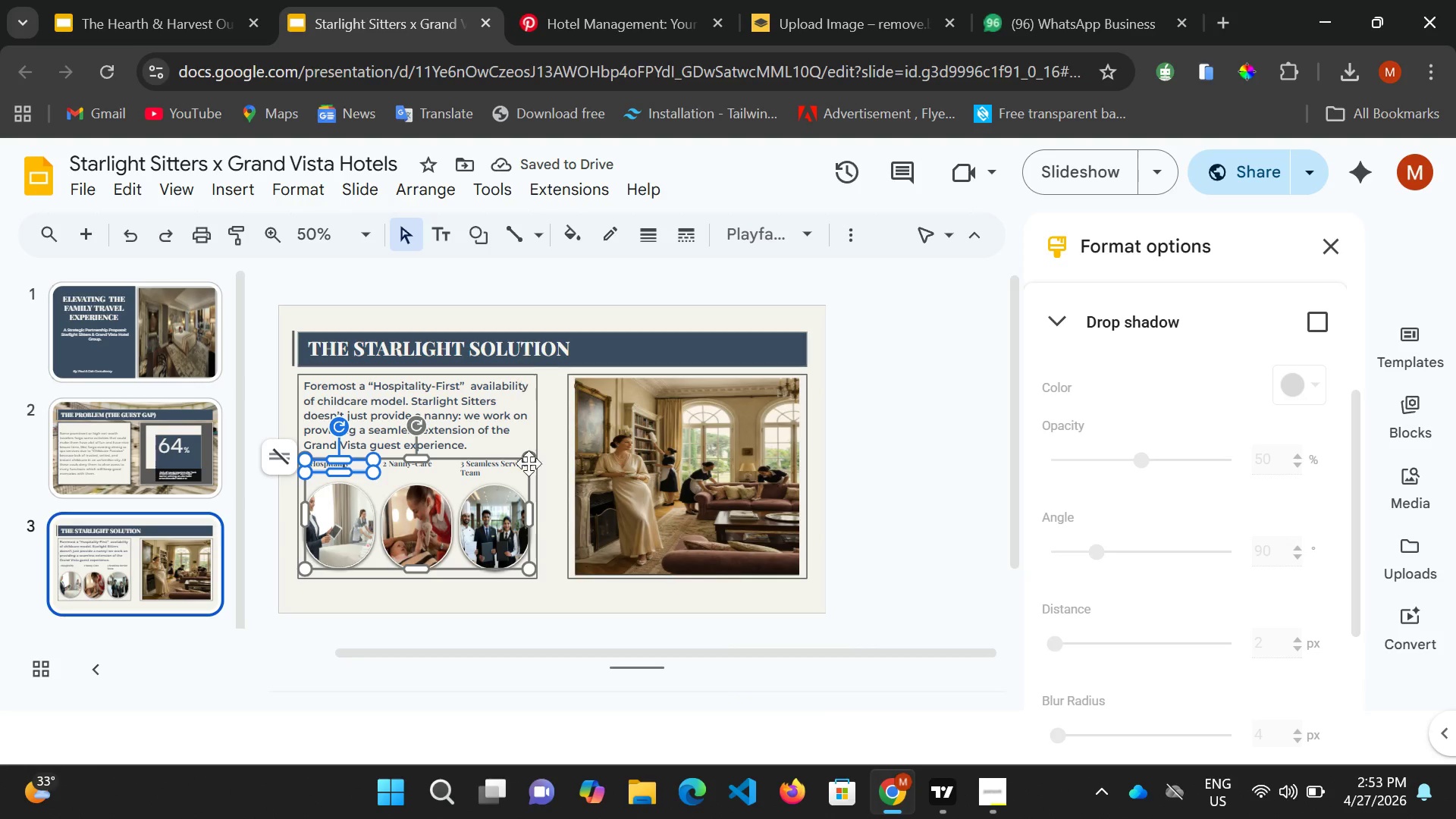 
left_click([485, 414])
 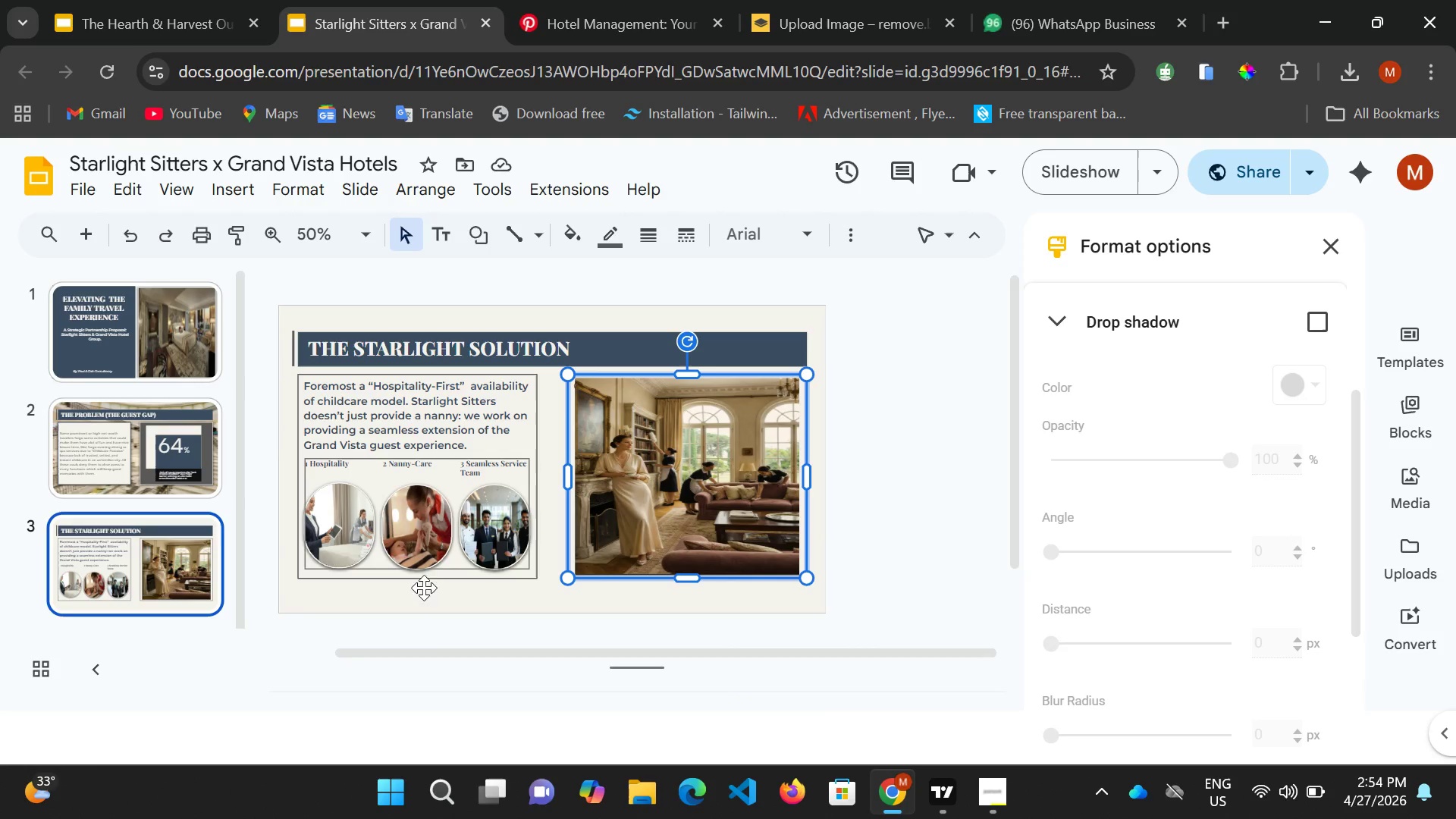 
left_click([380, 642])
 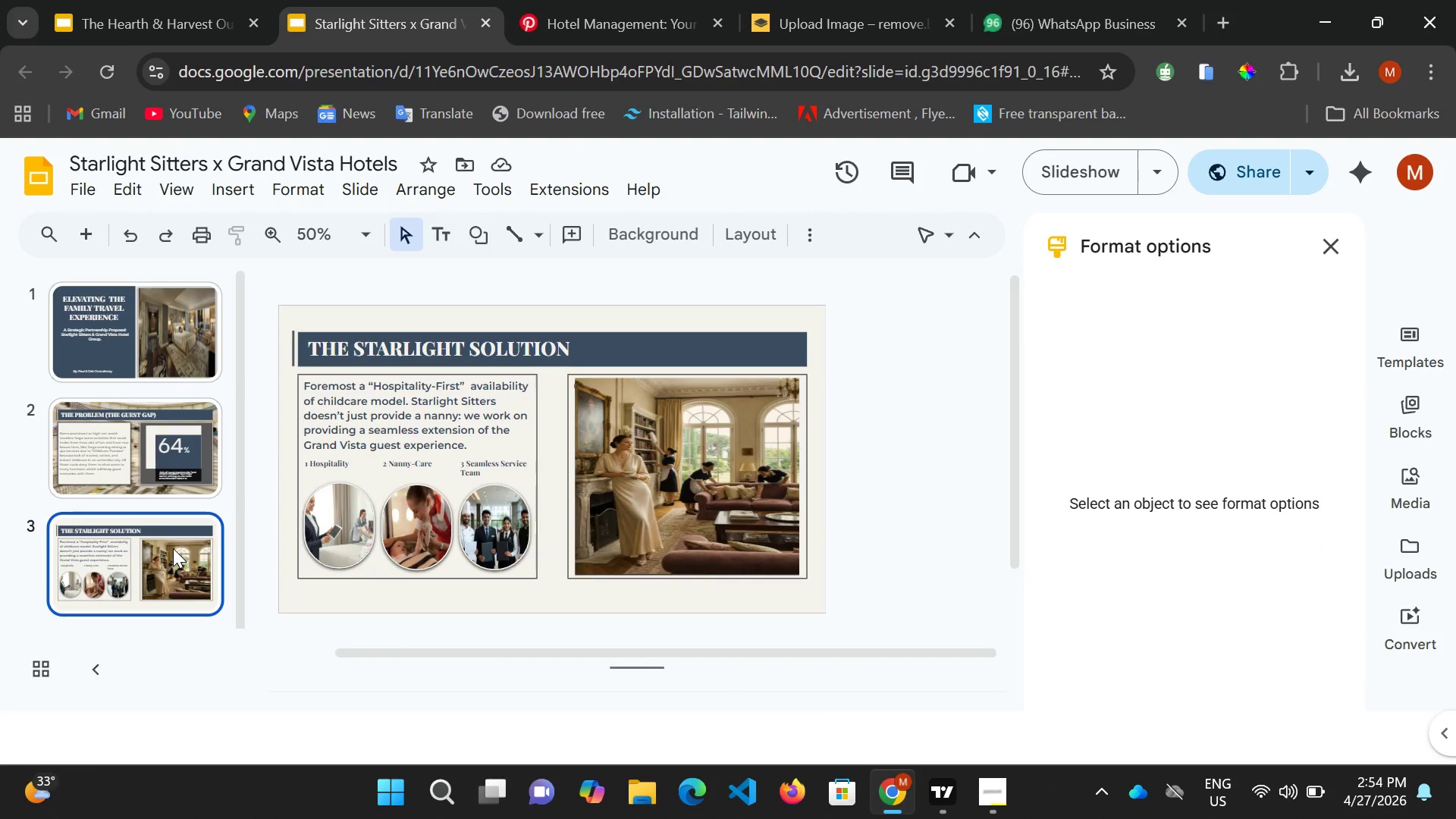 
key(Control+ControlLeft)
 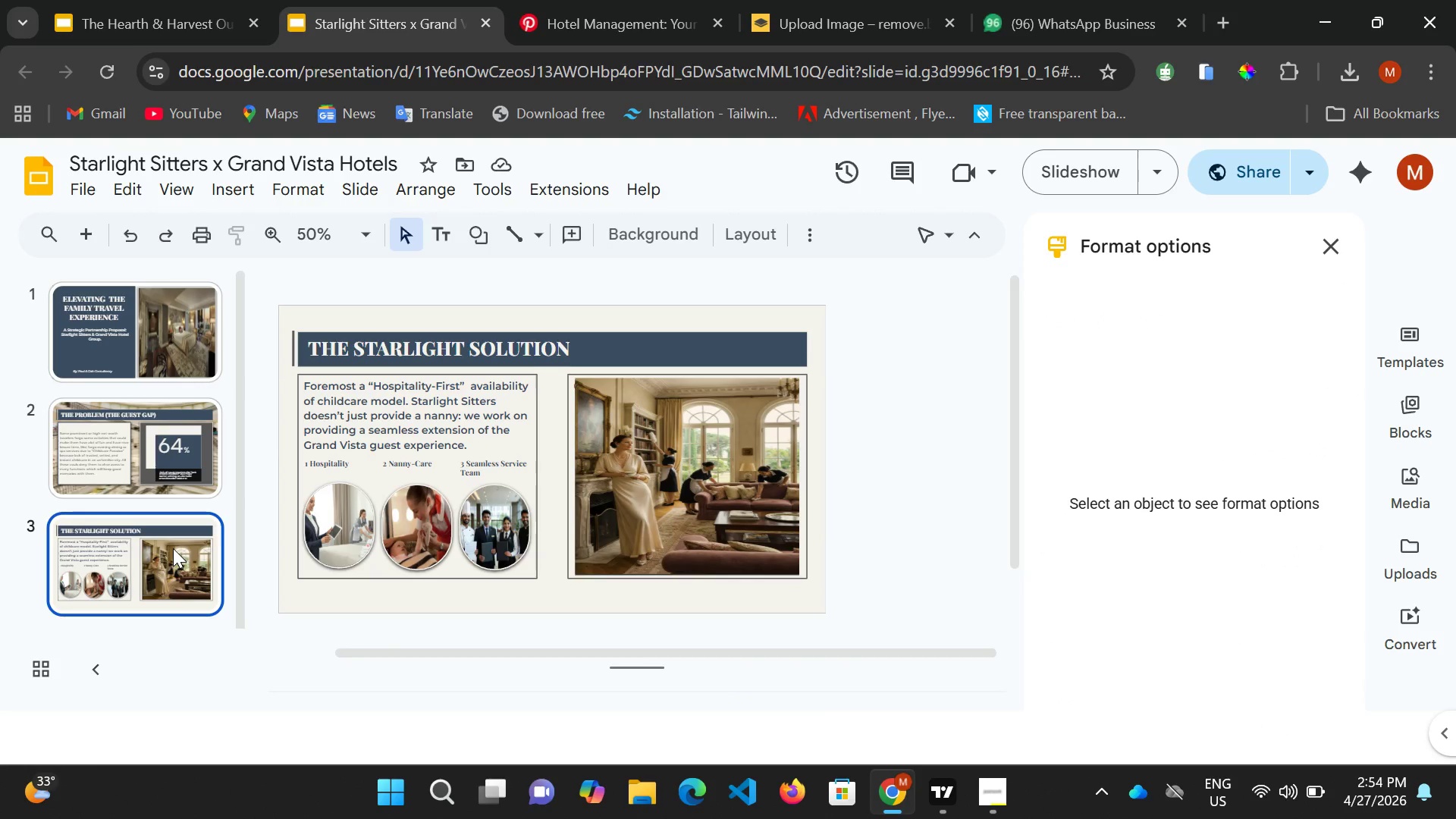 
key(Control+M)
 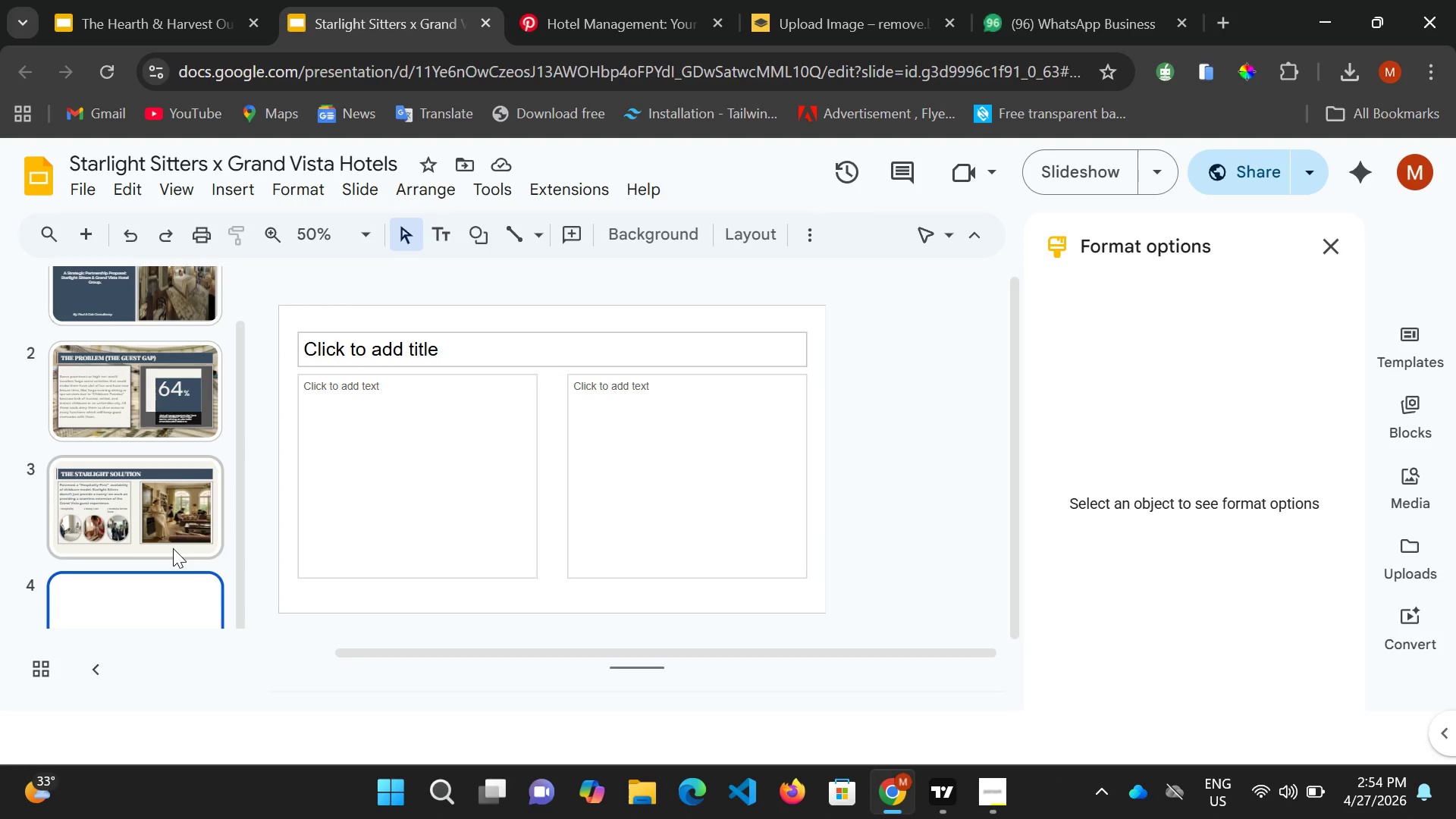 
wait(26.11)
 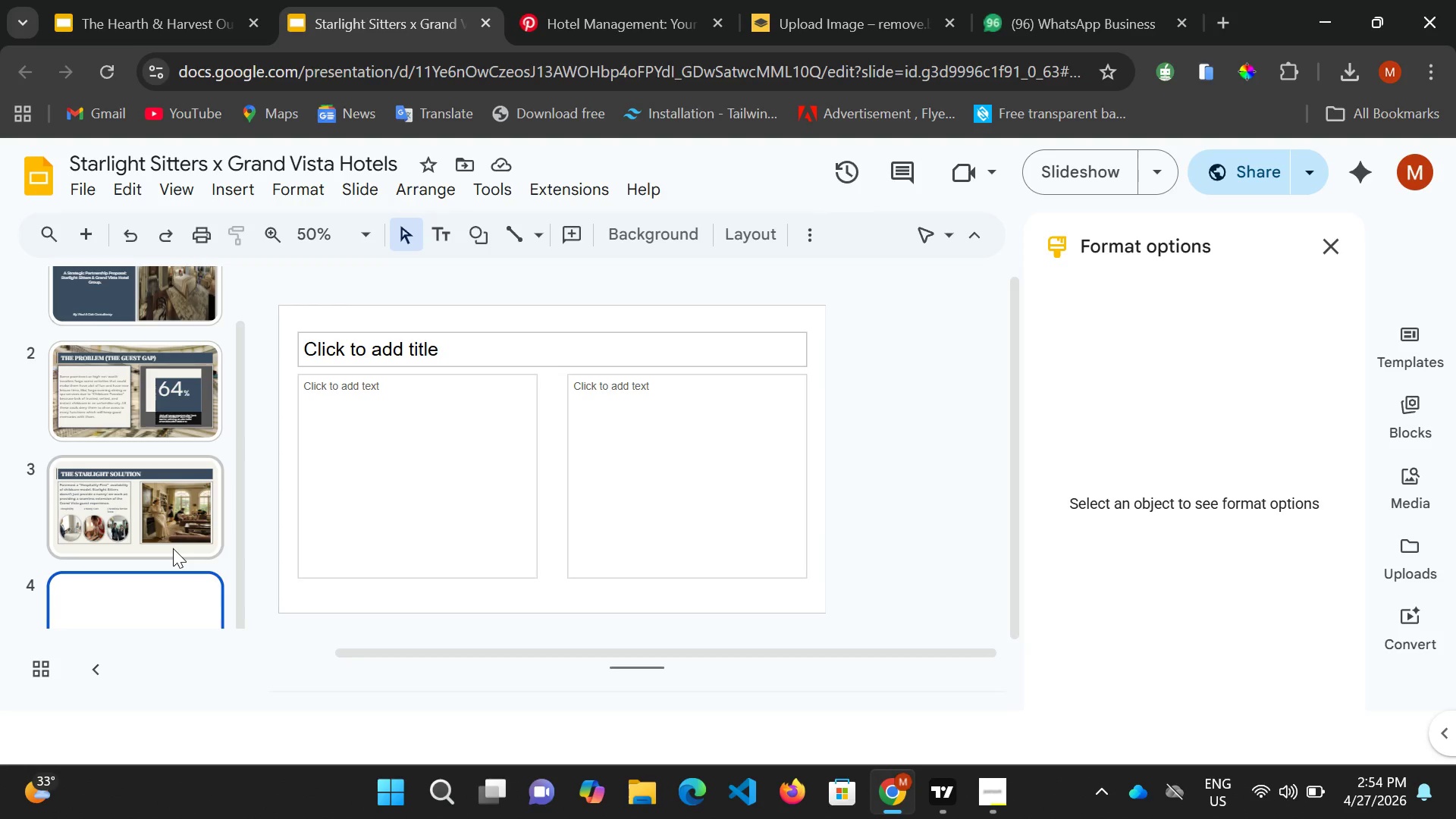 
left_click([397, 585])
 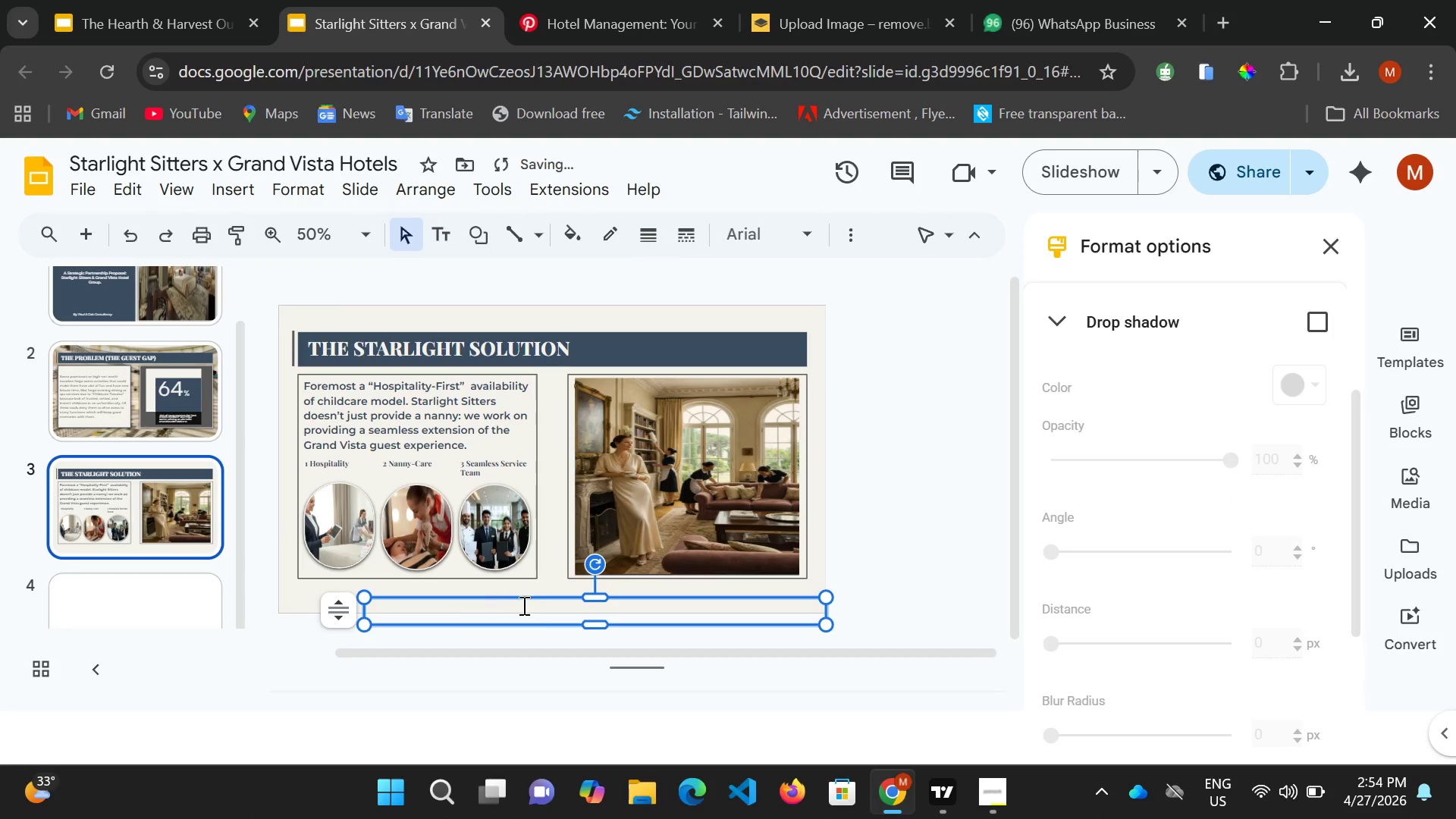 
wait(6.97)
 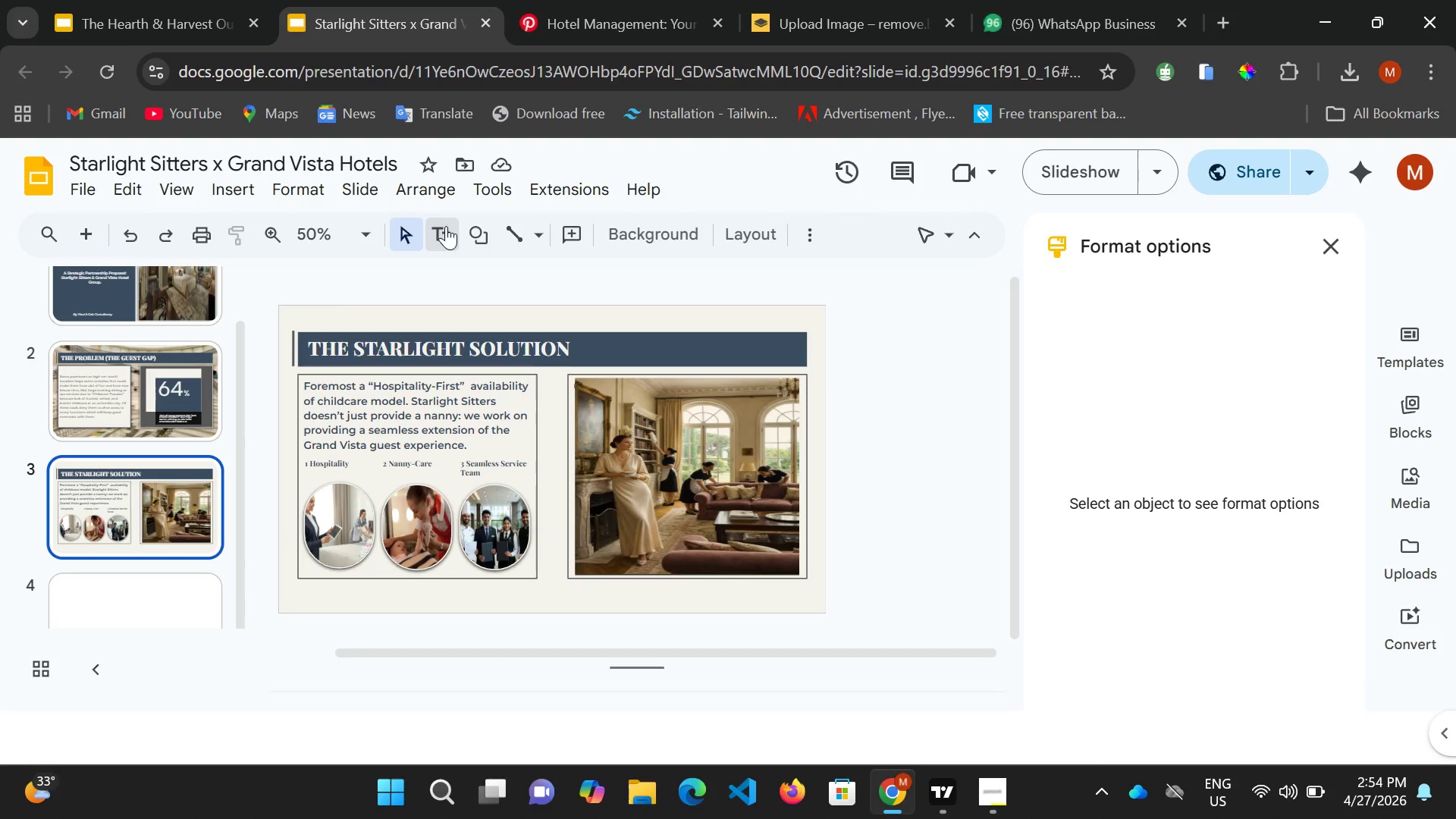 
left_click([808, 237])
 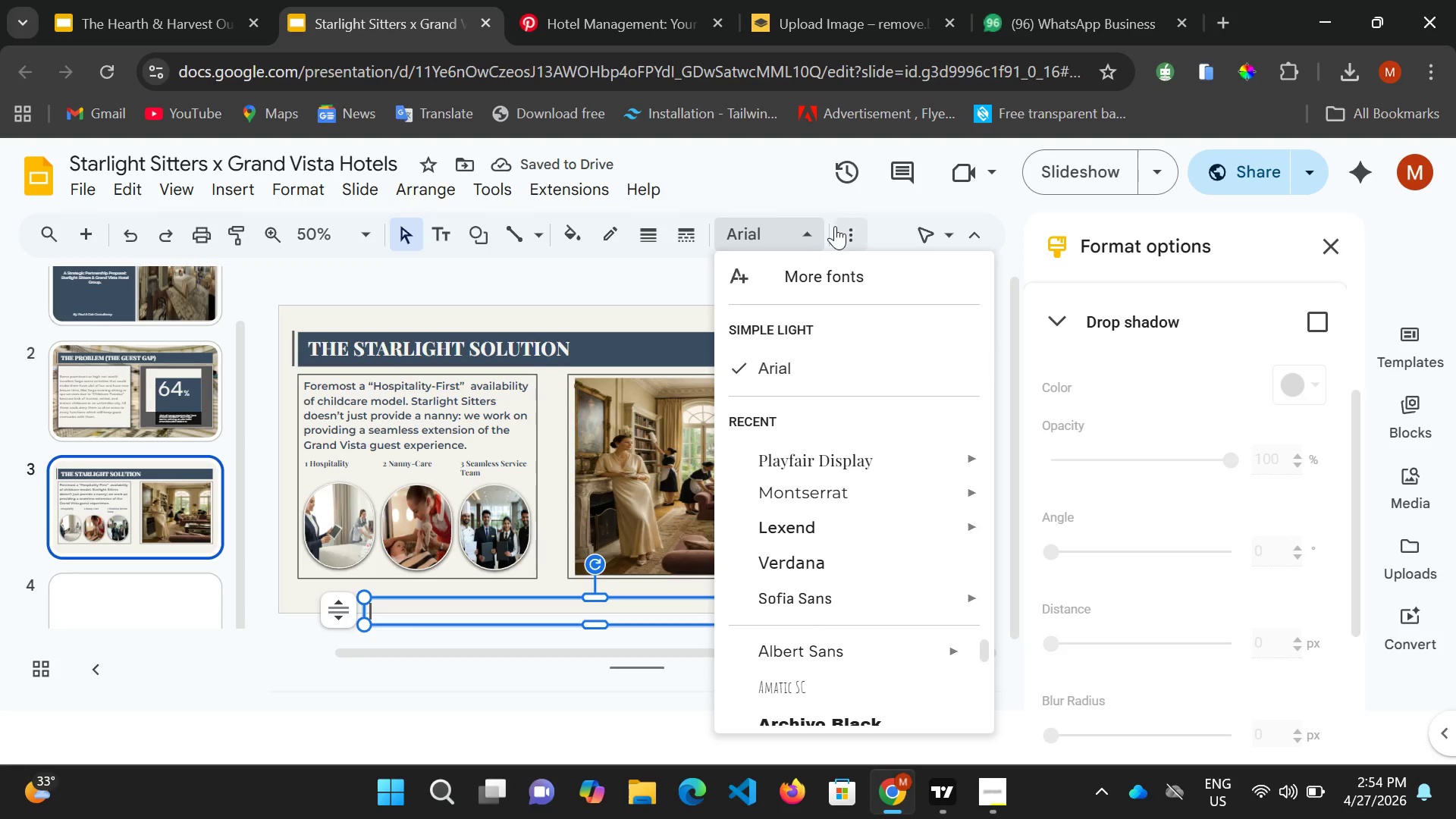 
left_click([842, 225])
 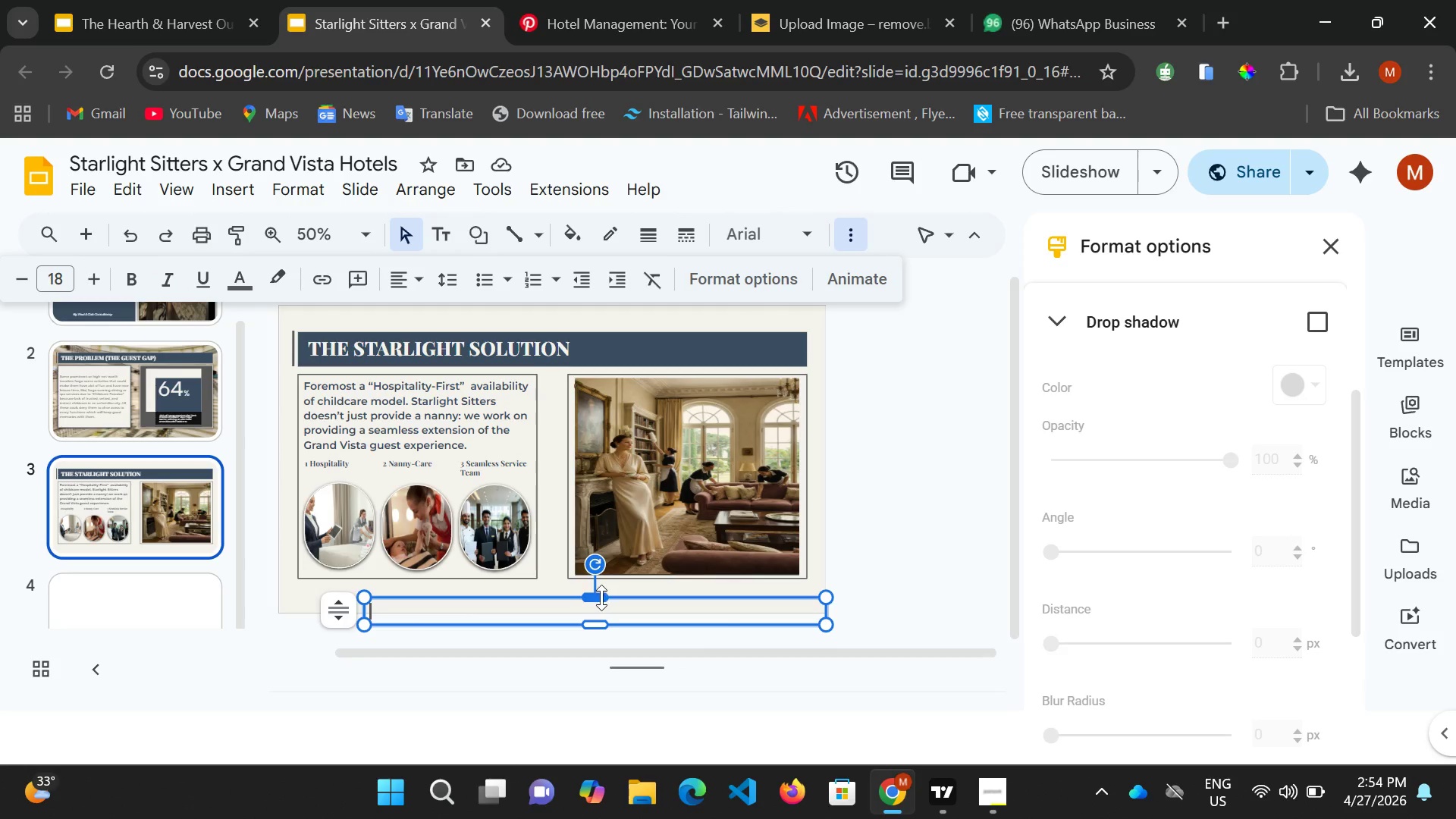 
left_click_drag(start_coordinate=[601, 598], to_coordinate=[595, 591])
 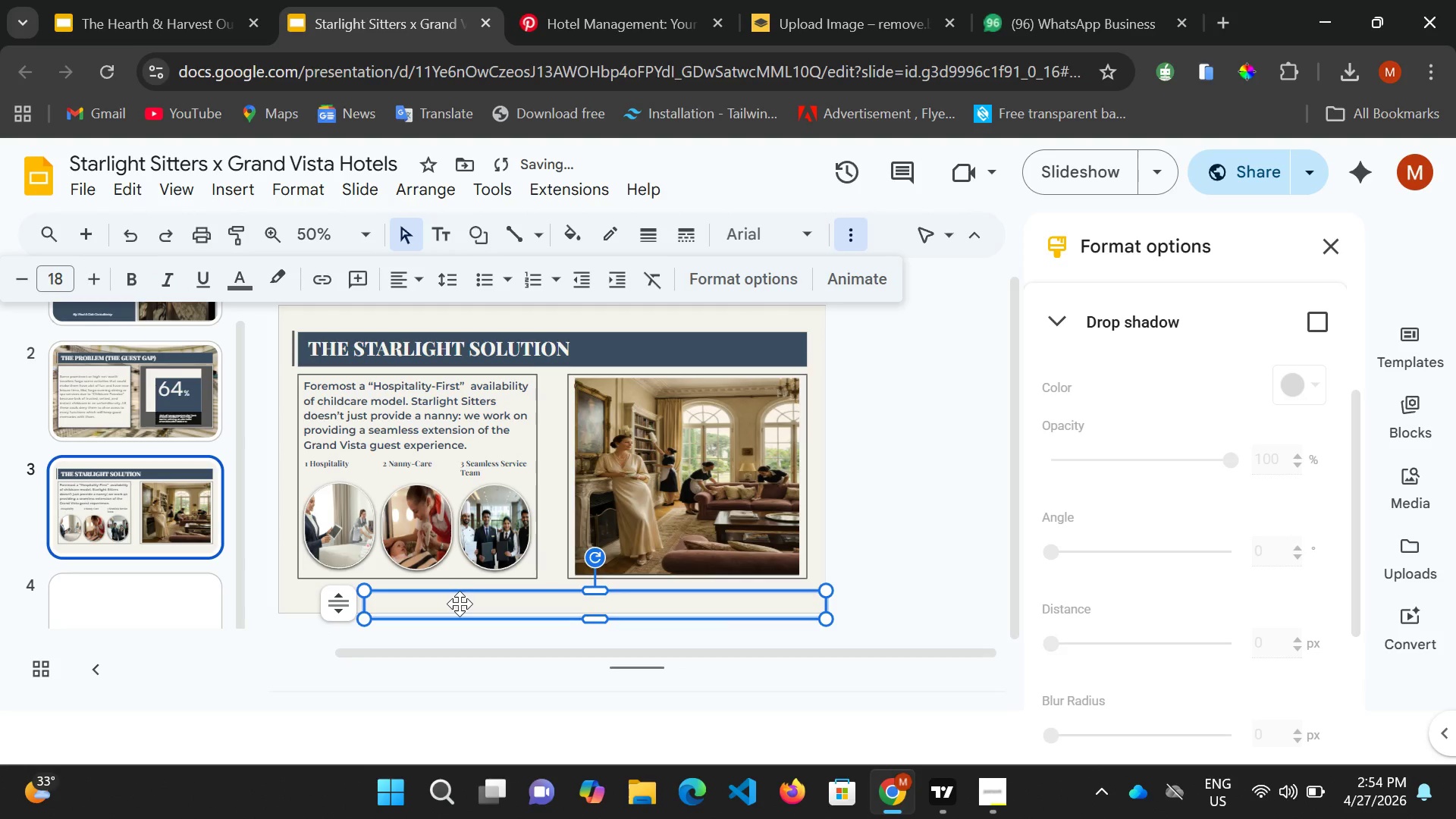 
left_click([460, 604])
 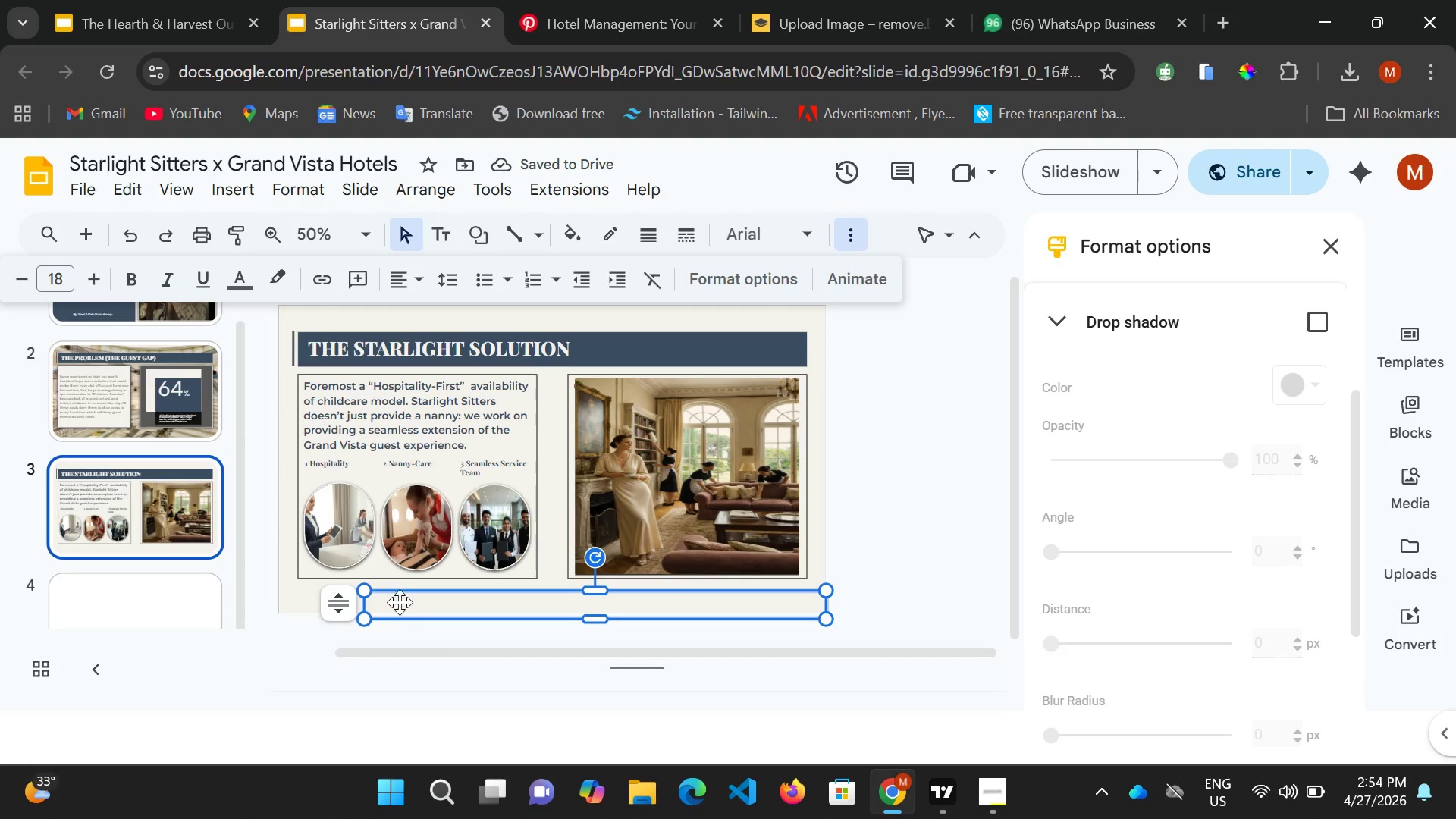 
double_click([400, 600])
 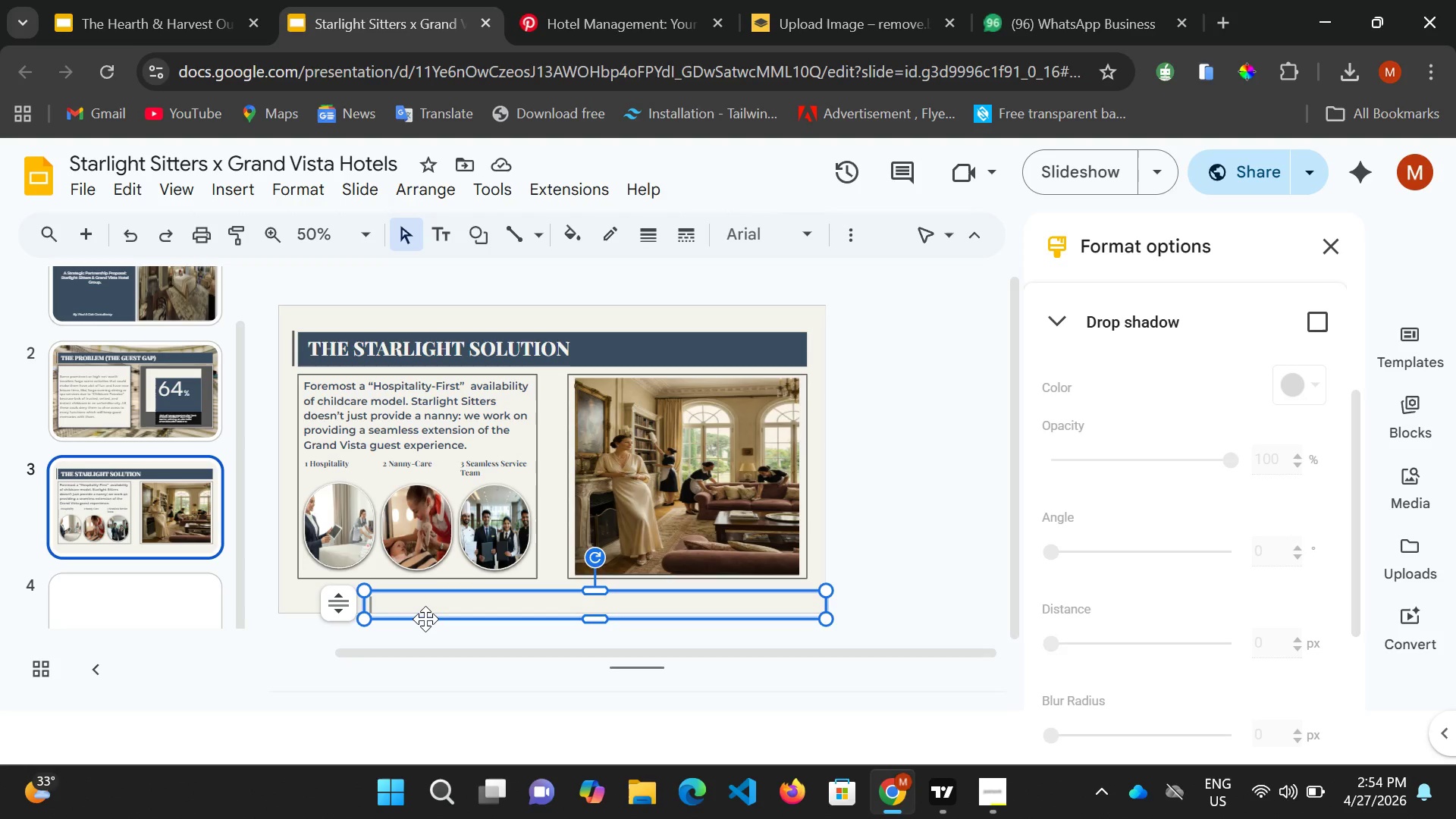 
wait(6.53)
 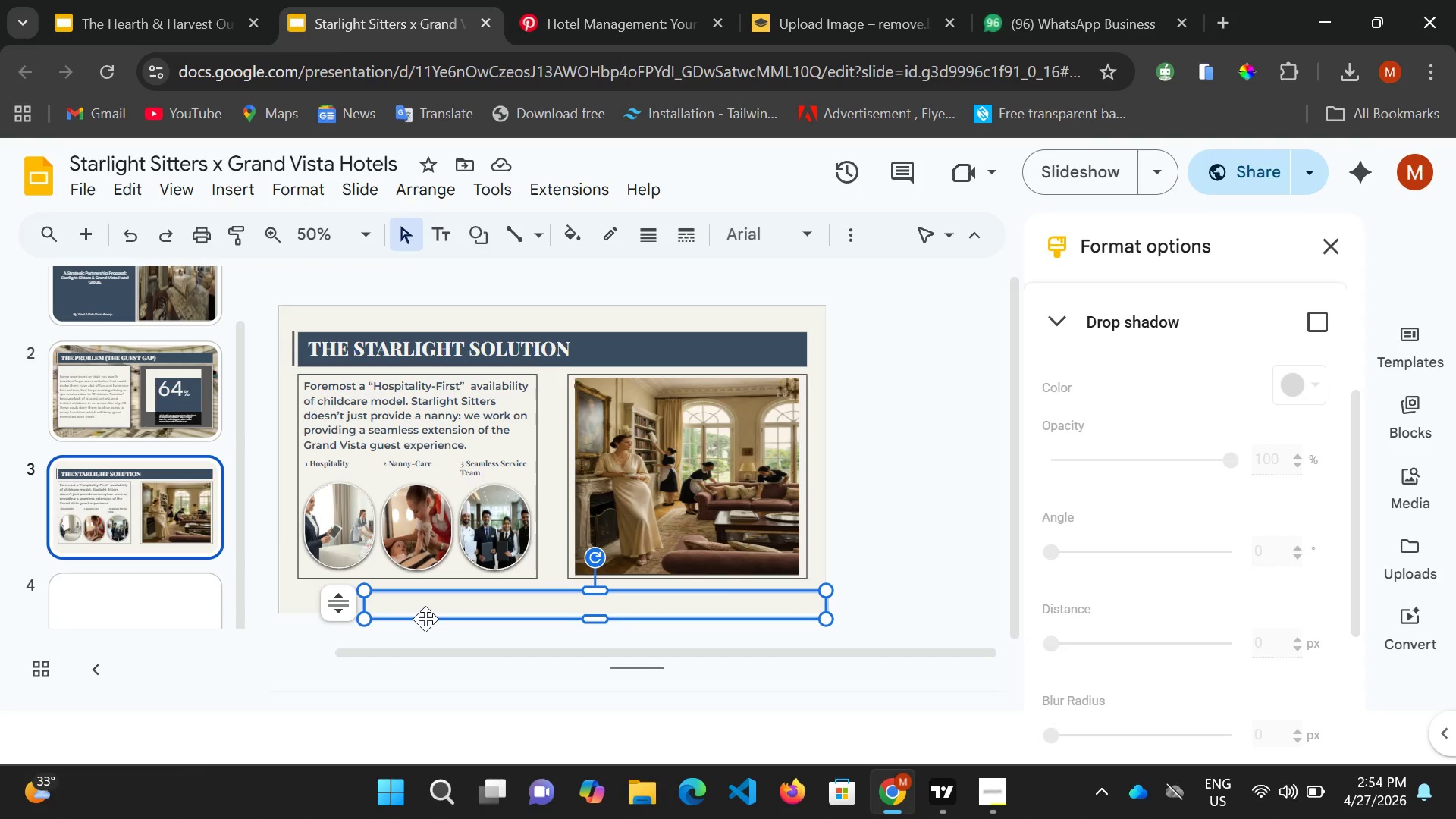 
type( )
key(Backspace)
type(professional , discree)
key(Backspace)
key(Backspace)
type(ete, )
 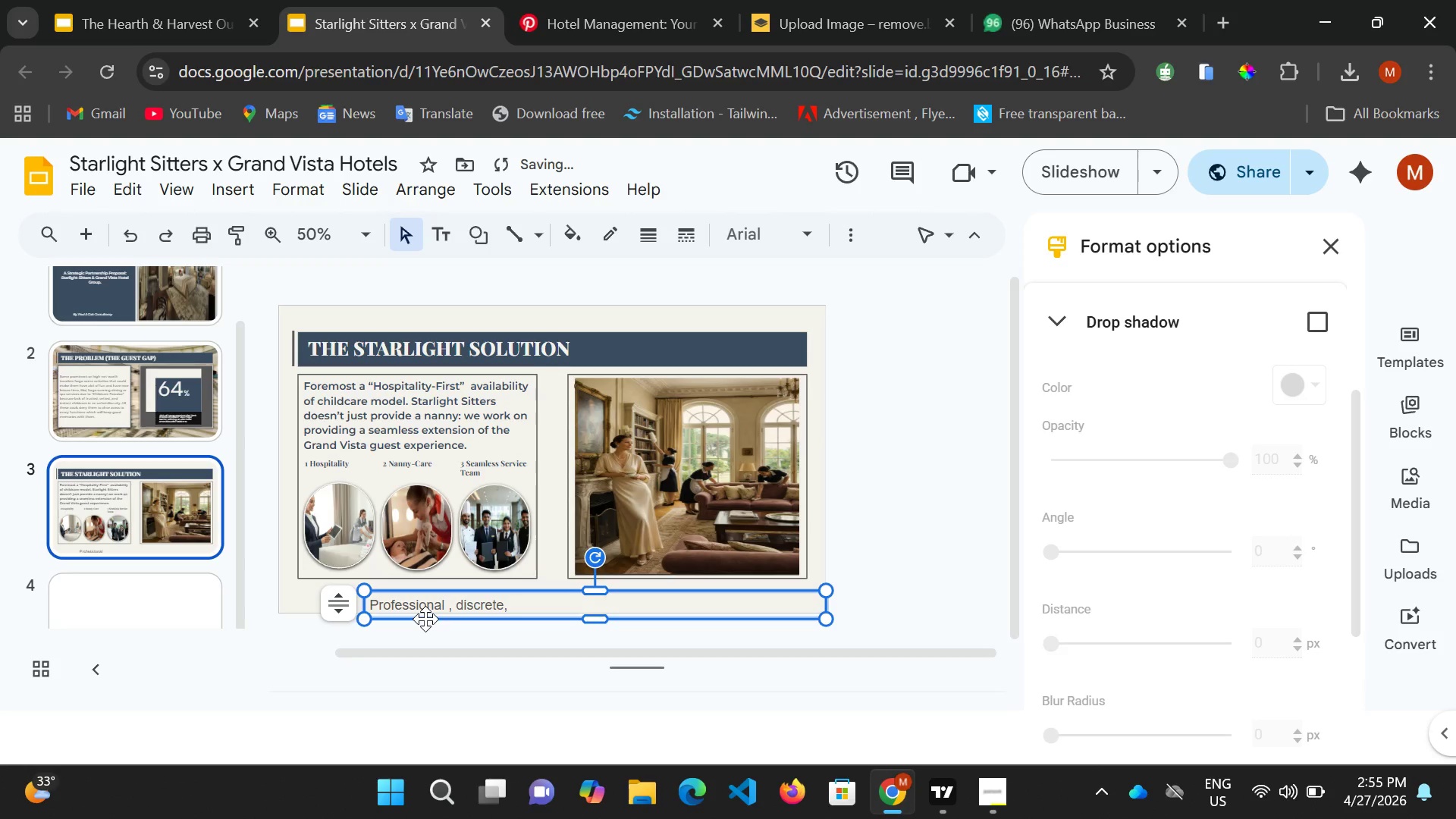 
key(Backspace)
type(and elite childcare)
 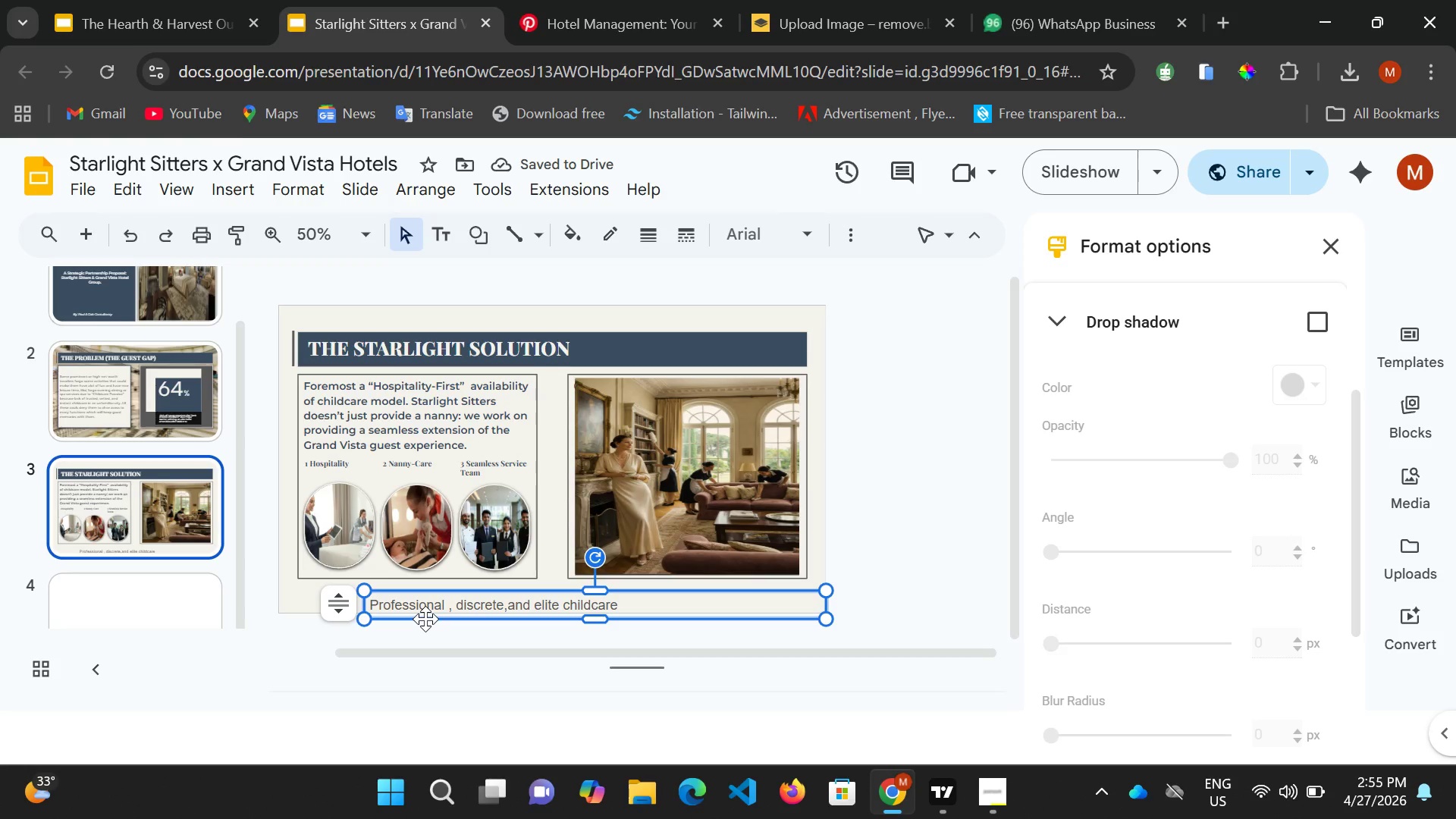 
type( that)
 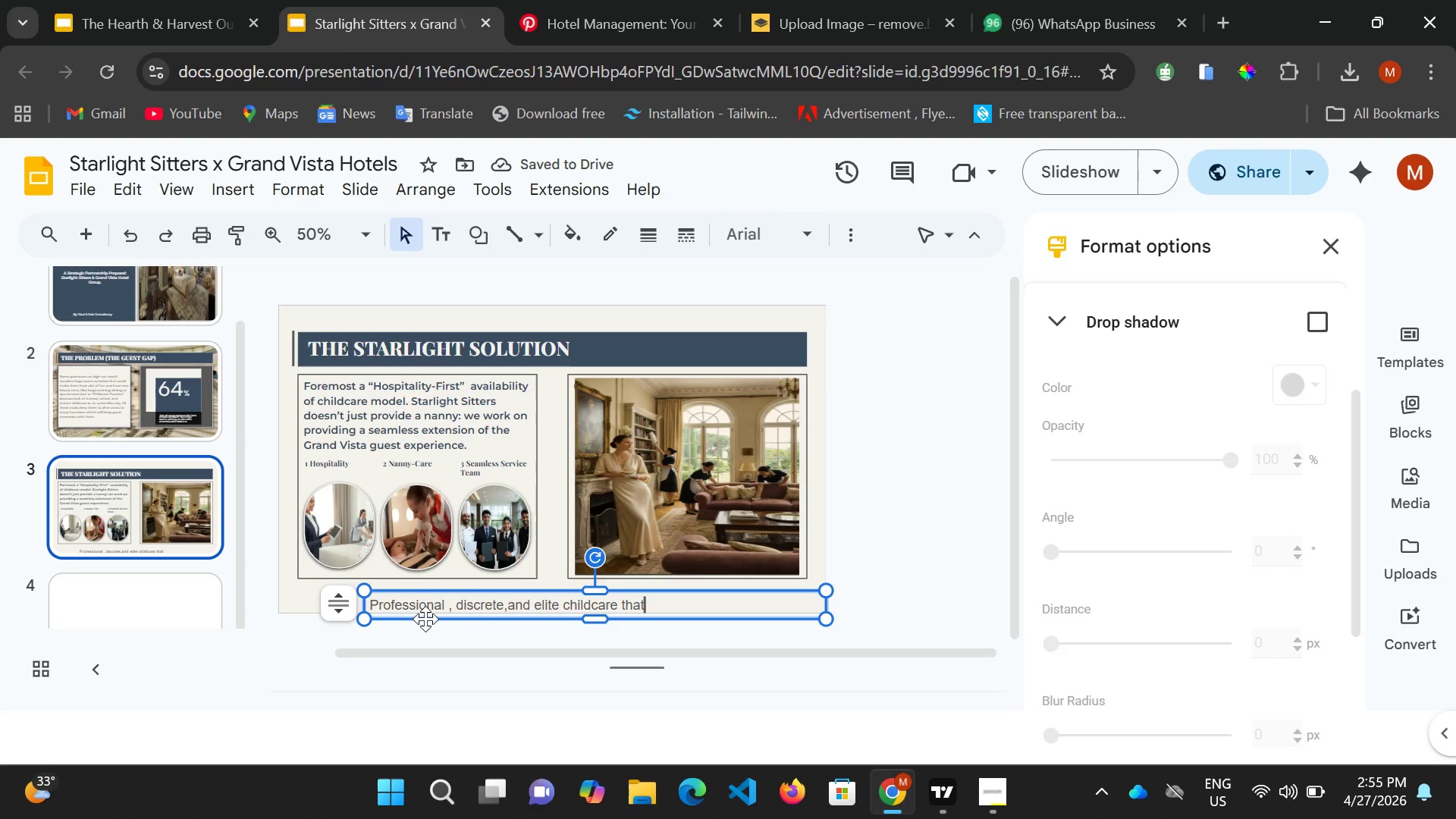 
type( gies the 5-star)
 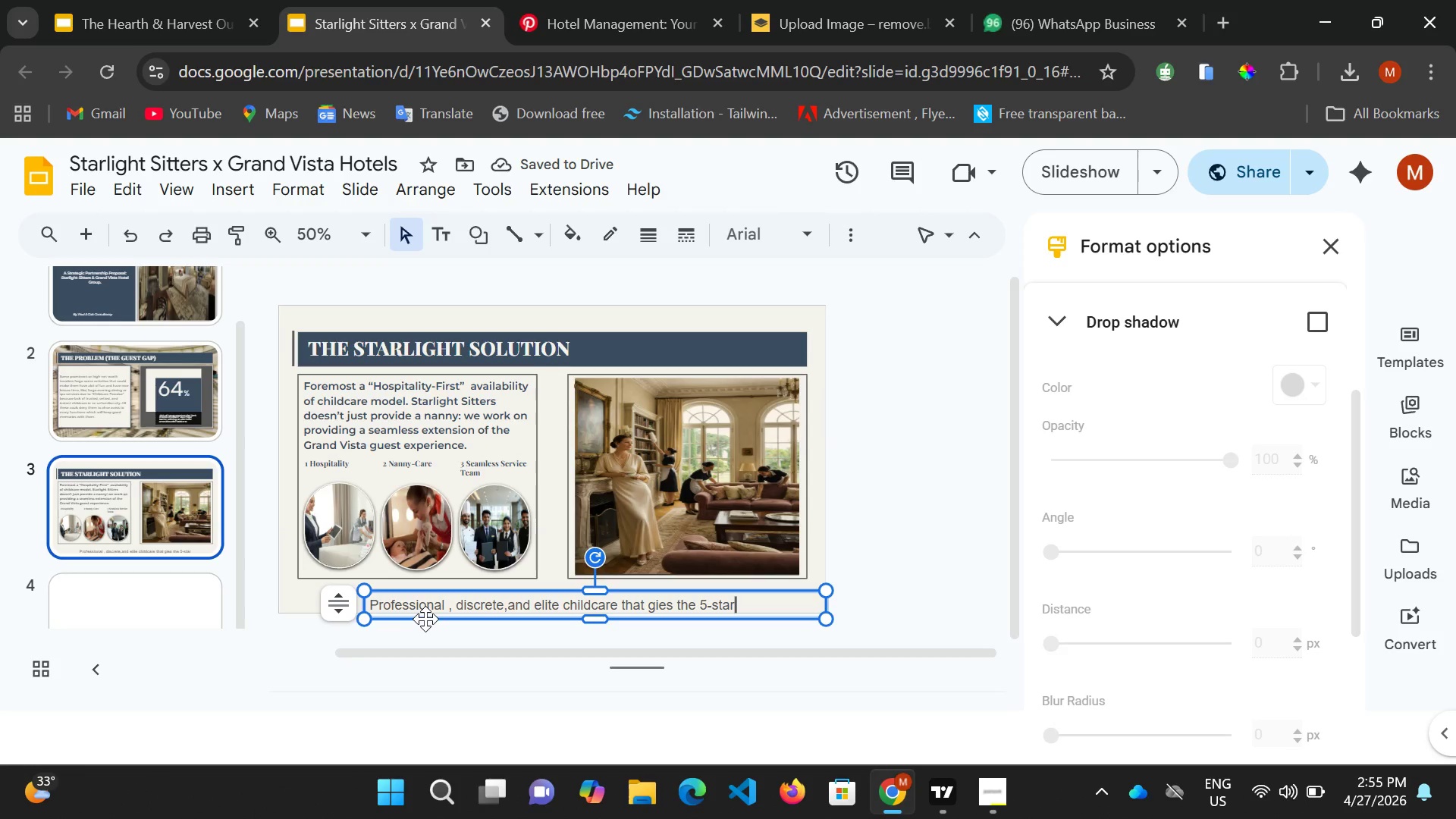 
type( standard)
 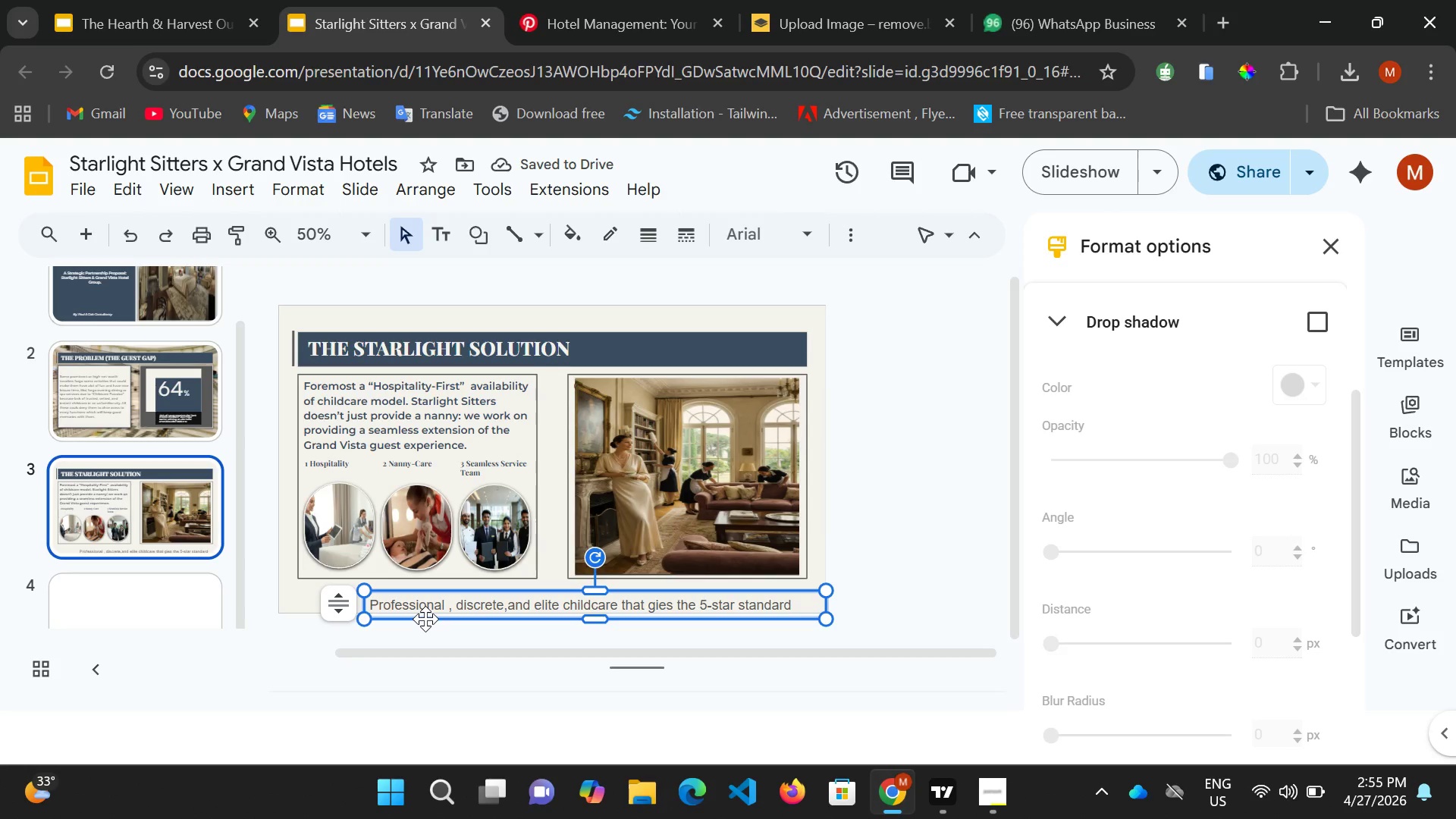 
wait(8.22)
 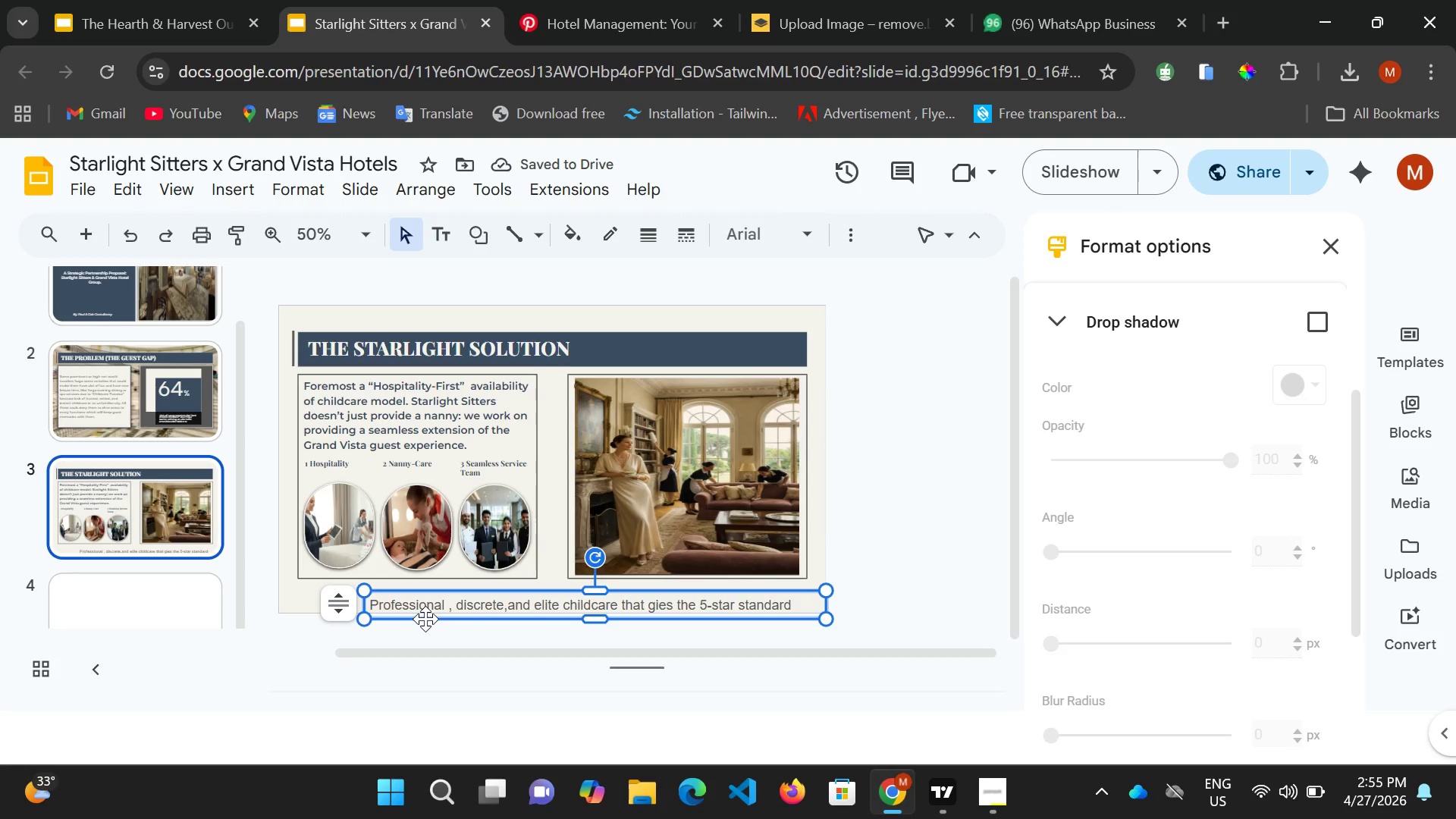 
type(s of you)
 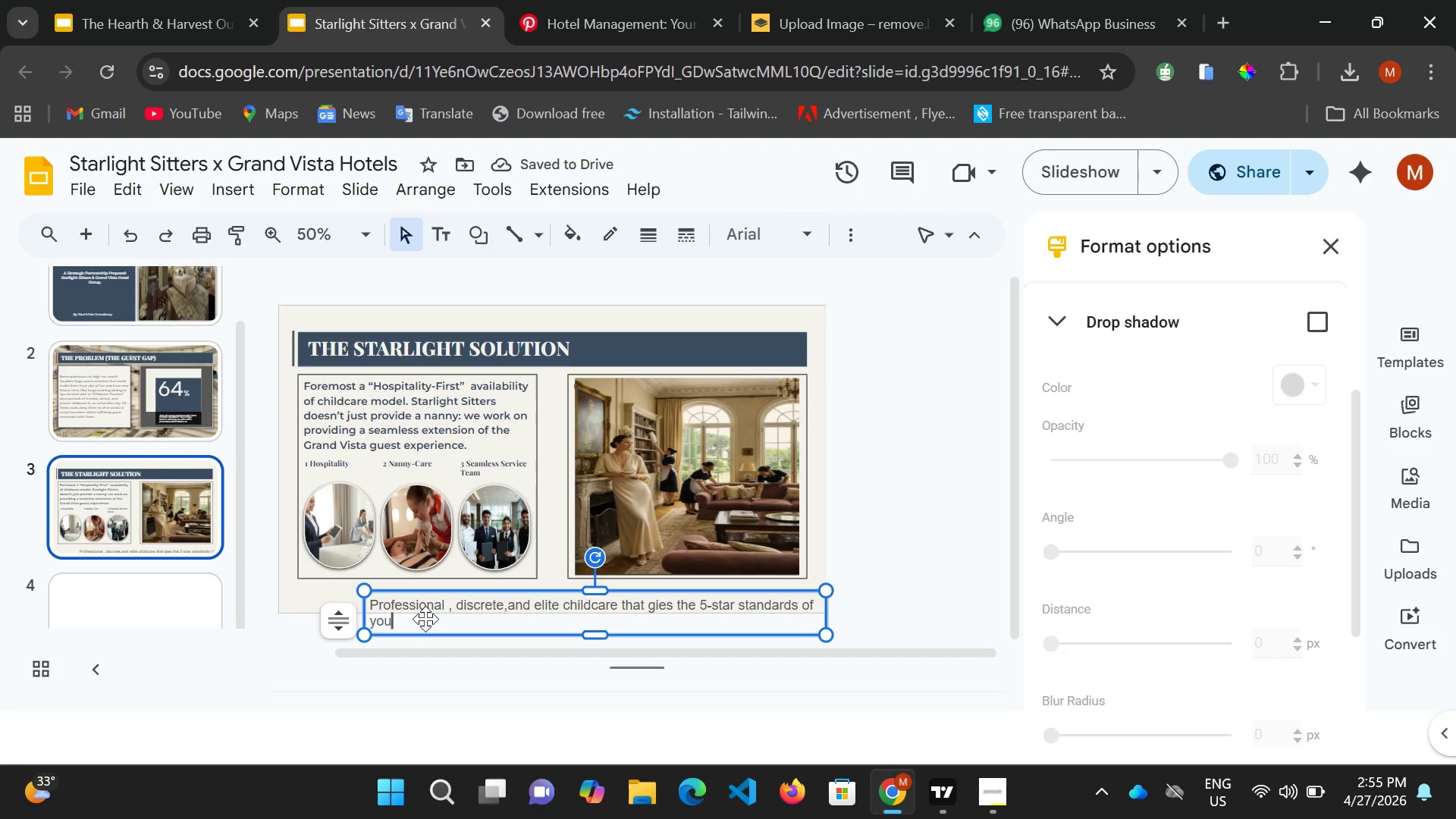 
wait(5.39)
 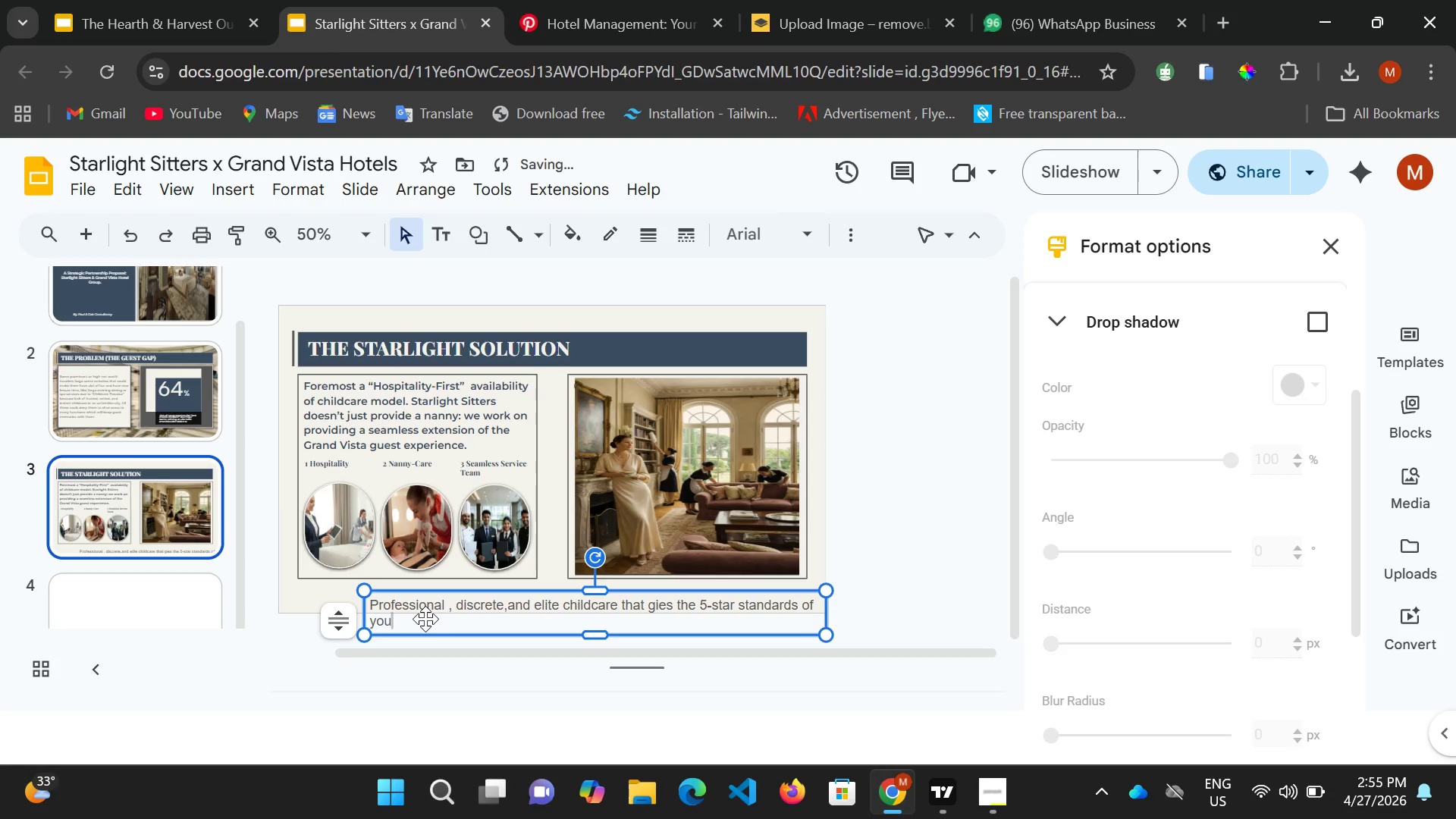 
type(r brand)
 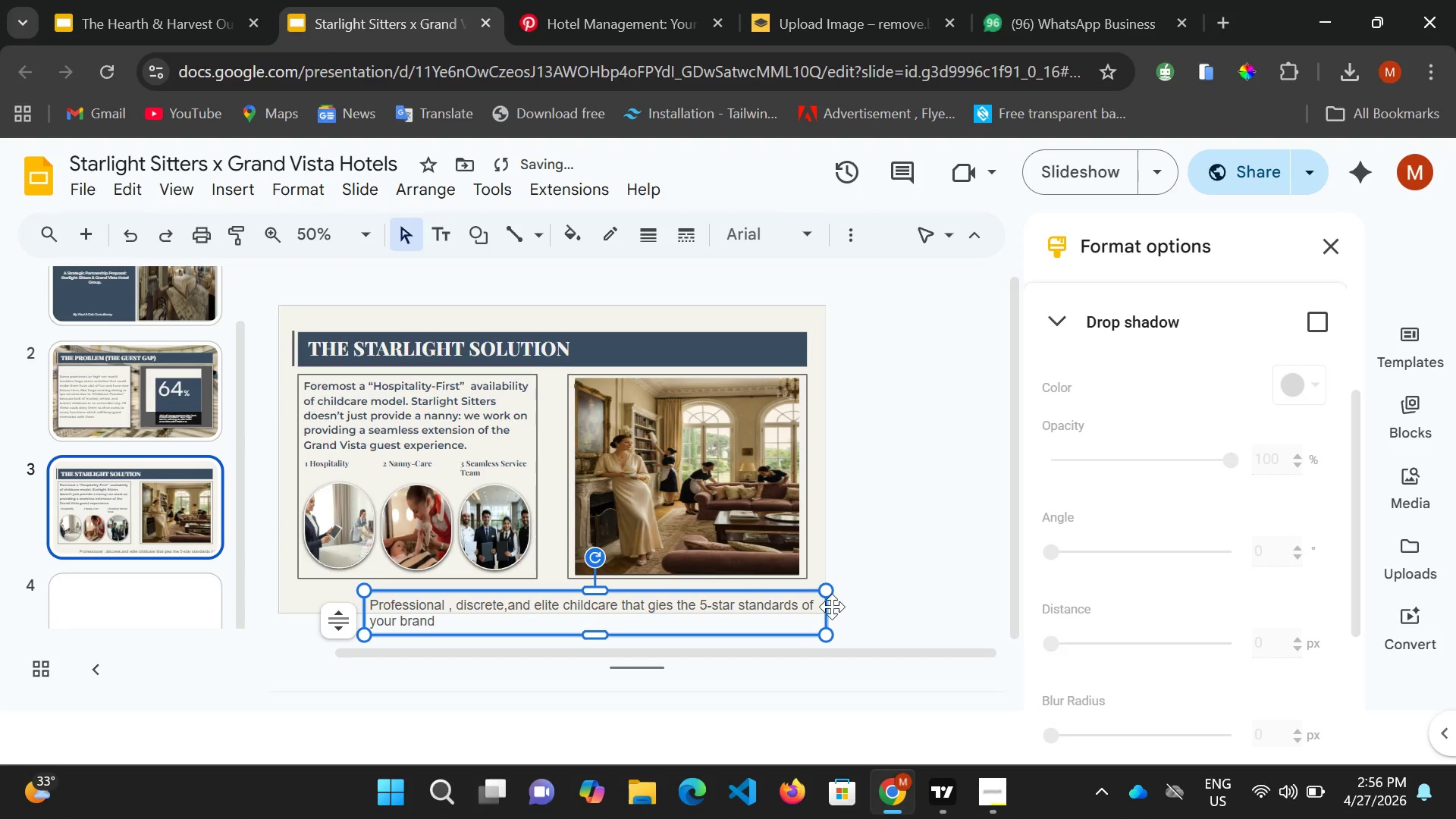 
left_click([783, 606])
 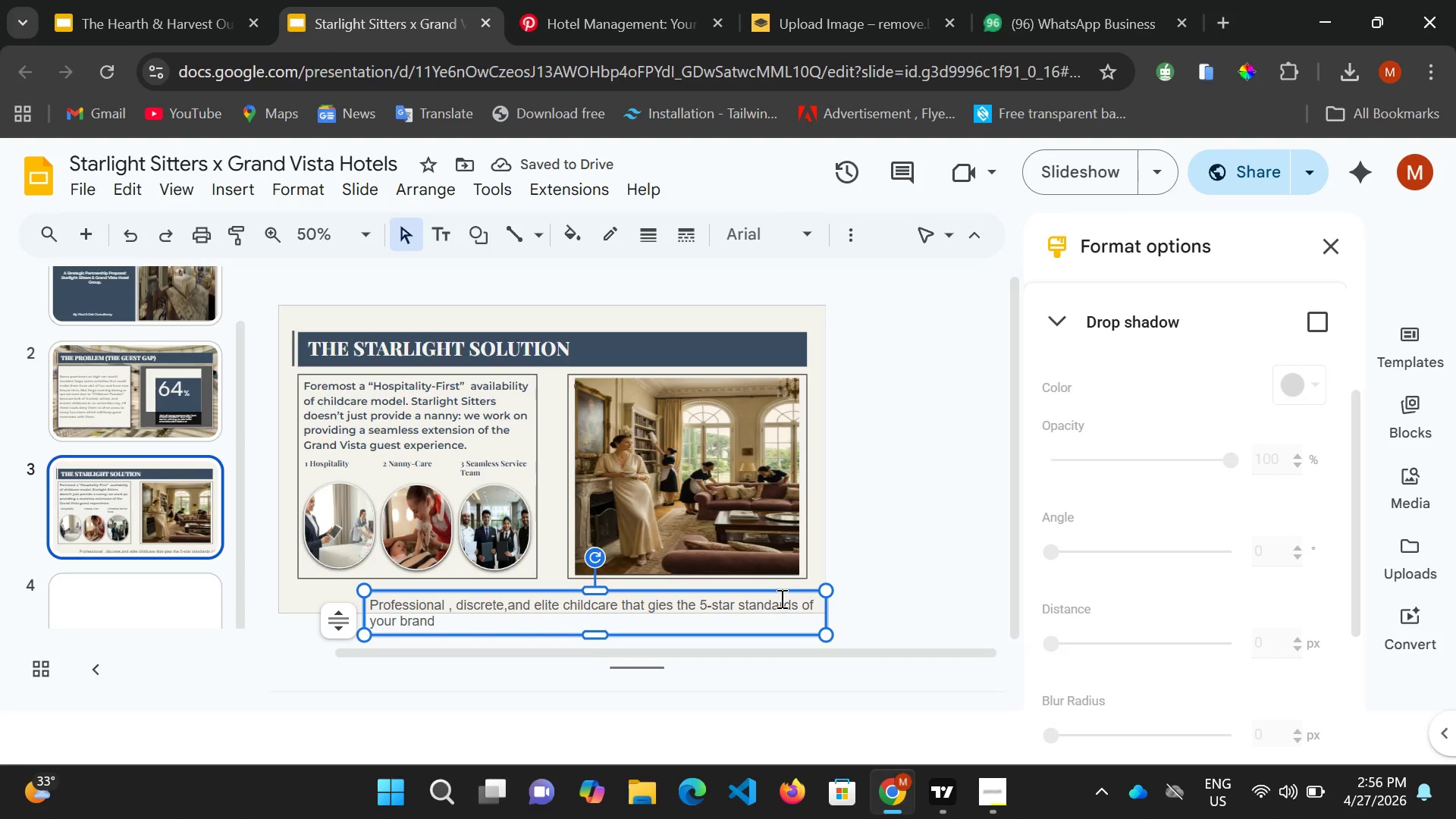 
right_click([780, 598])
 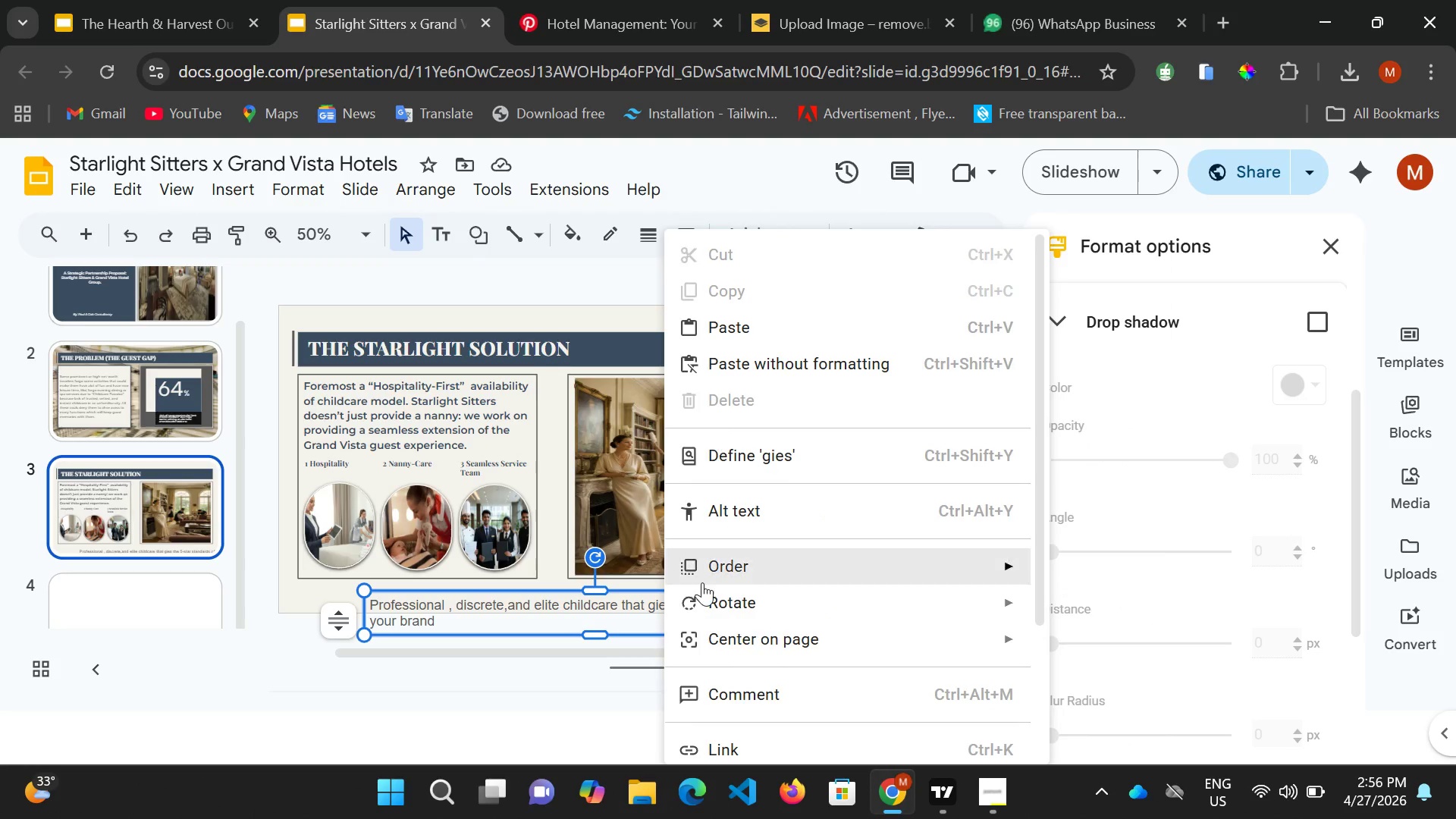 
right_click([649, 609])
 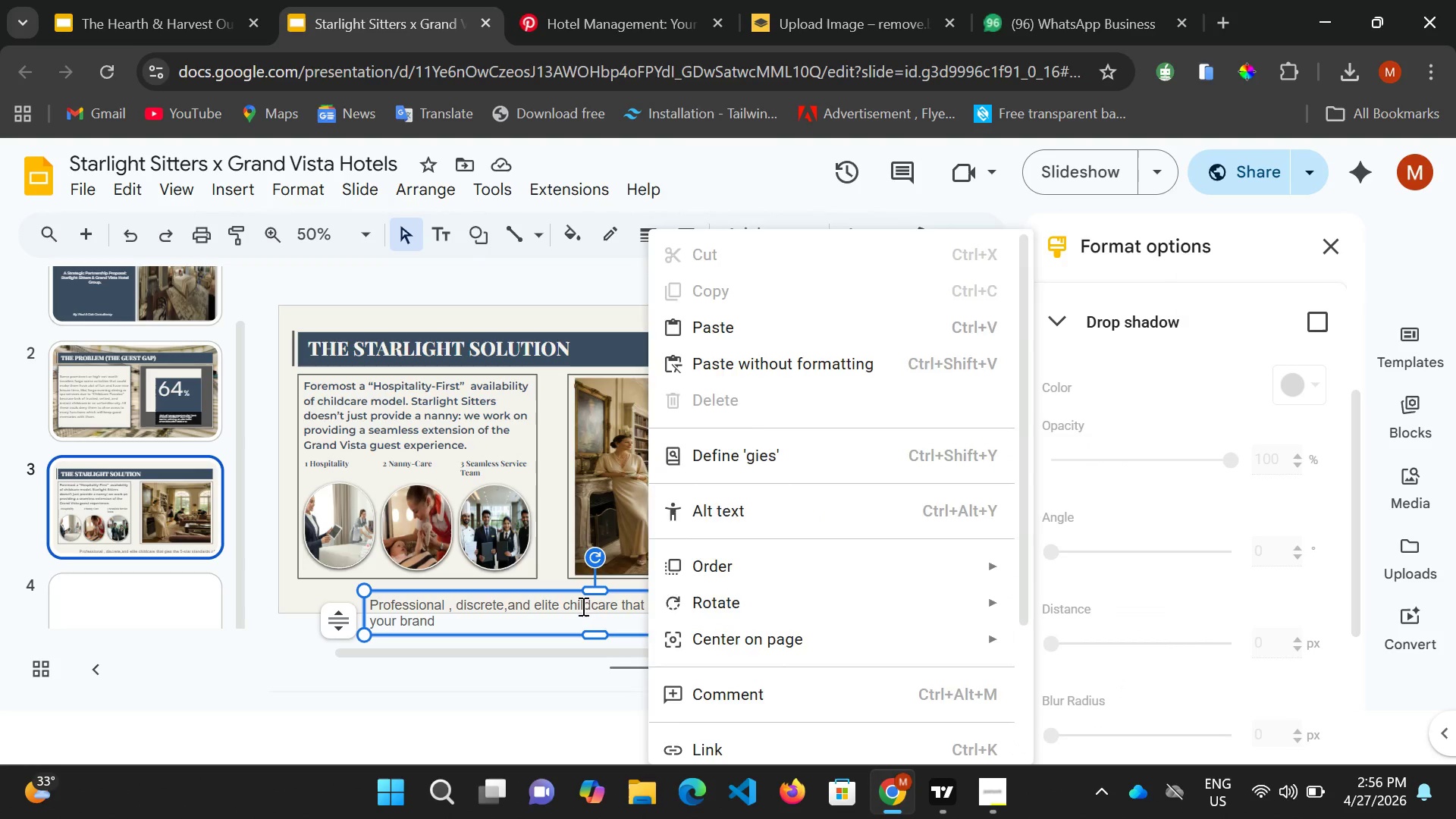 
left_click([582, 606])
 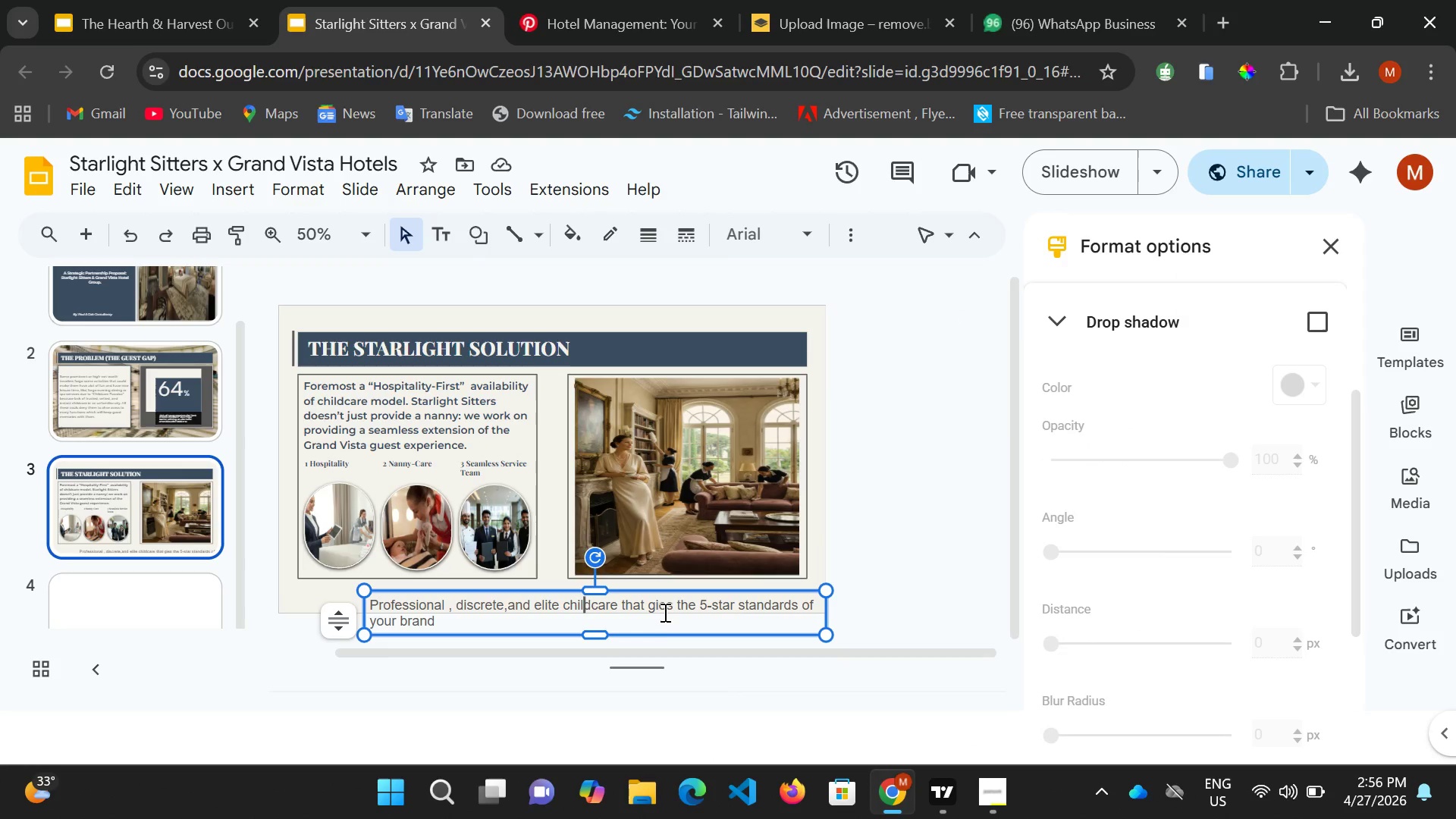 
right_click([664, 612])
 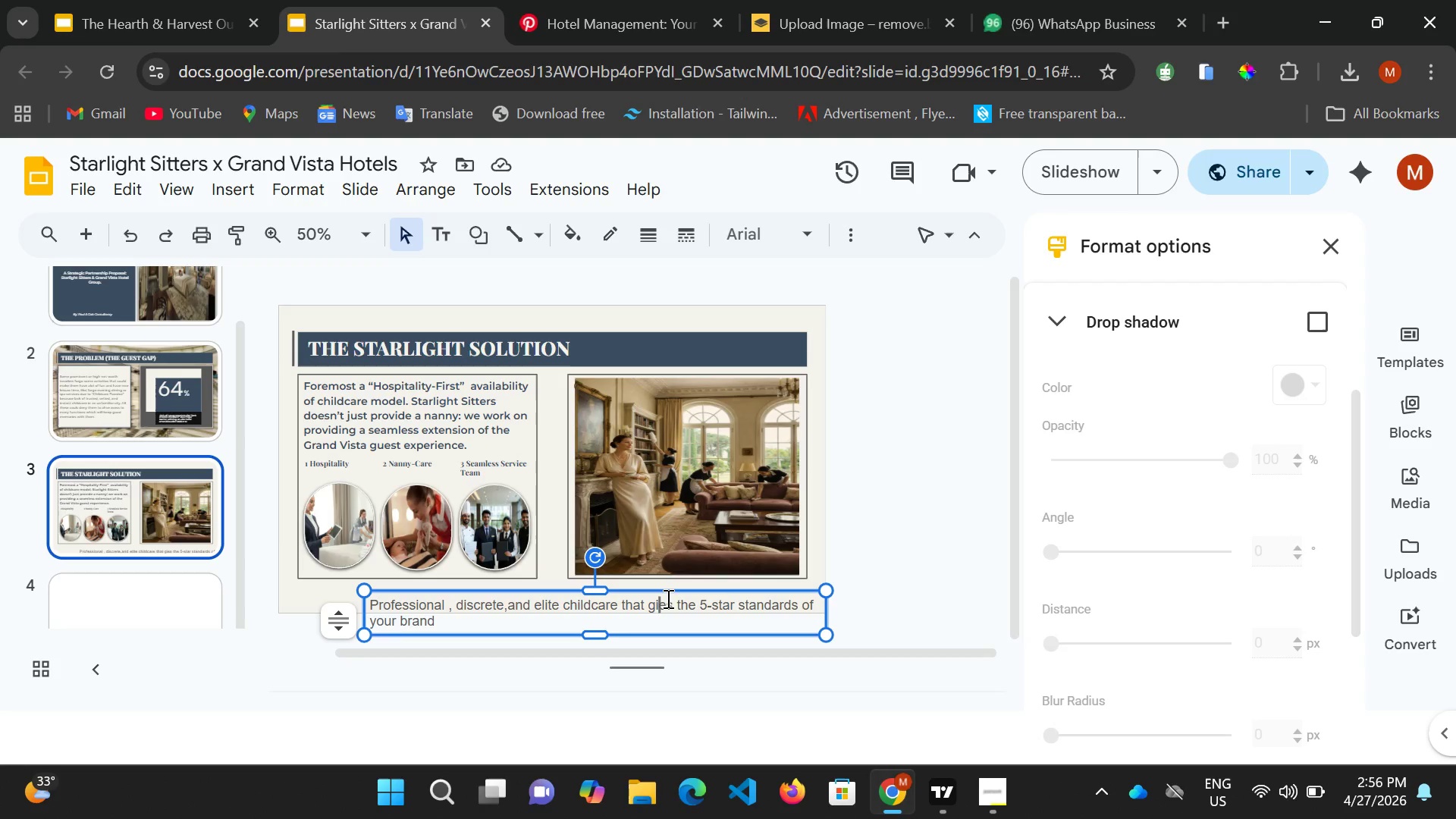 
left_click([664, 605])
 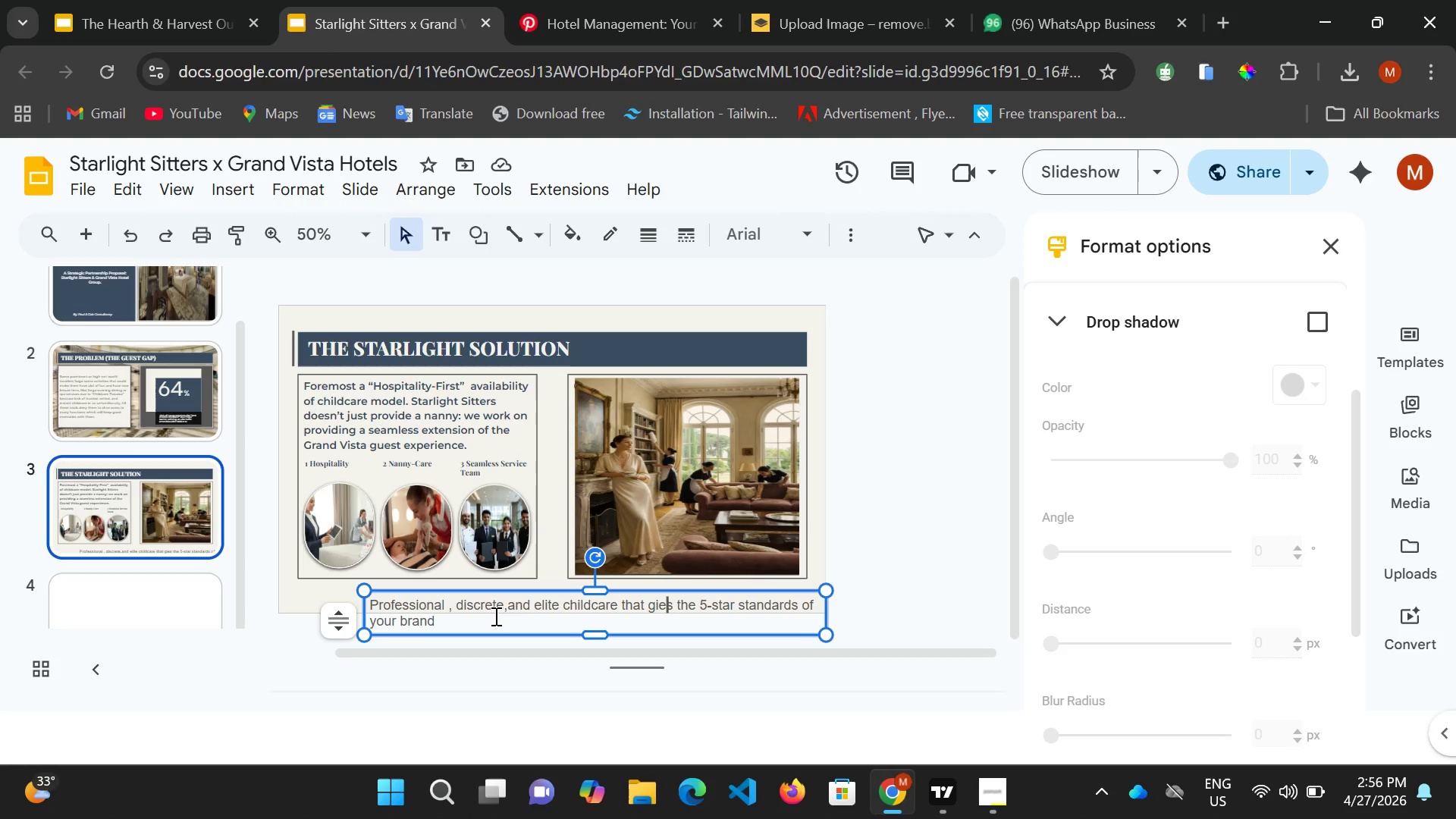 
left_click([487, 598])
 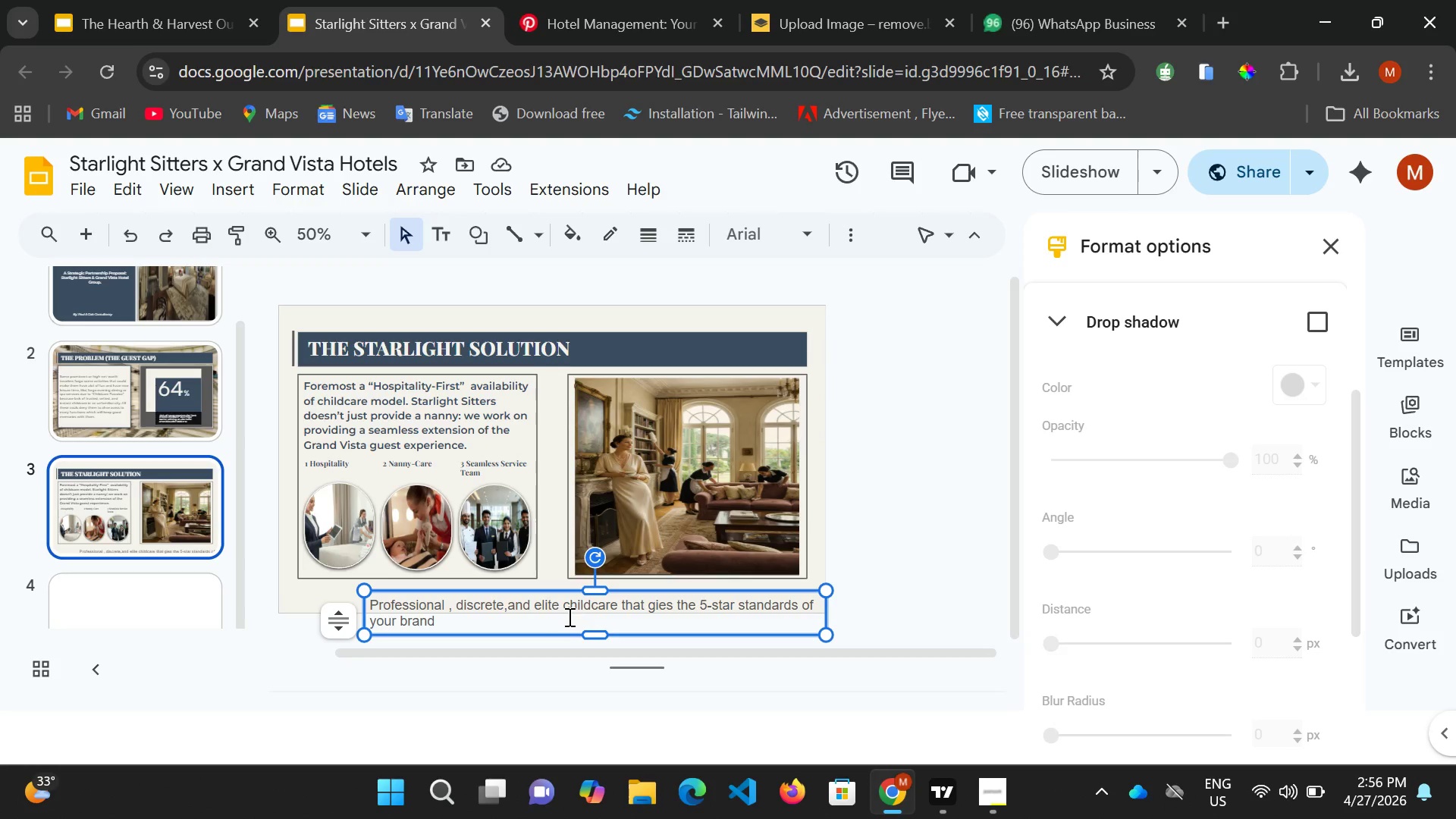 
left_click([546, 605])
 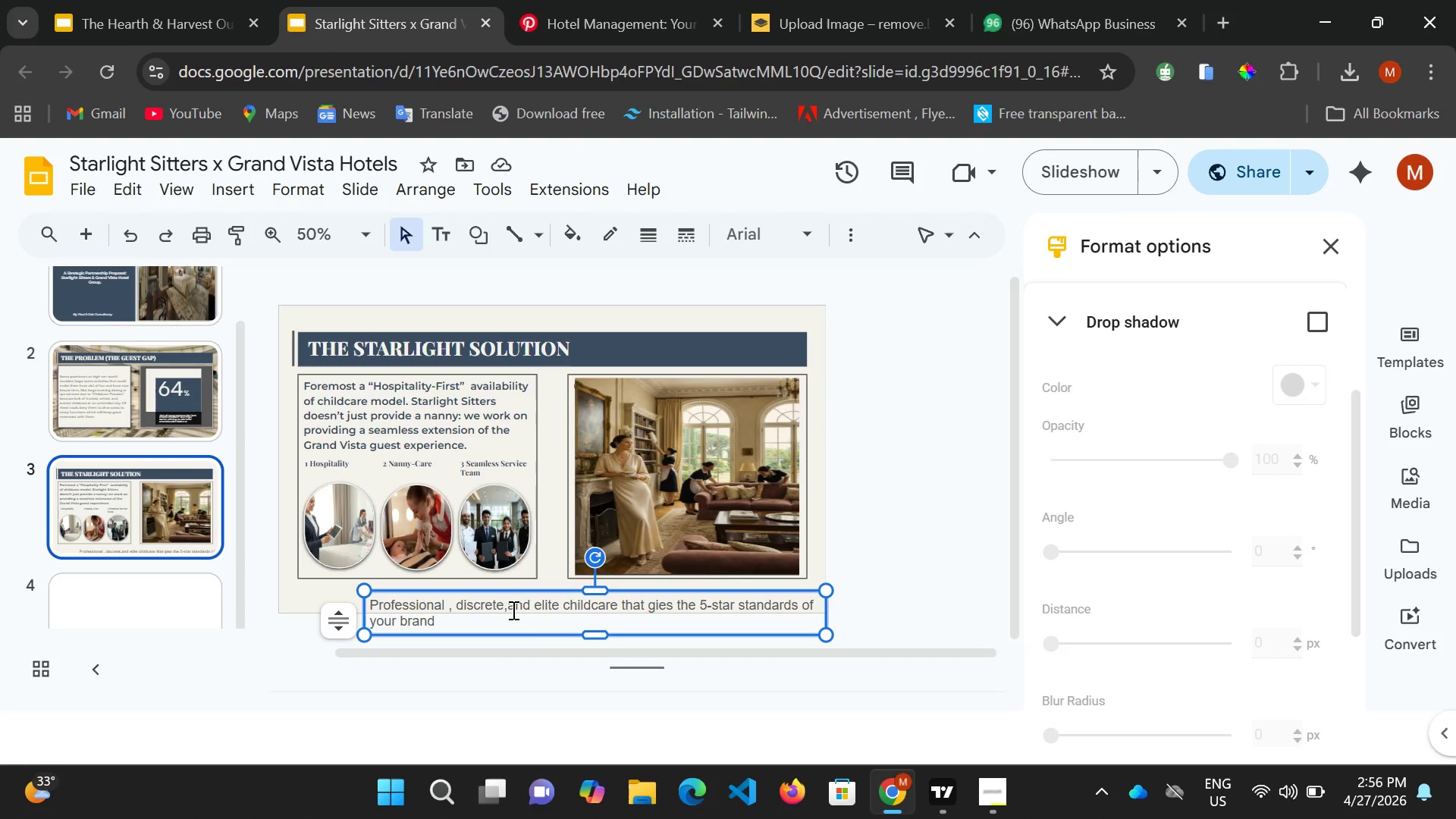 
left_click([511, 605])
 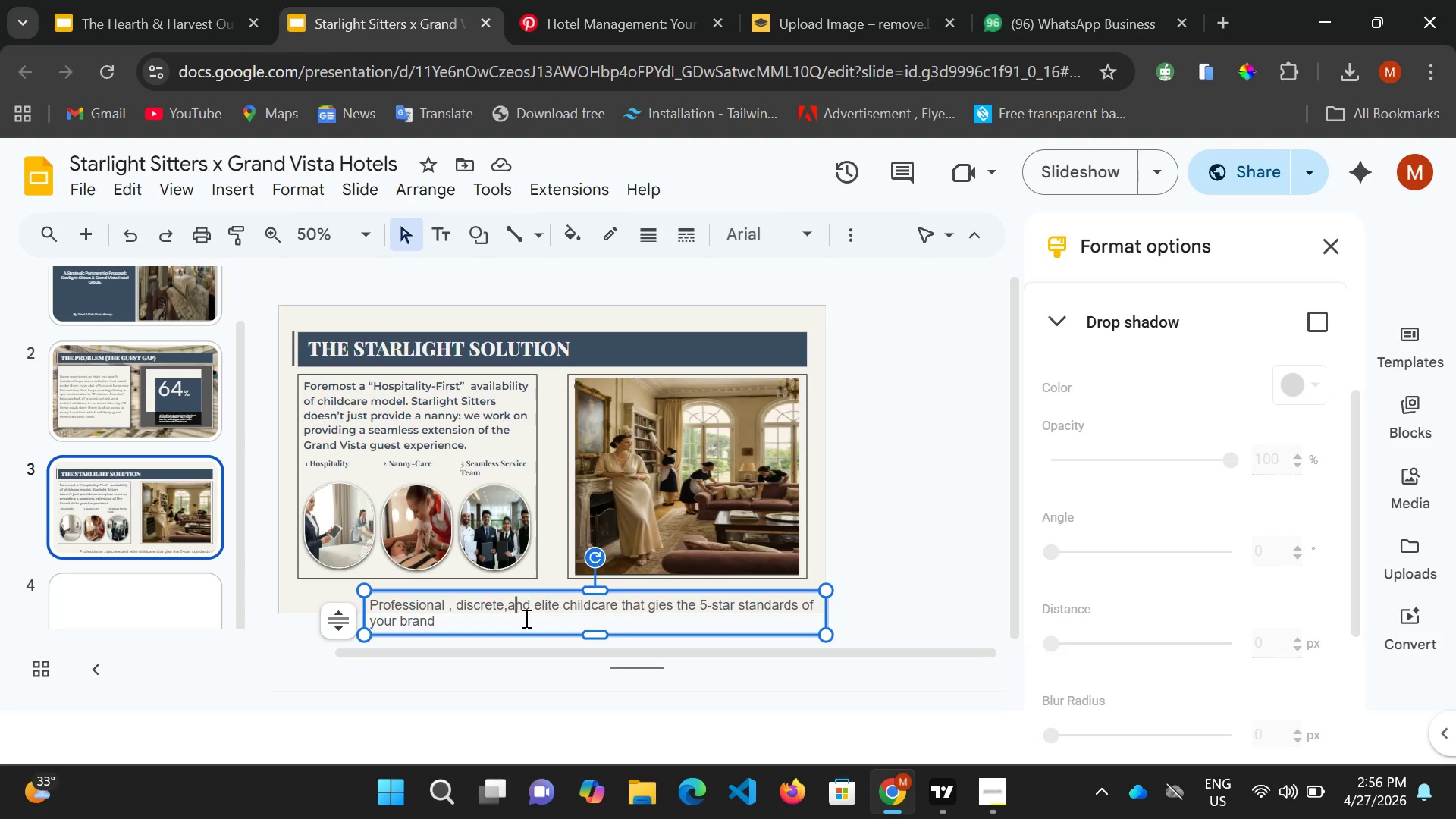 
key(ArrowLeft)
 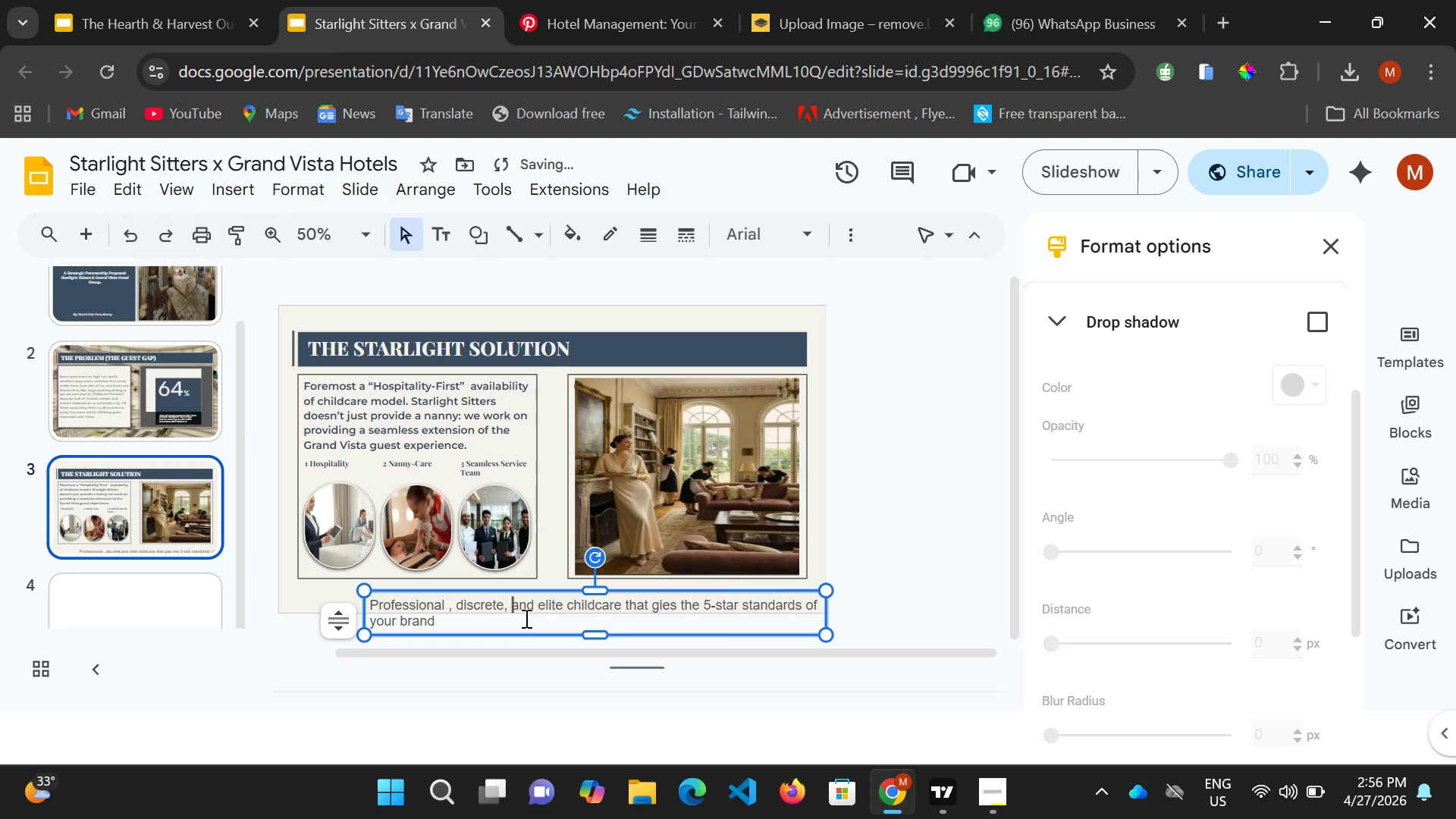 
key(Space)
 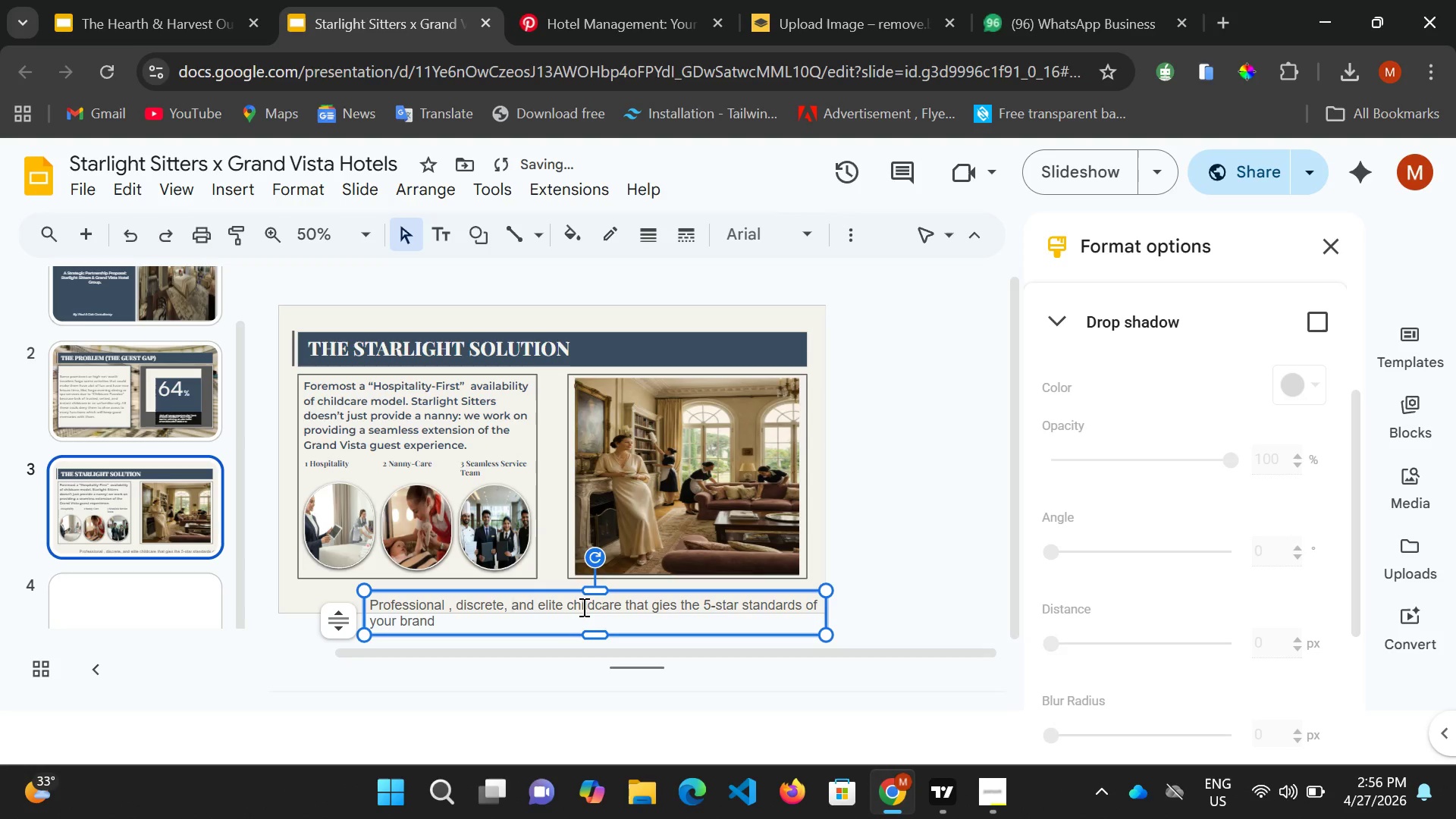 
left_click([585, 604])
 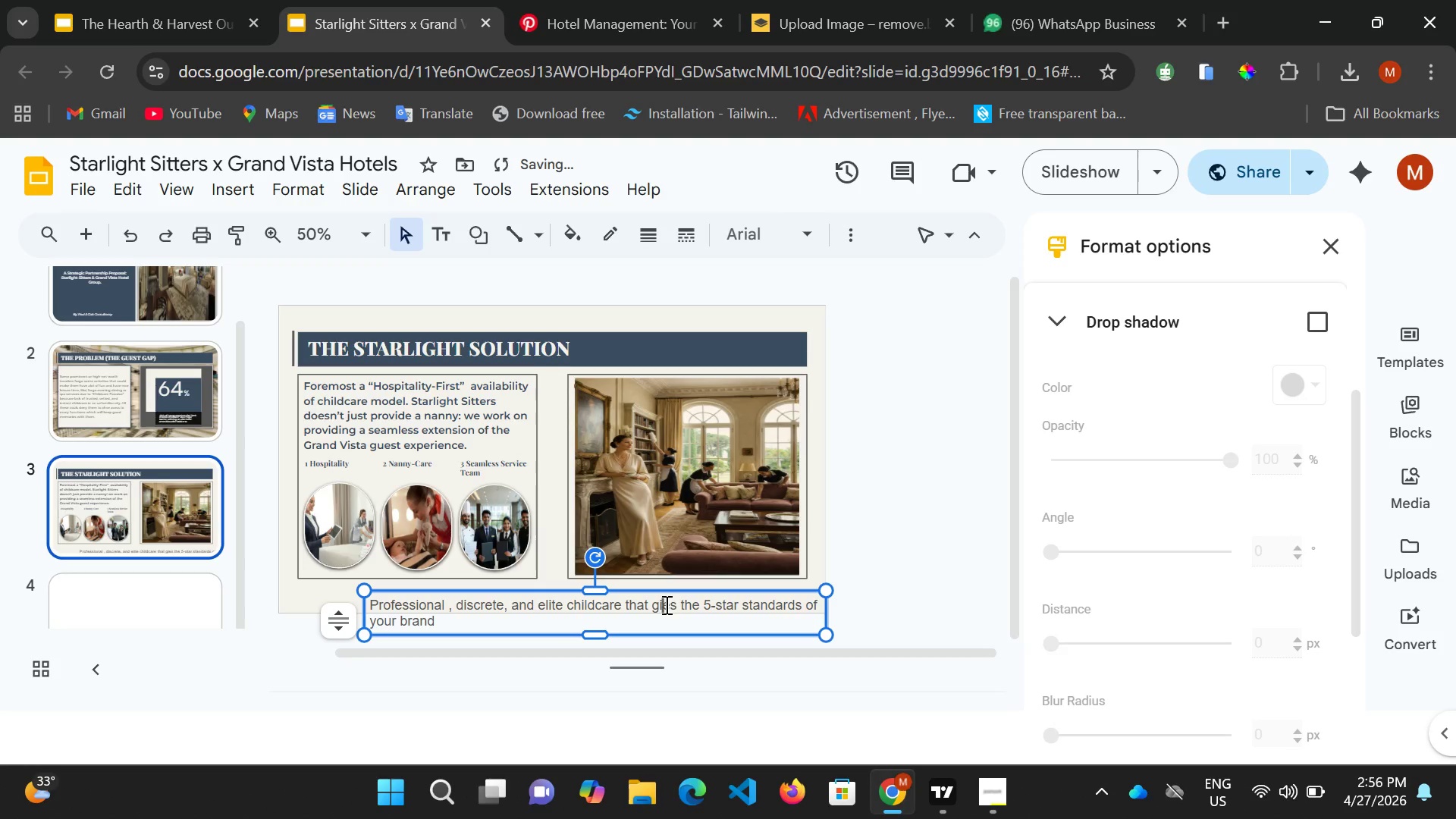 
left_click([665, 604])
 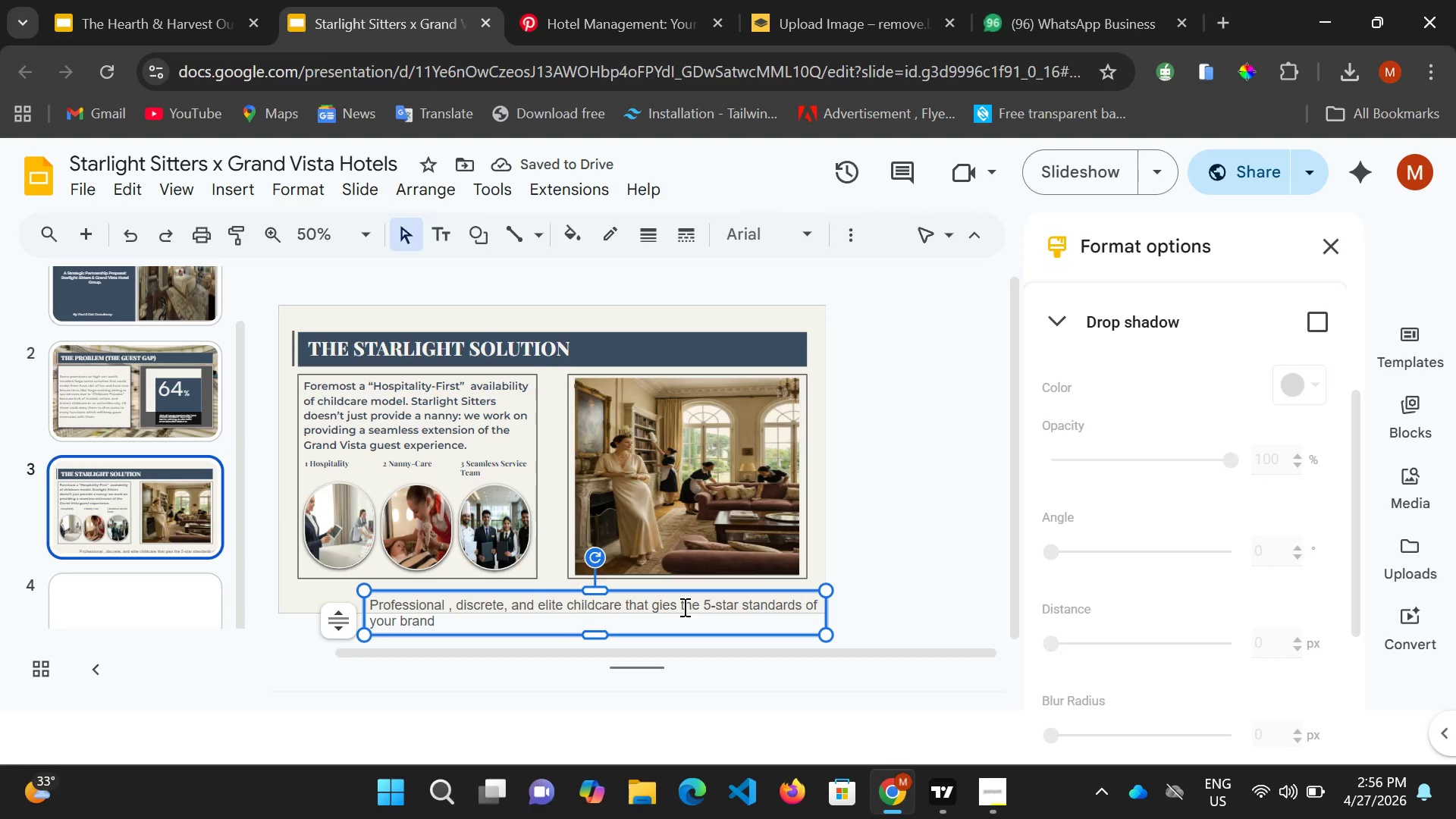 
key(V)
 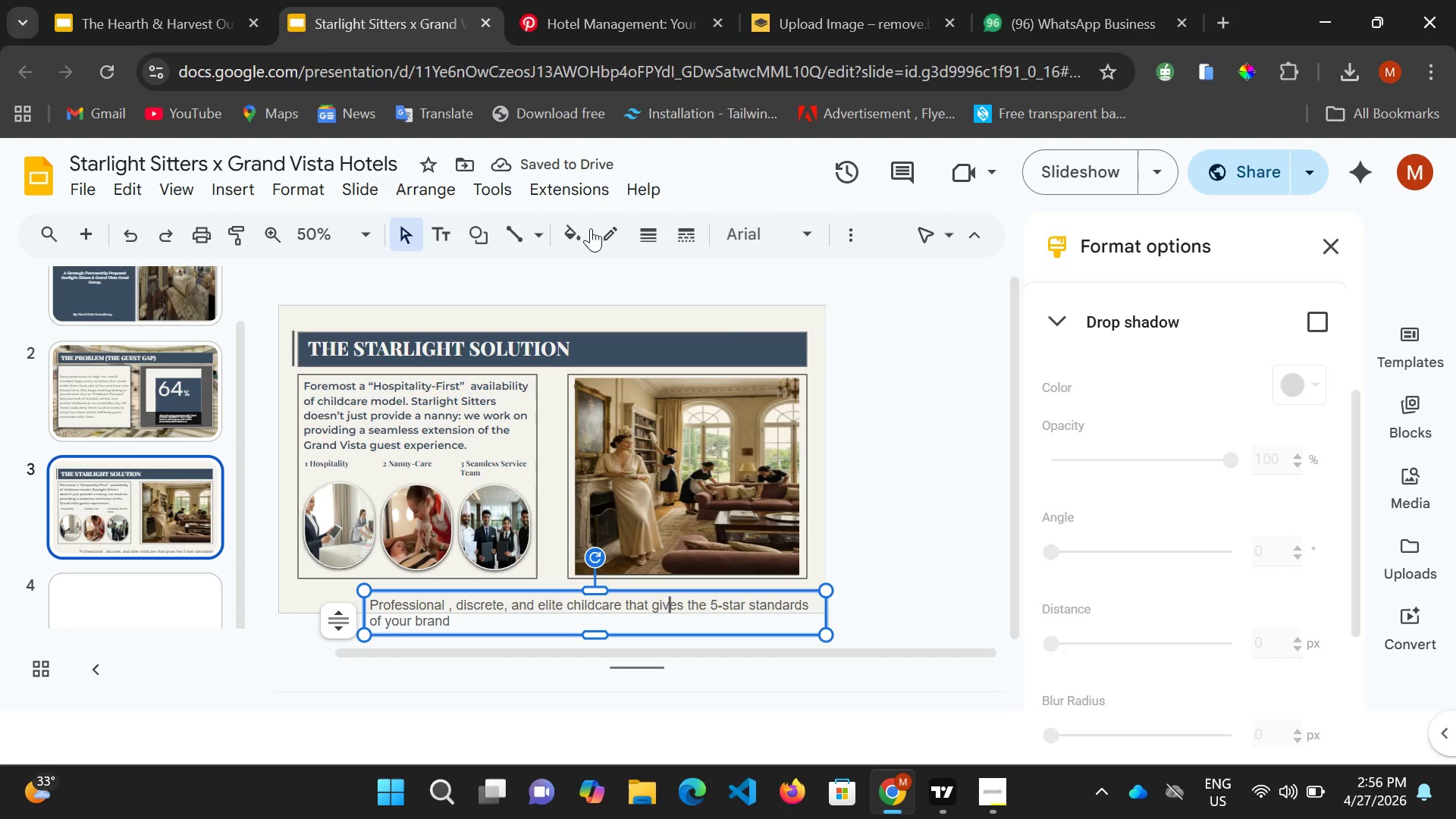 
wait(5.44)
 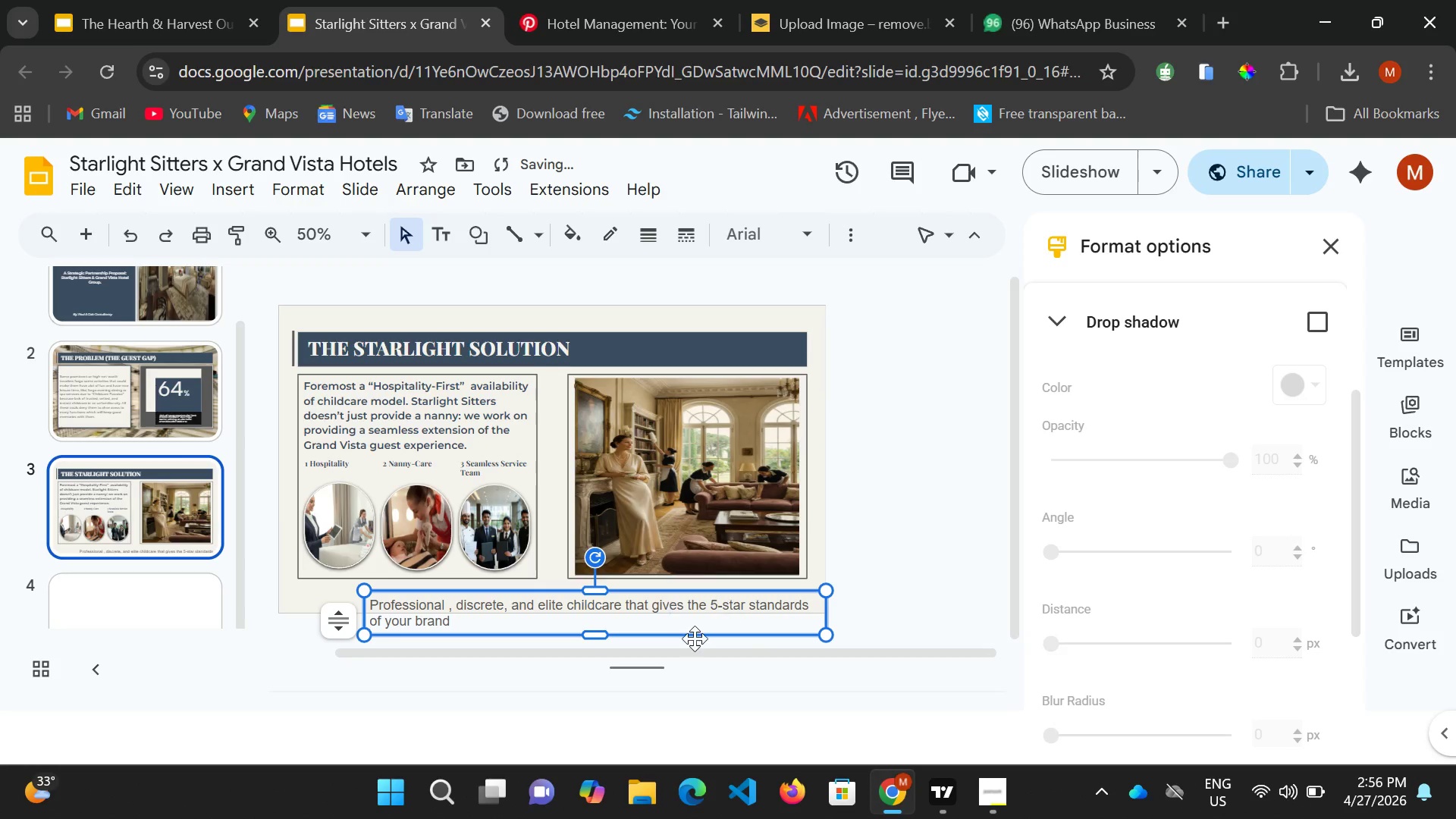 
key(Control+ControlLeft)
 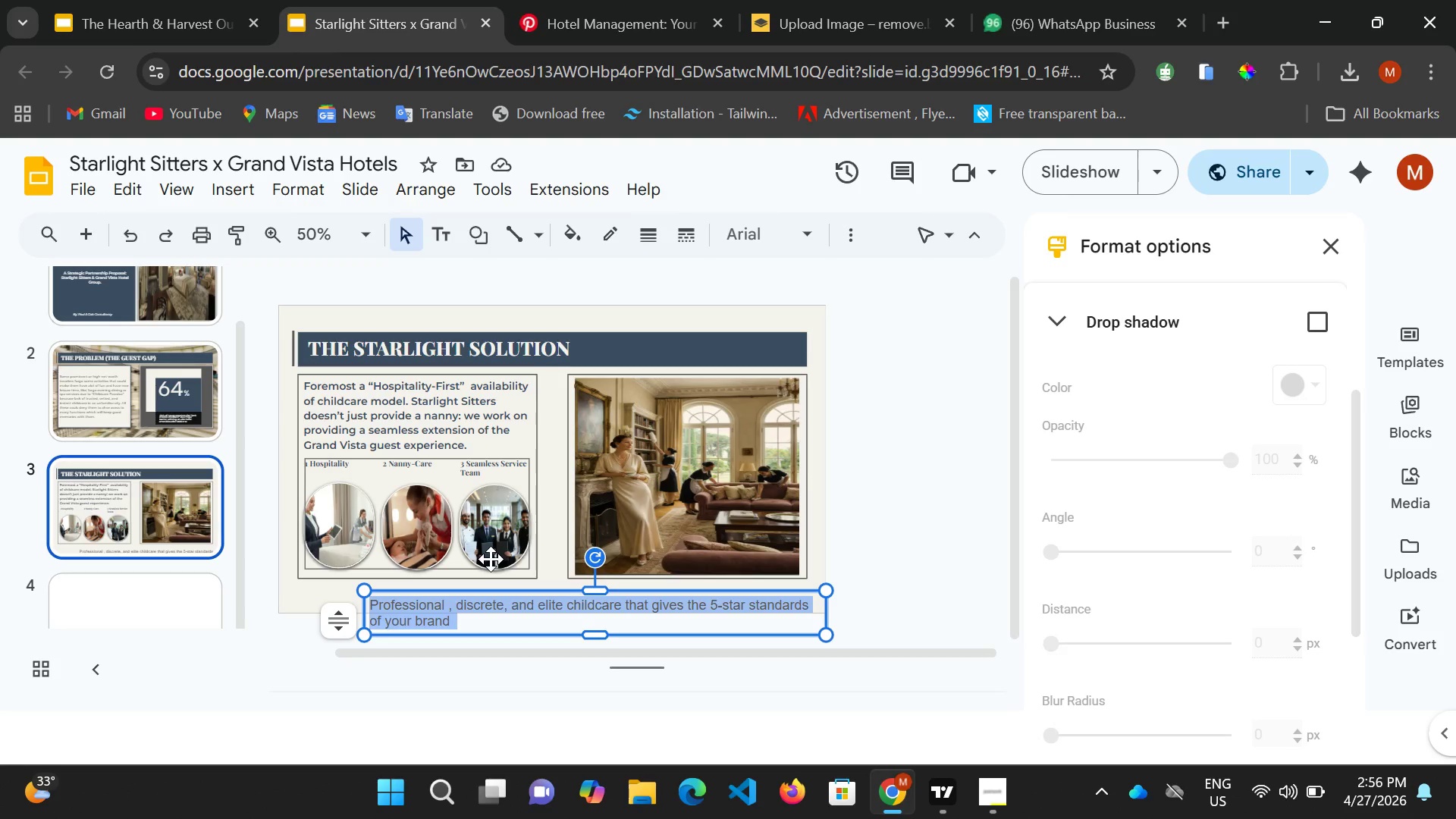 
key(Control+A)
 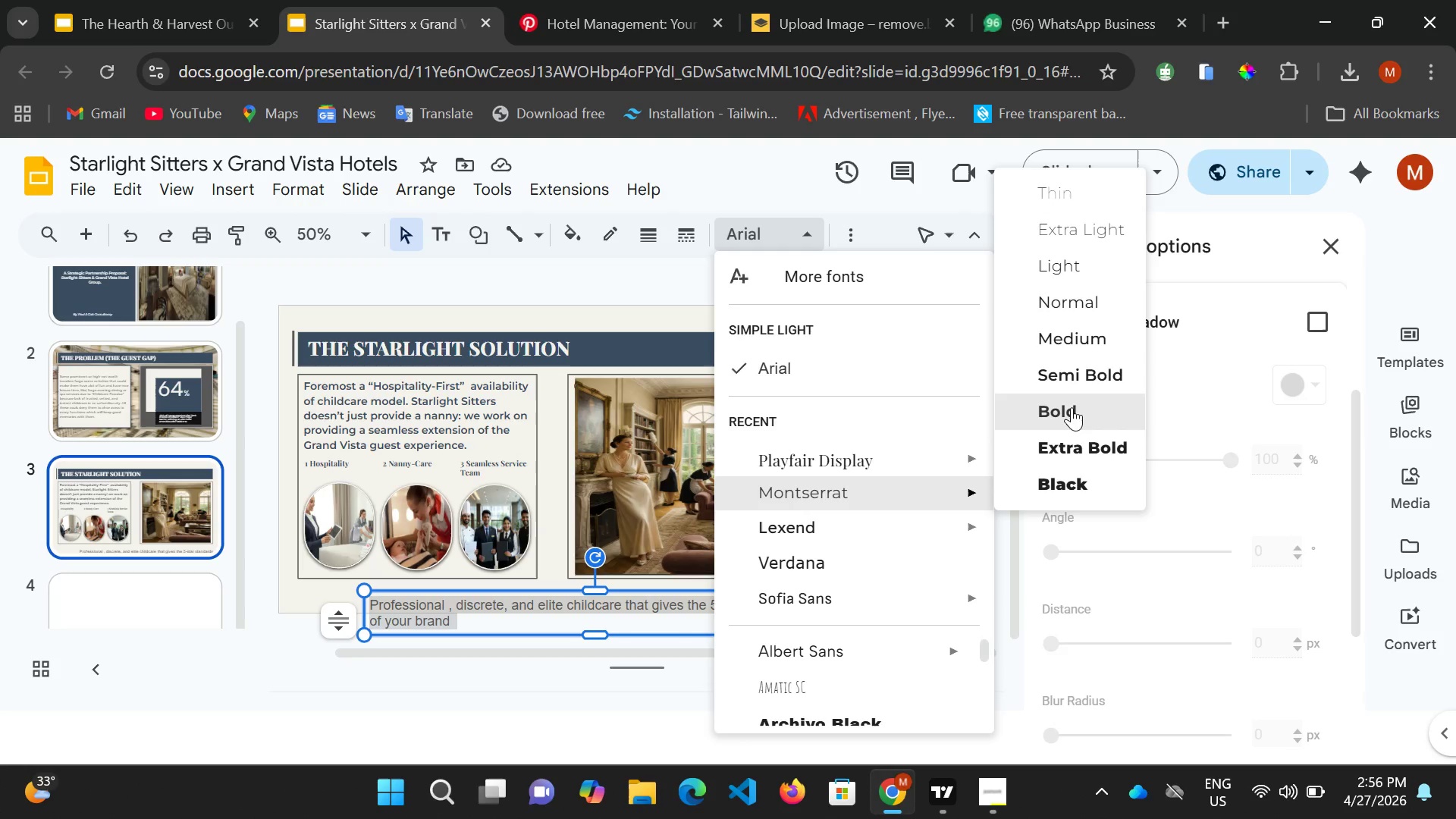 
left_click([1078, 334])
 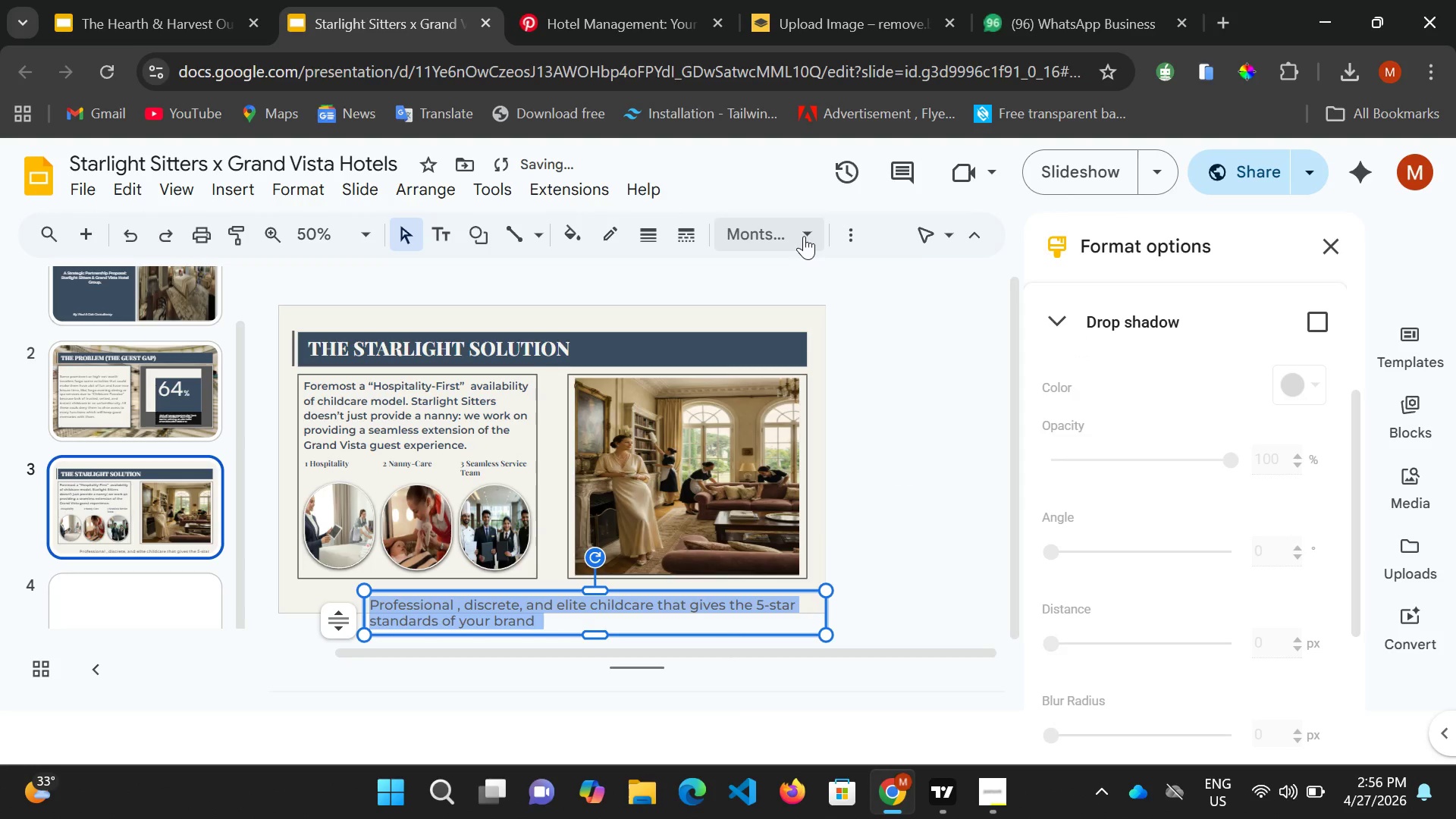 
left_click([851, 228])
 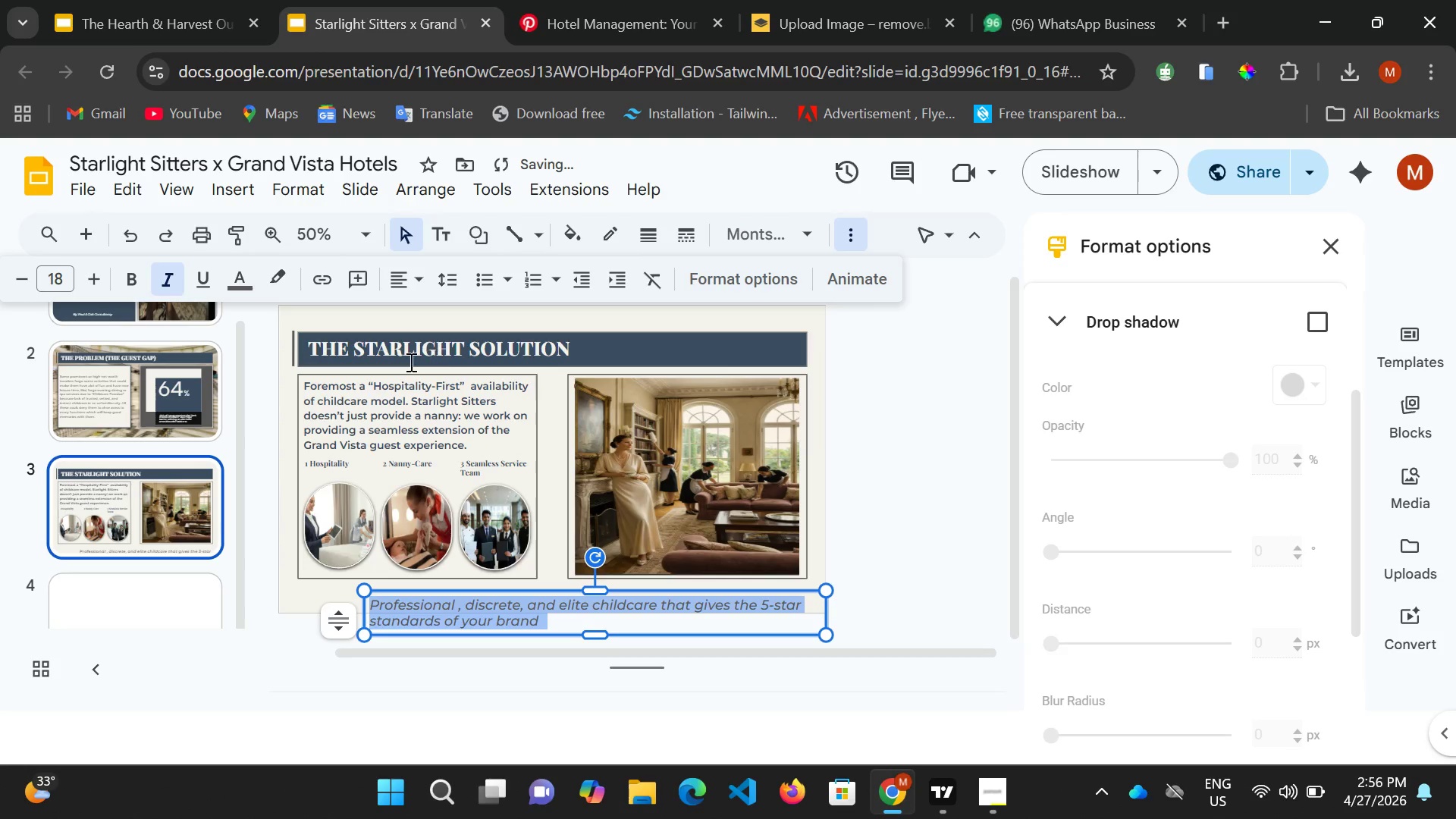 
wait(5.3)
 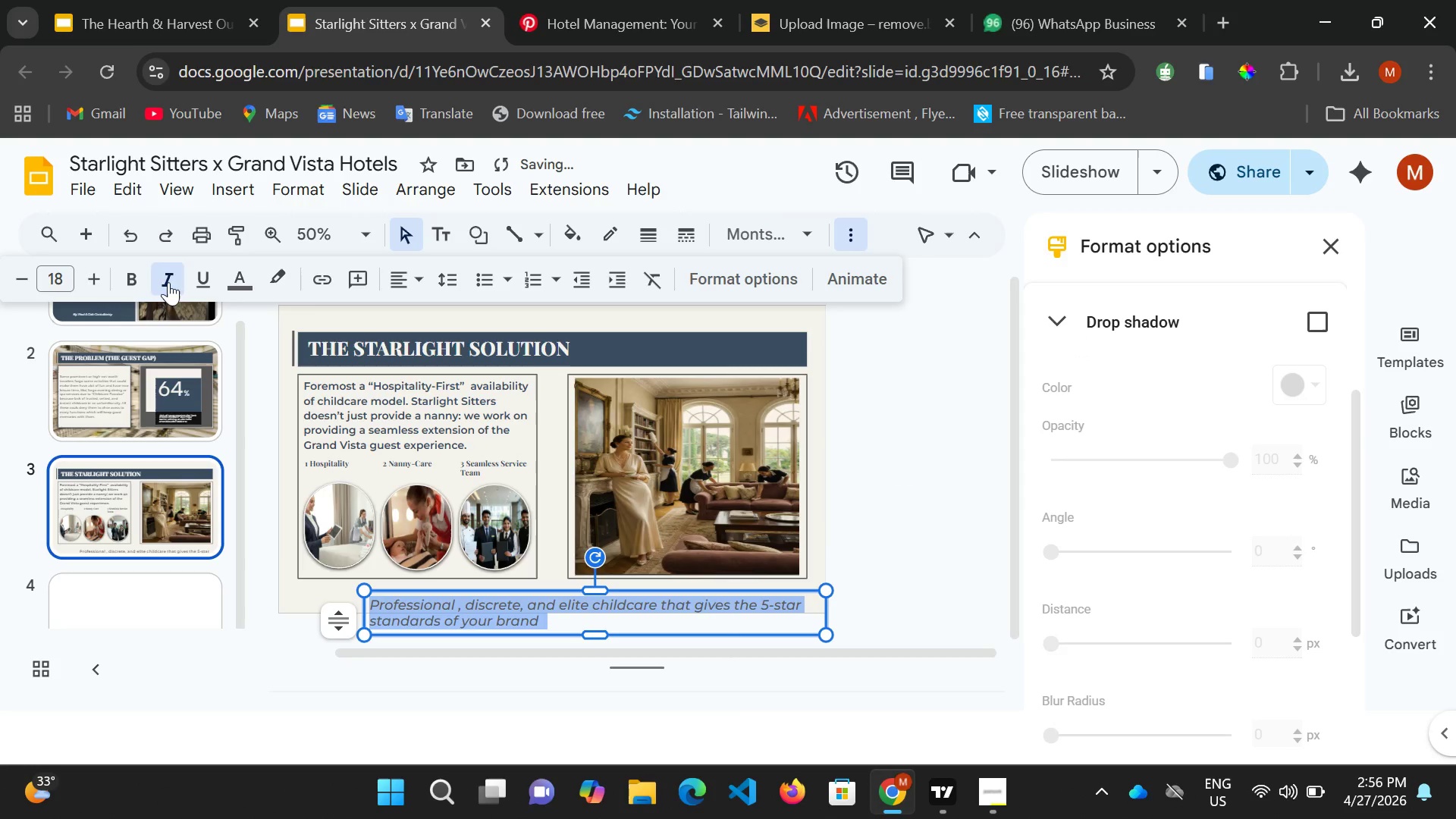 
left_click([22, 279])
 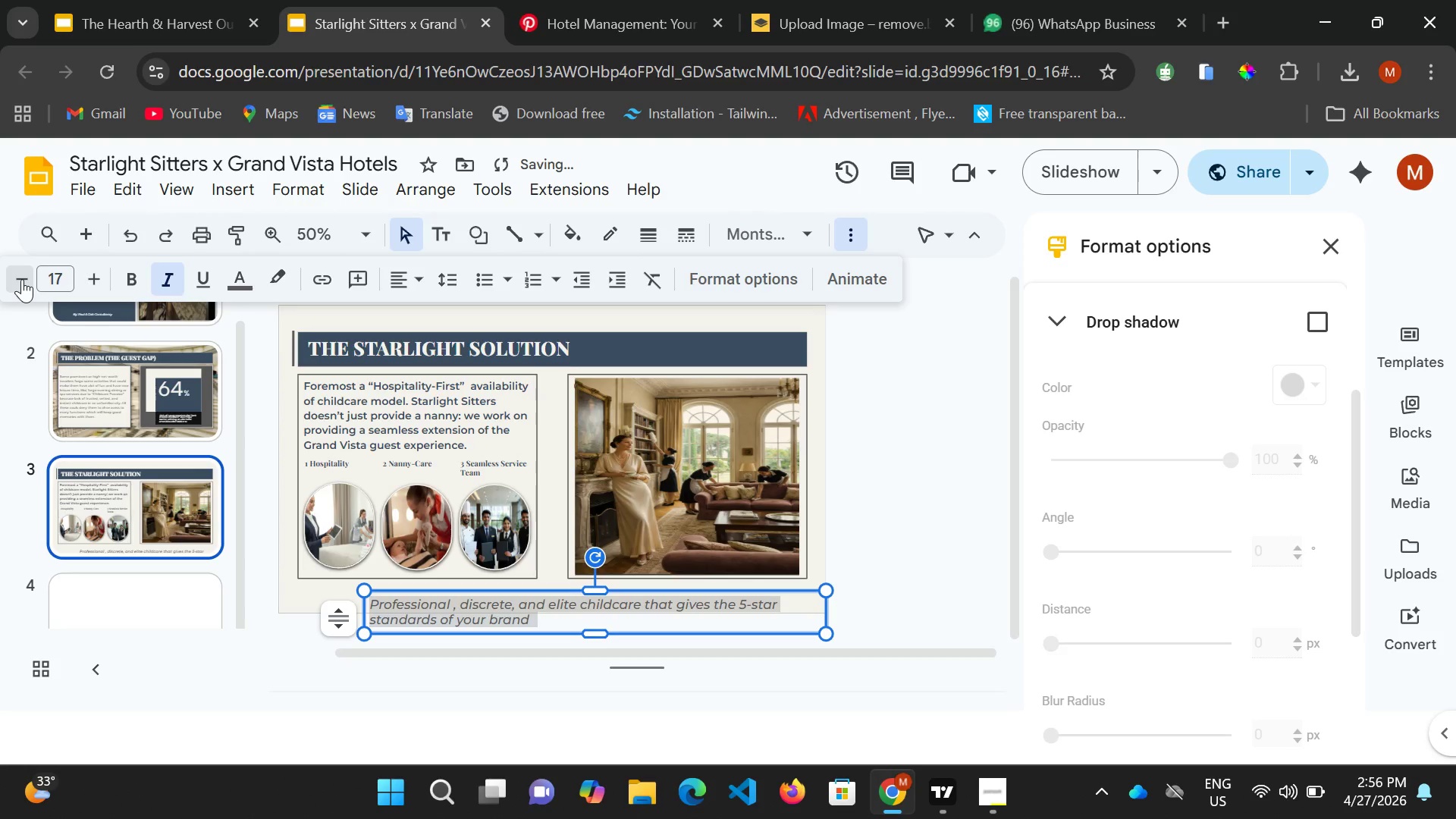 
left_click([22, 279])
 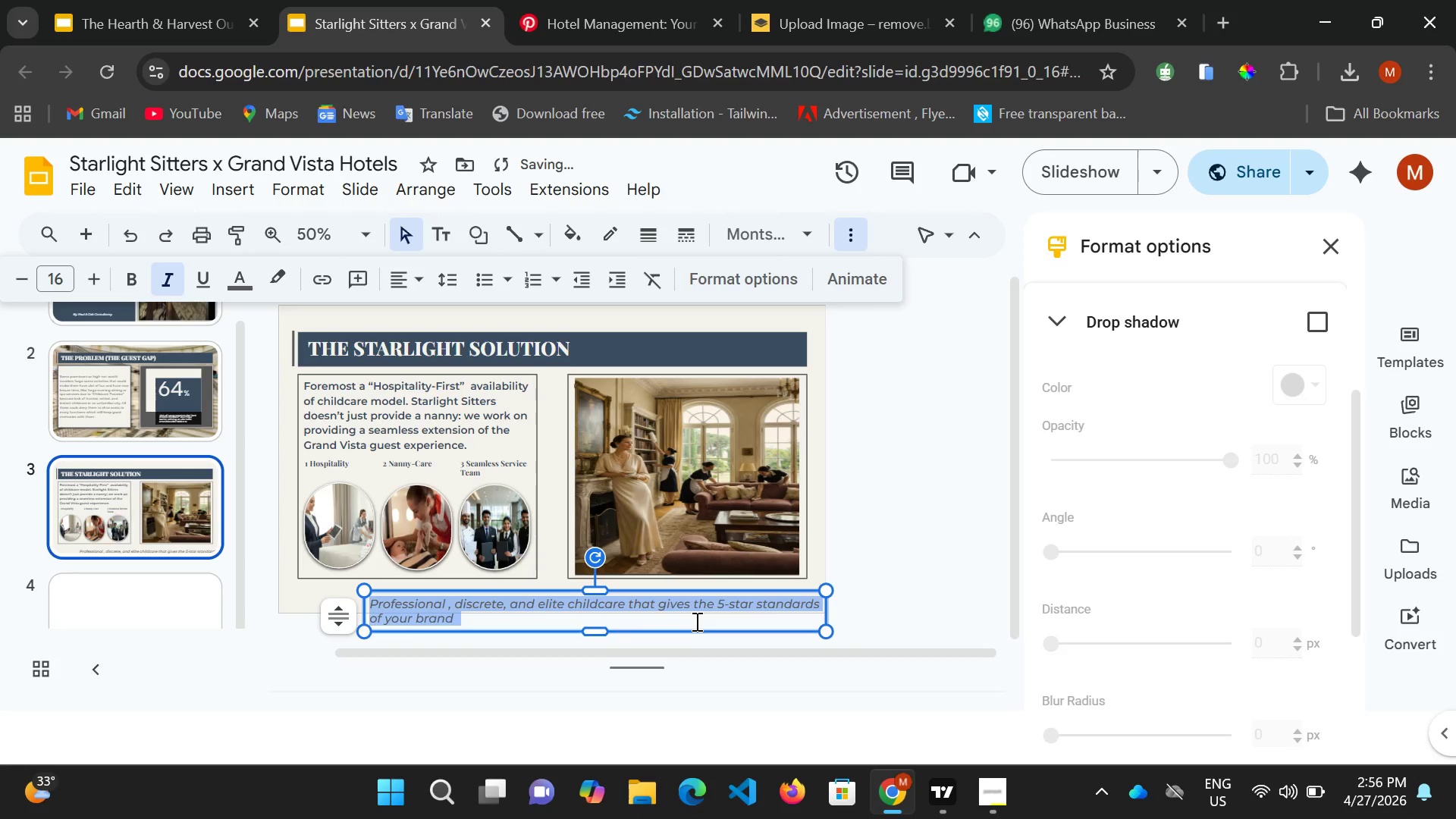 
hold_key(key=ArrowLeft, duration=0.45)
 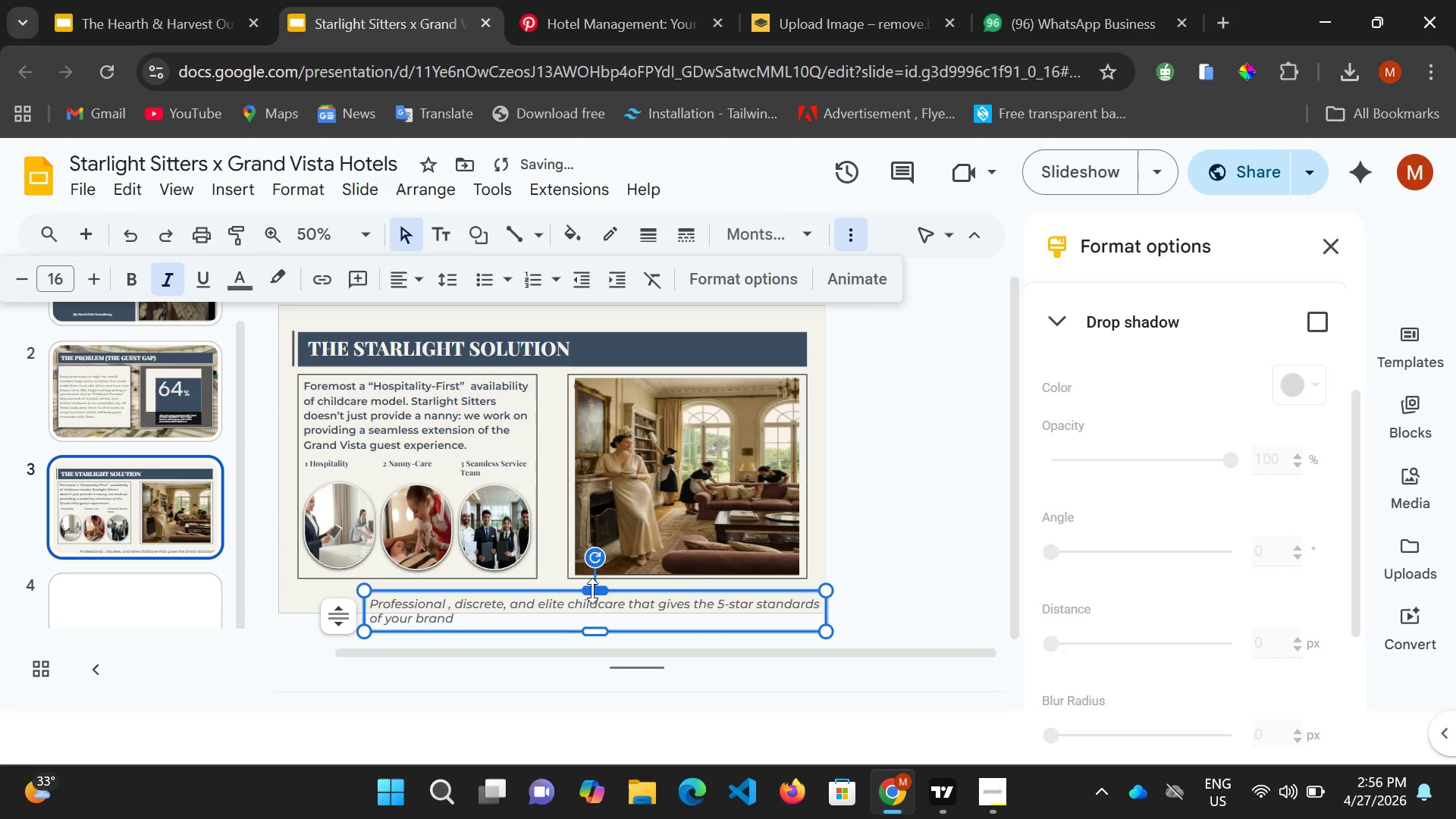 
left_click([592, 590])
 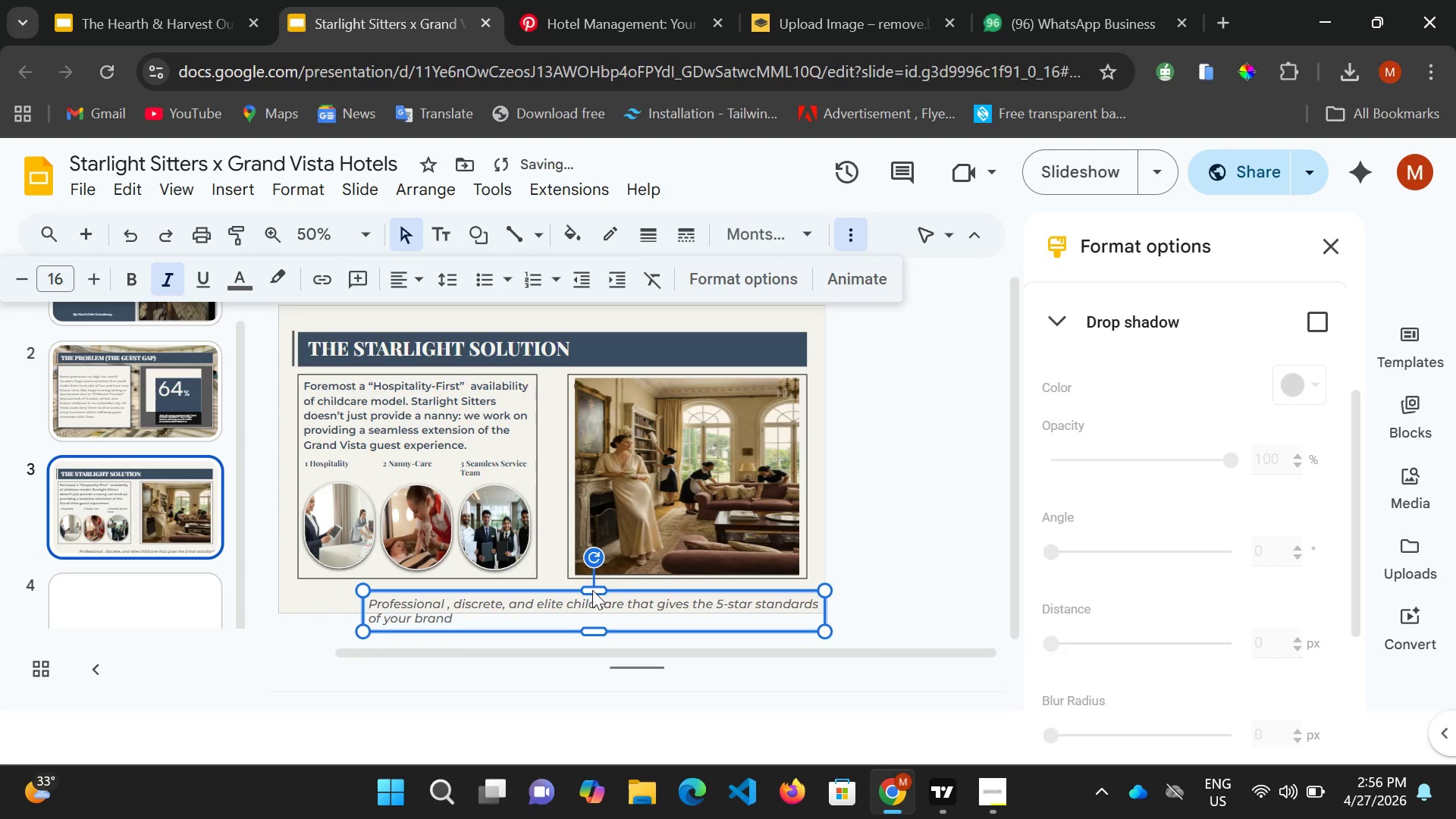 
hold_key(key=ArrowLeft, duration=1.5)
 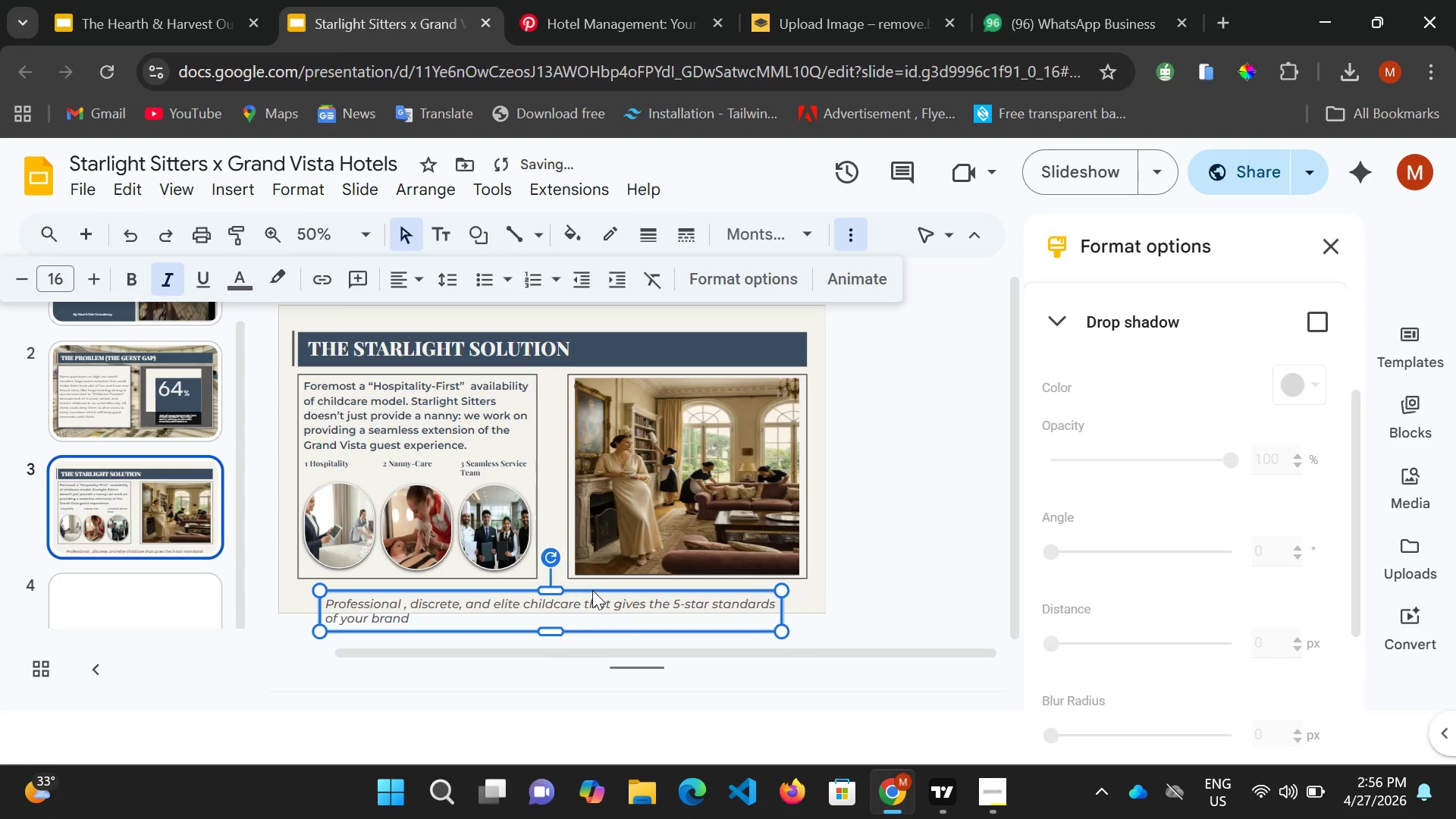 
hold_key(key=ArrowLeft, duration=0.55)
 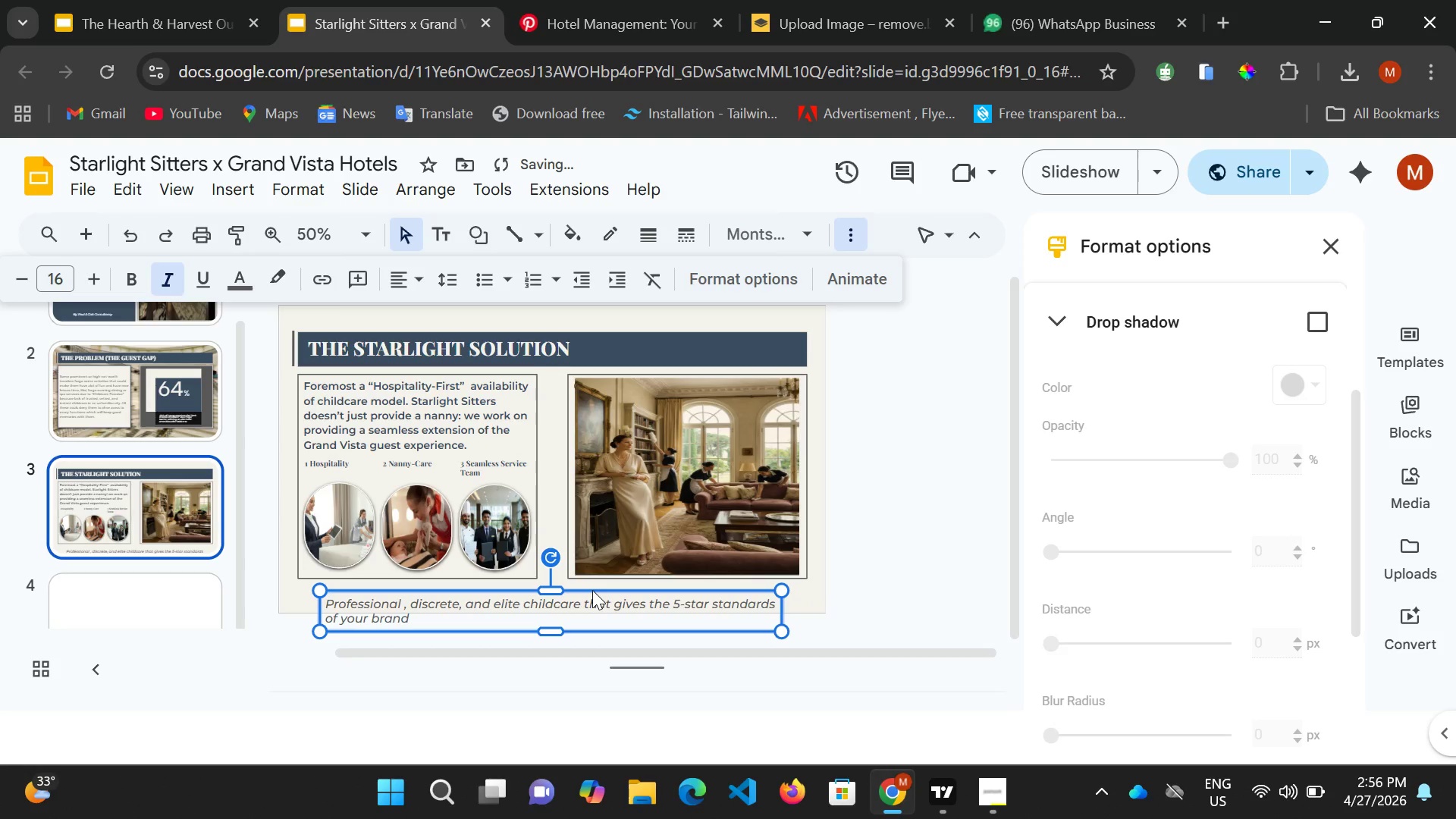 
key(Control+ControlLeft)
 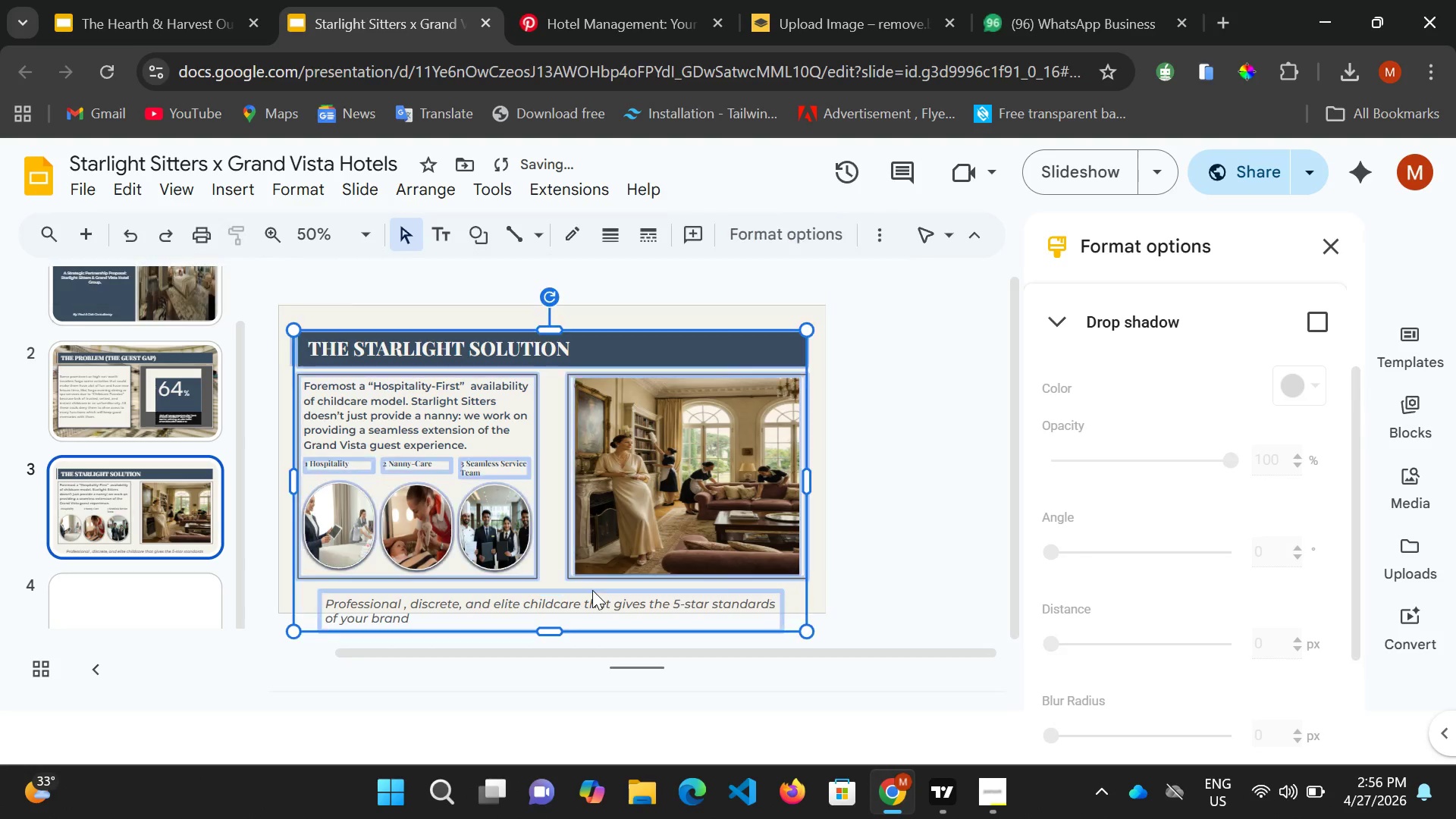 
key(Control+A)
 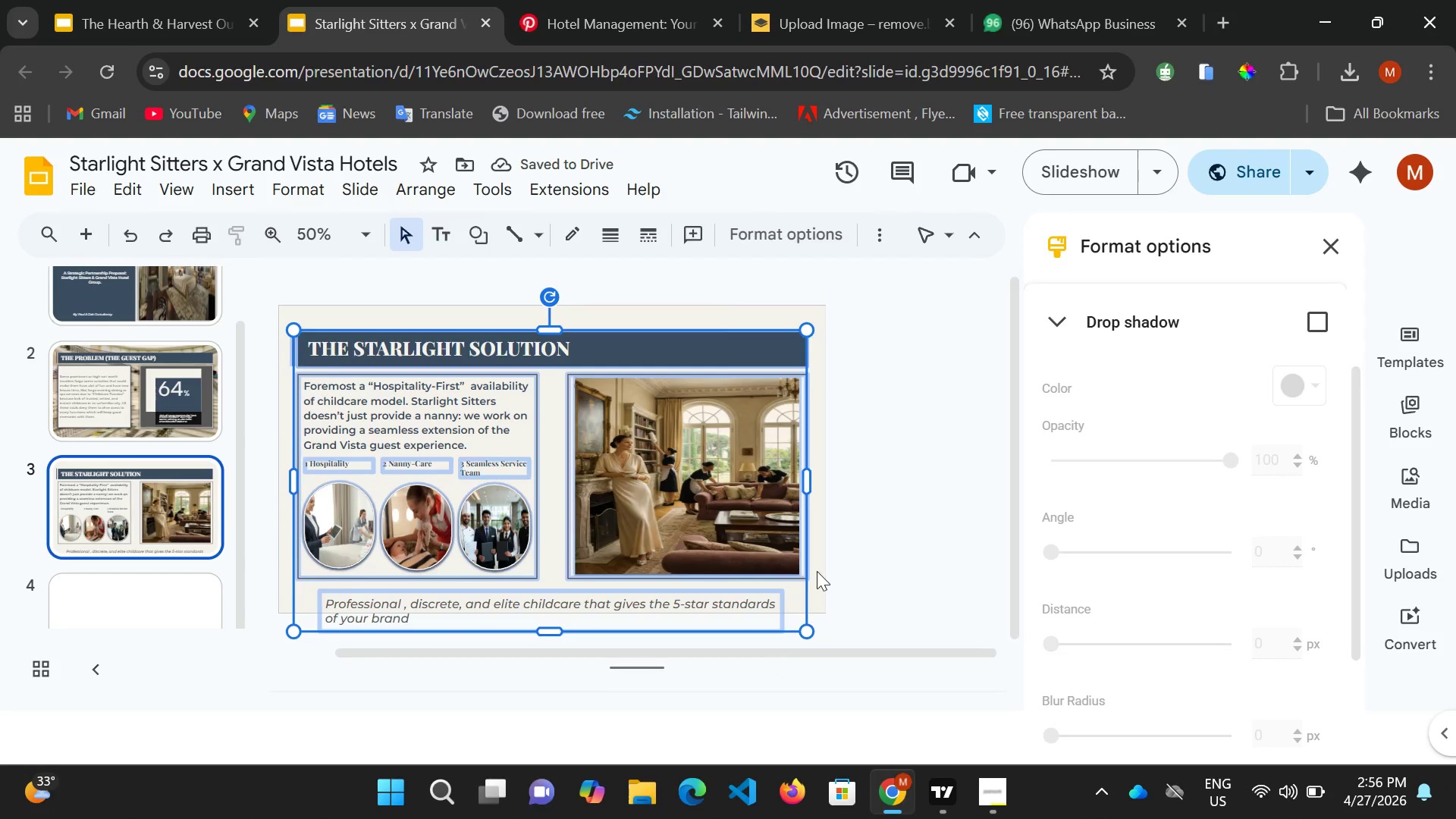 
left_click([825, 558])
 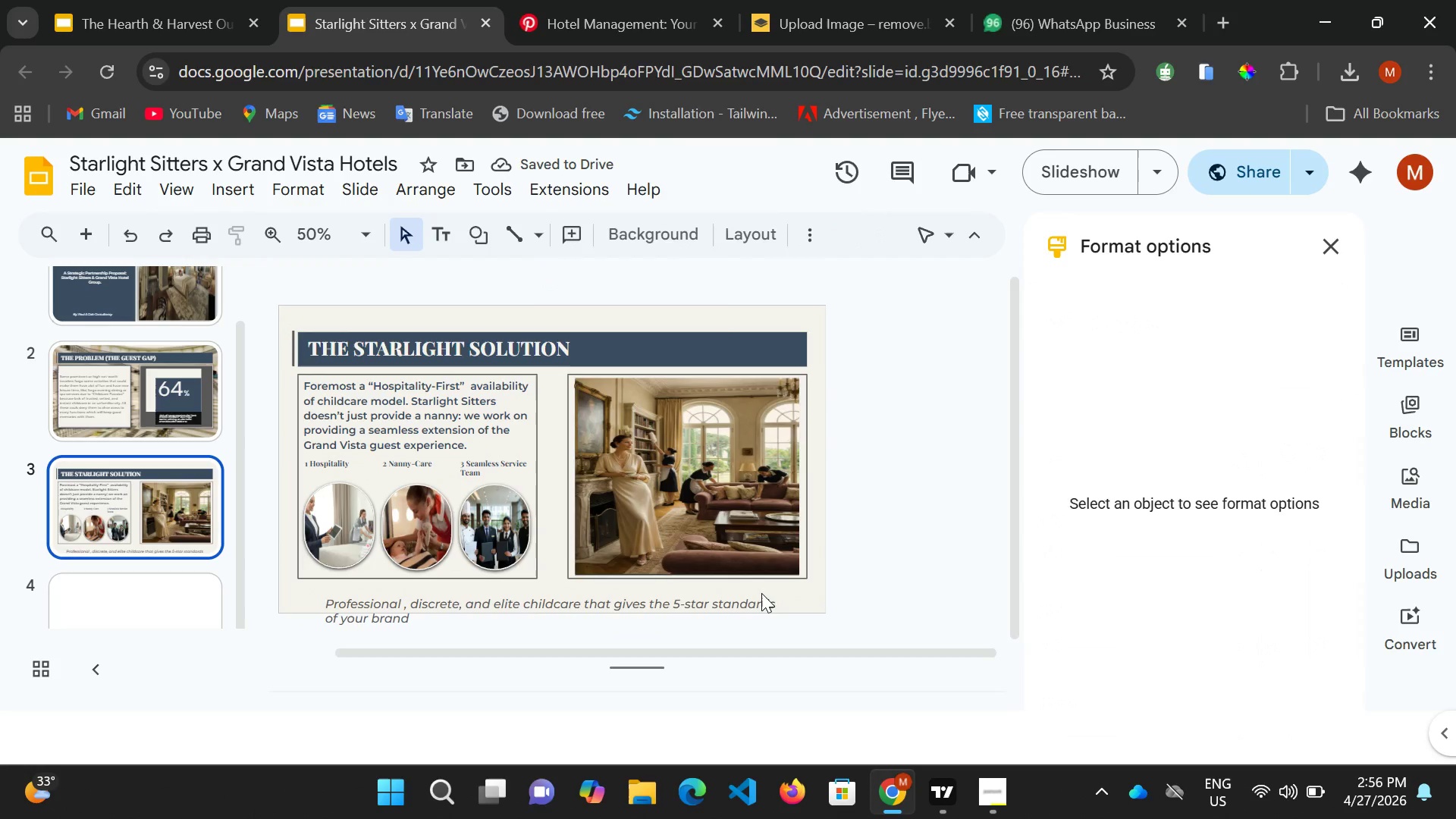 
left_click([756, 593])
 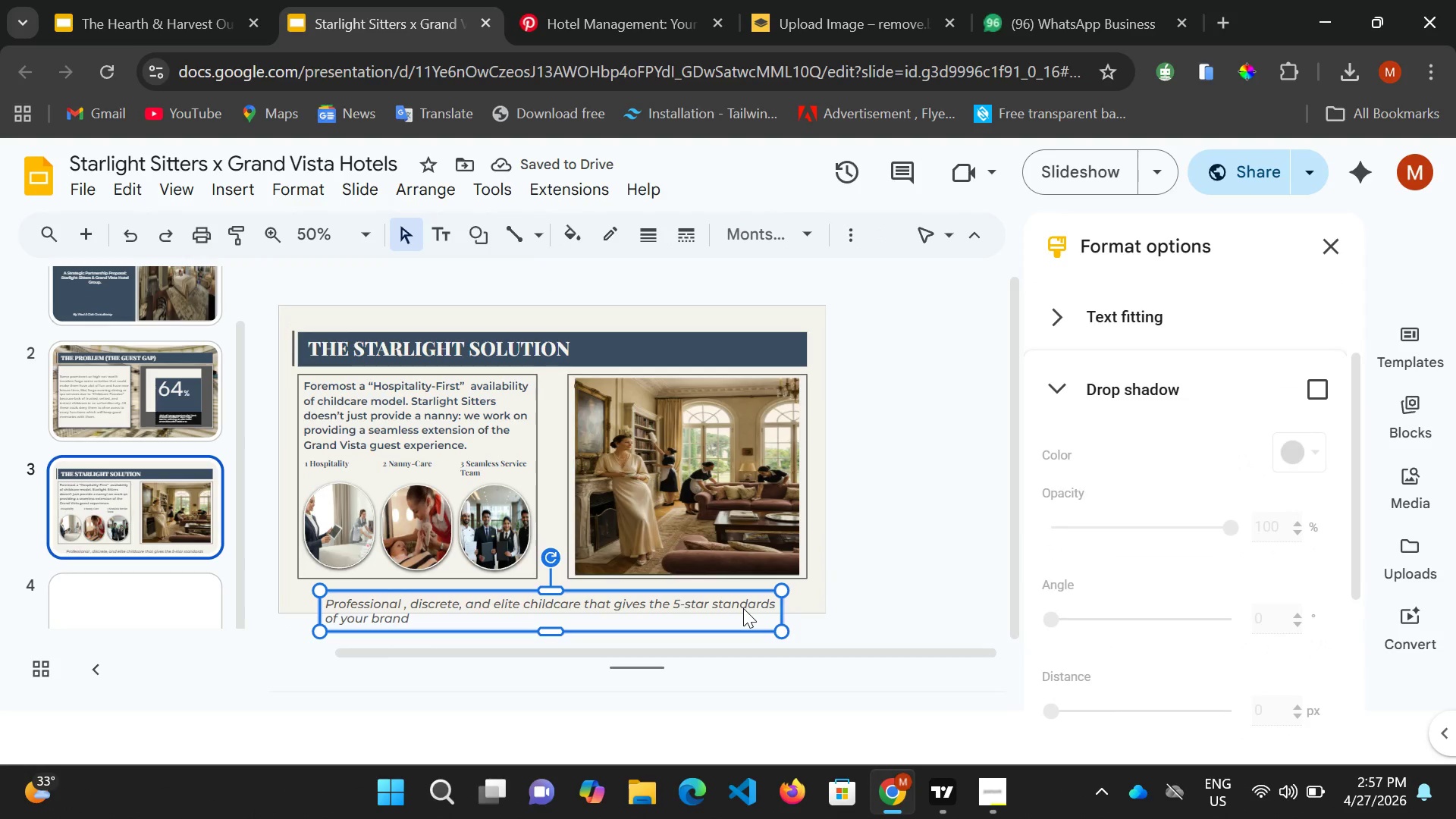 
left_click([743, 608])
 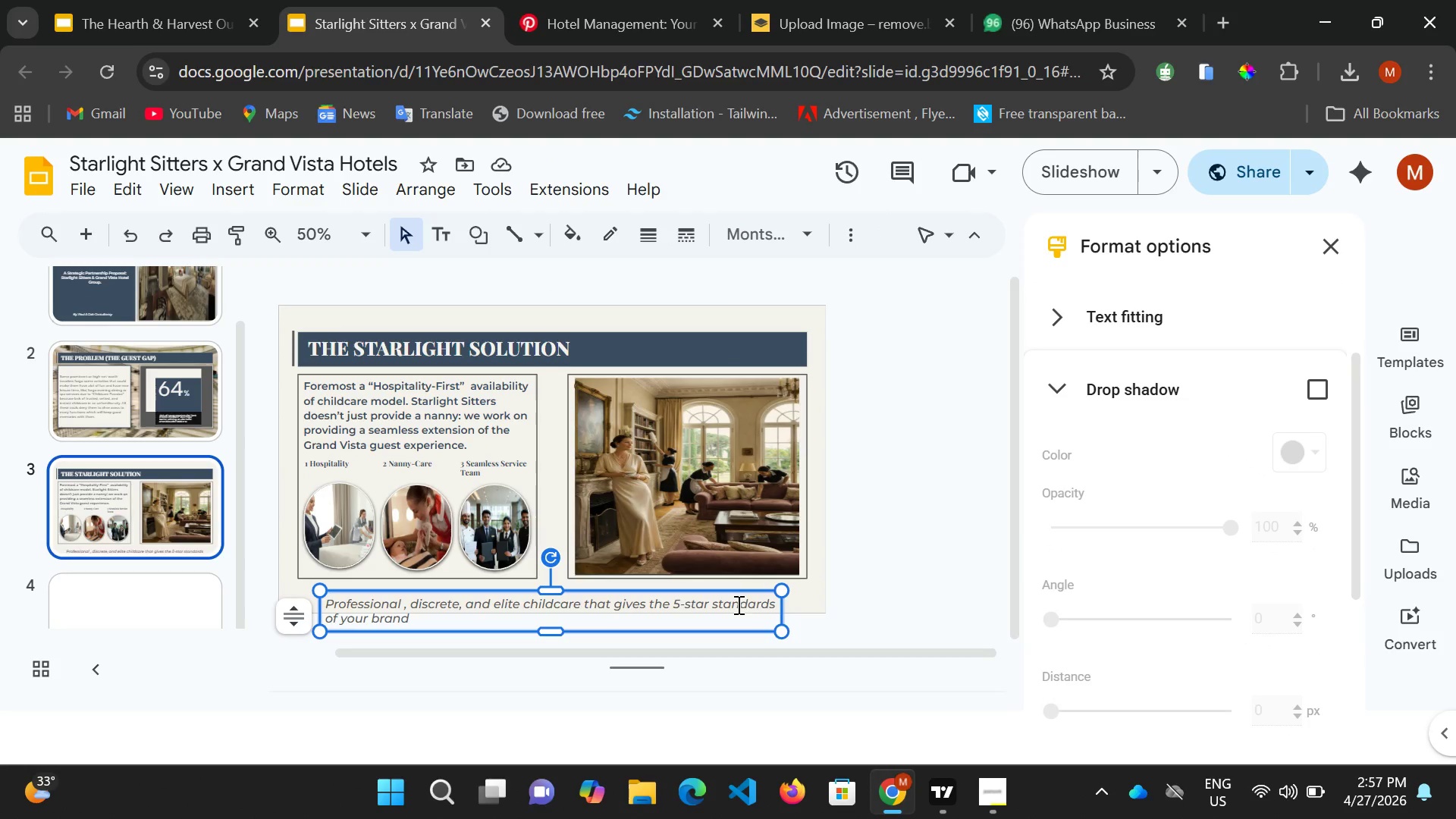 
key(Control+ControlLeft)
 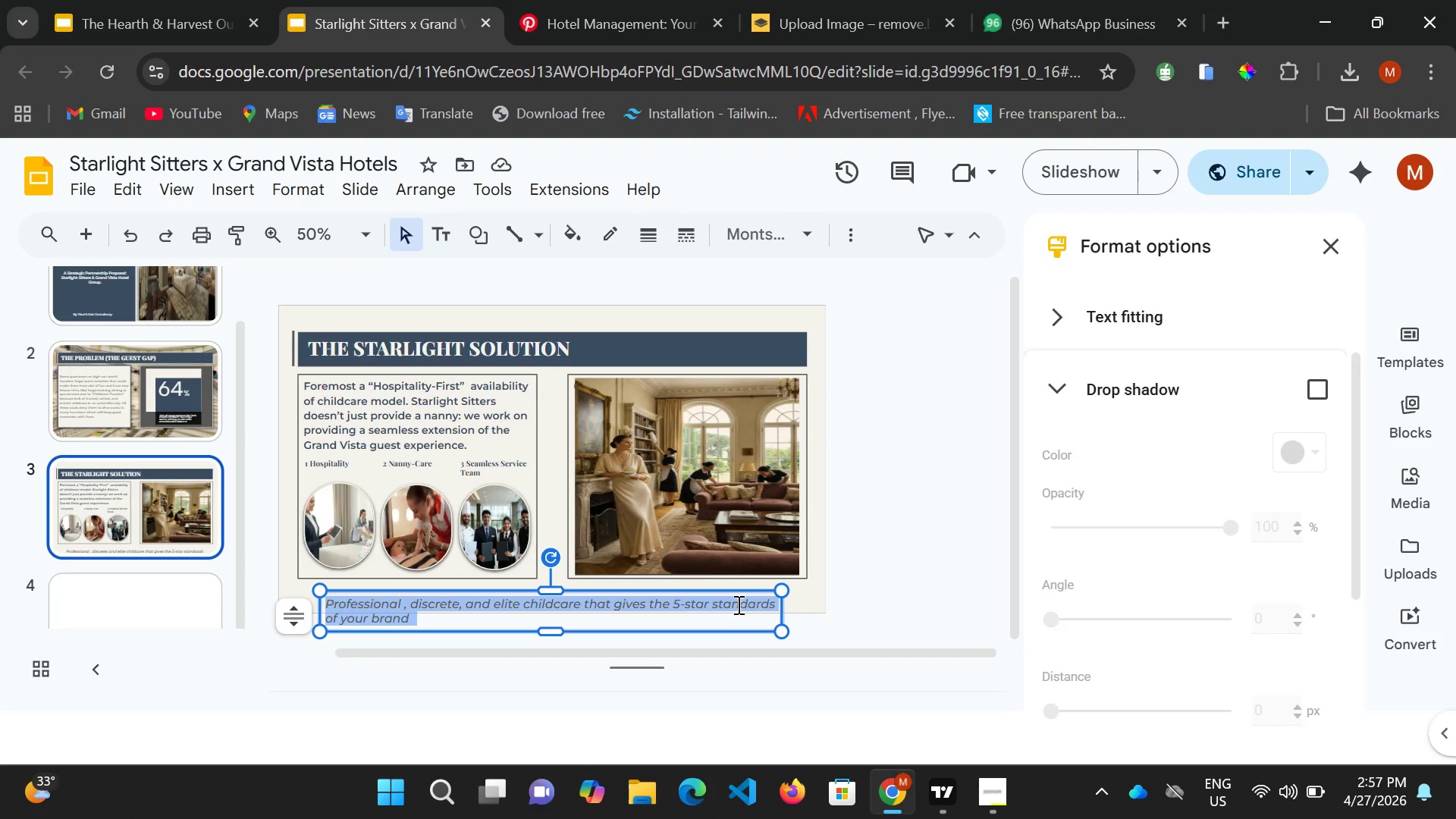 
key(Control+A)
 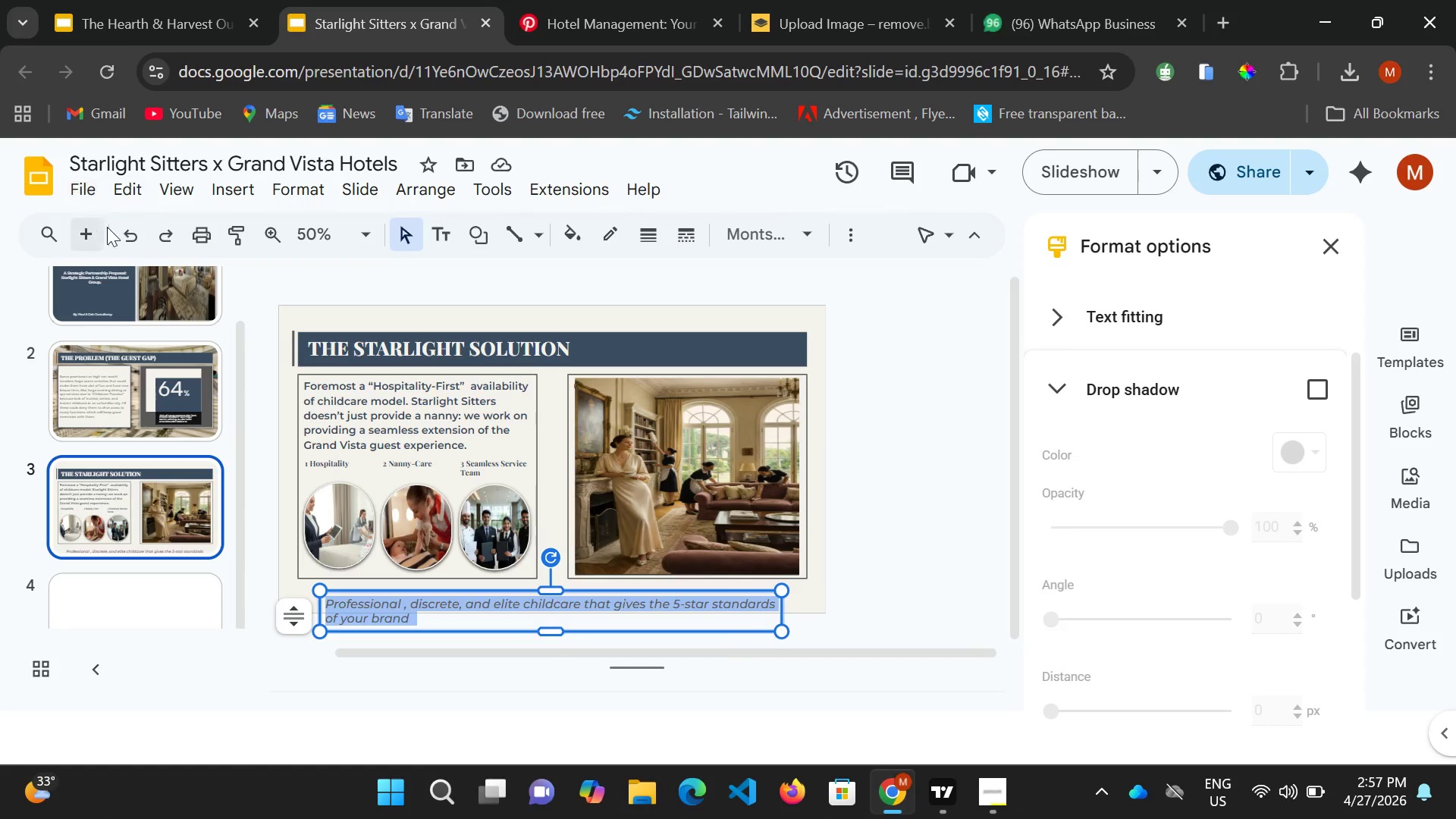 
wait(7.72)
 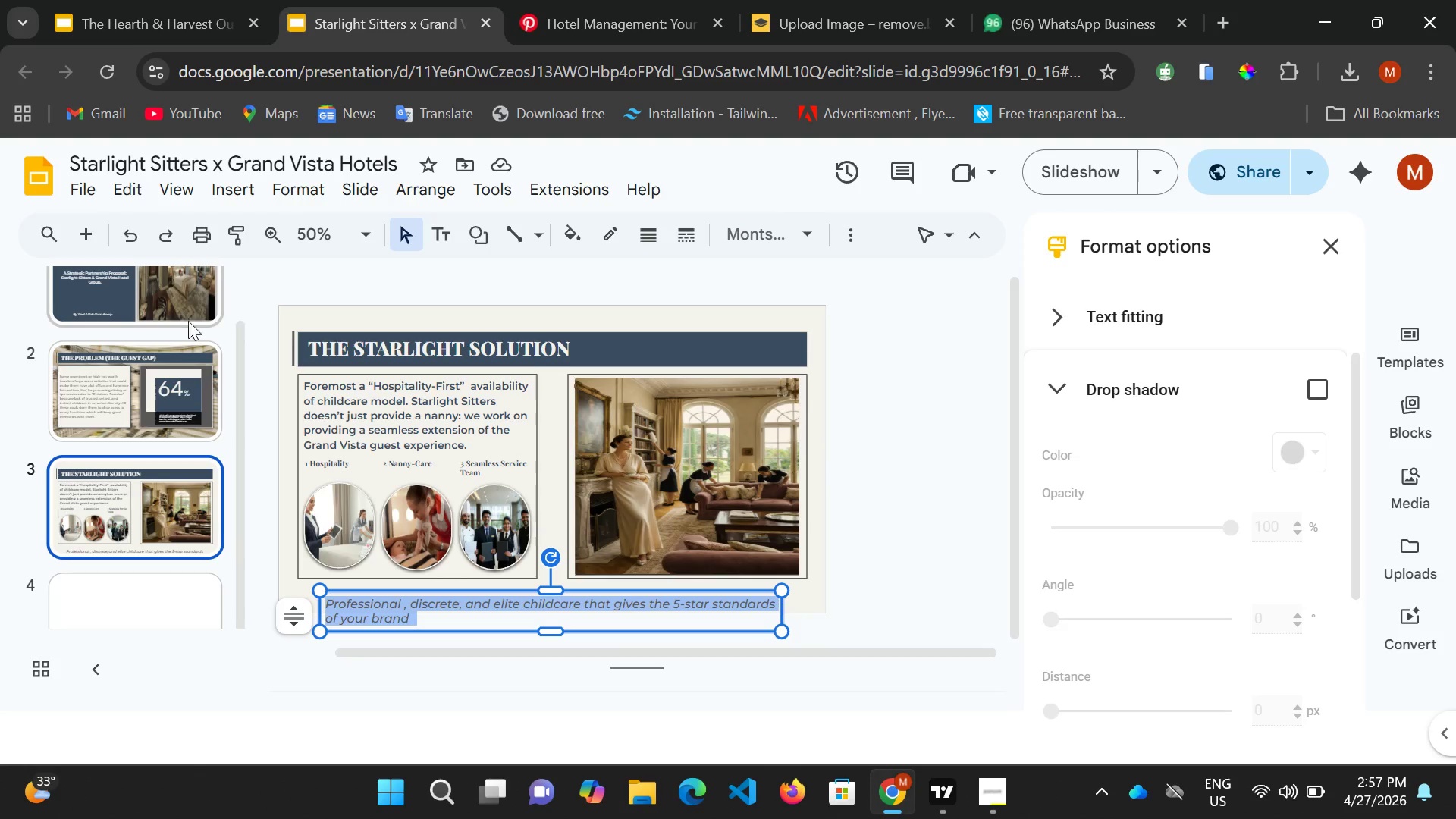 
left_click([846, 235])
 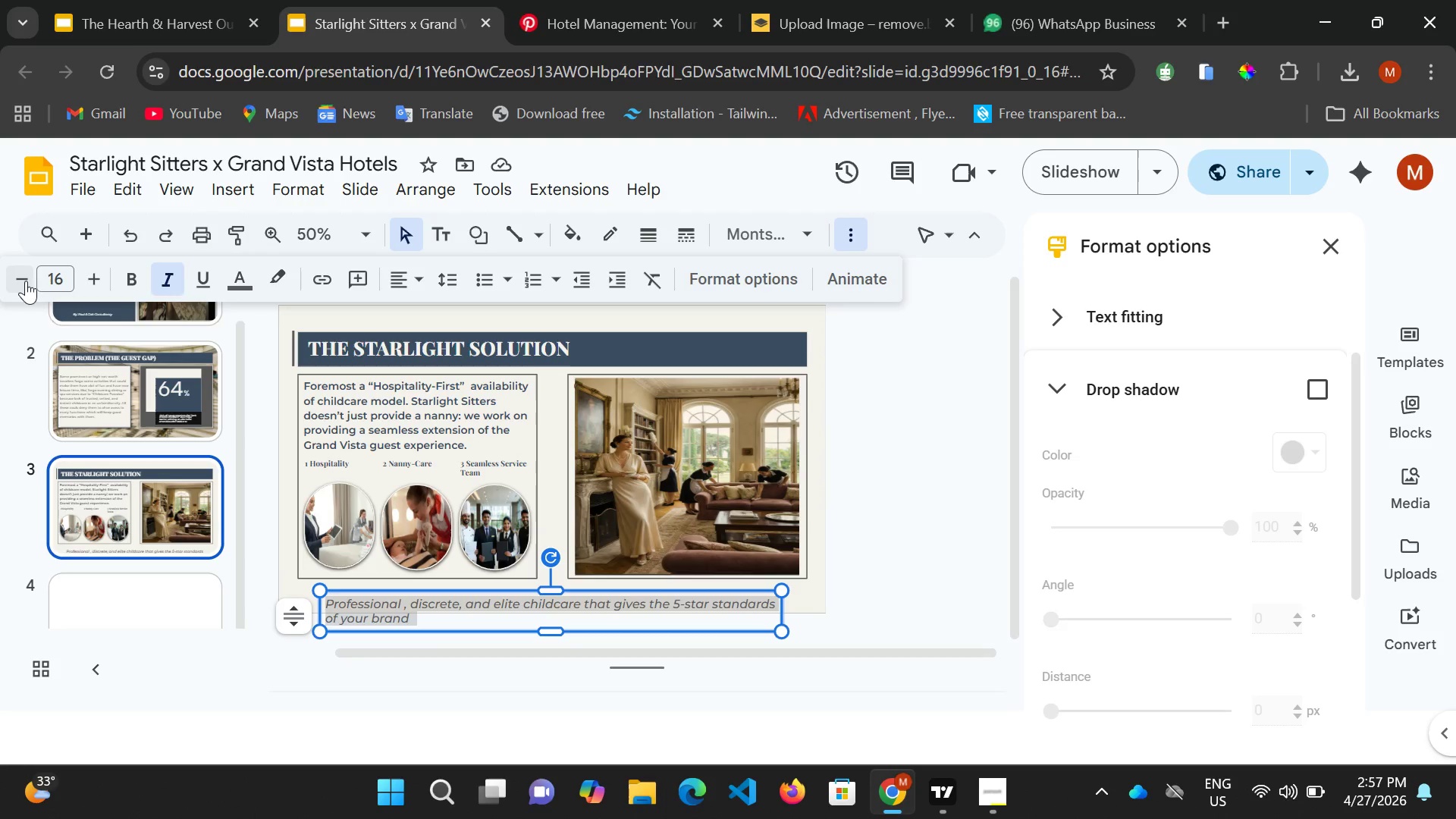 
left_click([25, 281])
 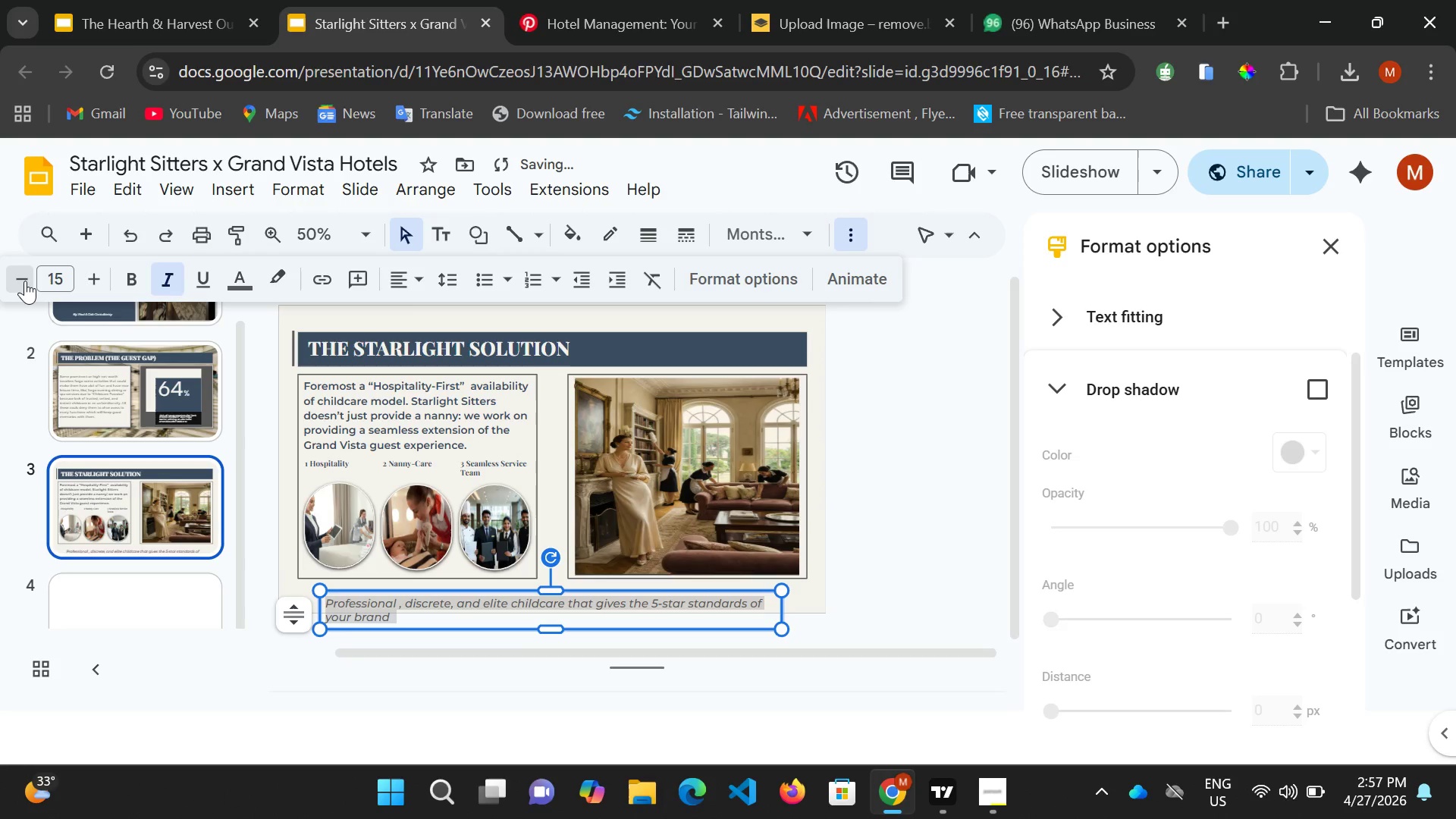 
left_click([25, 281])
 